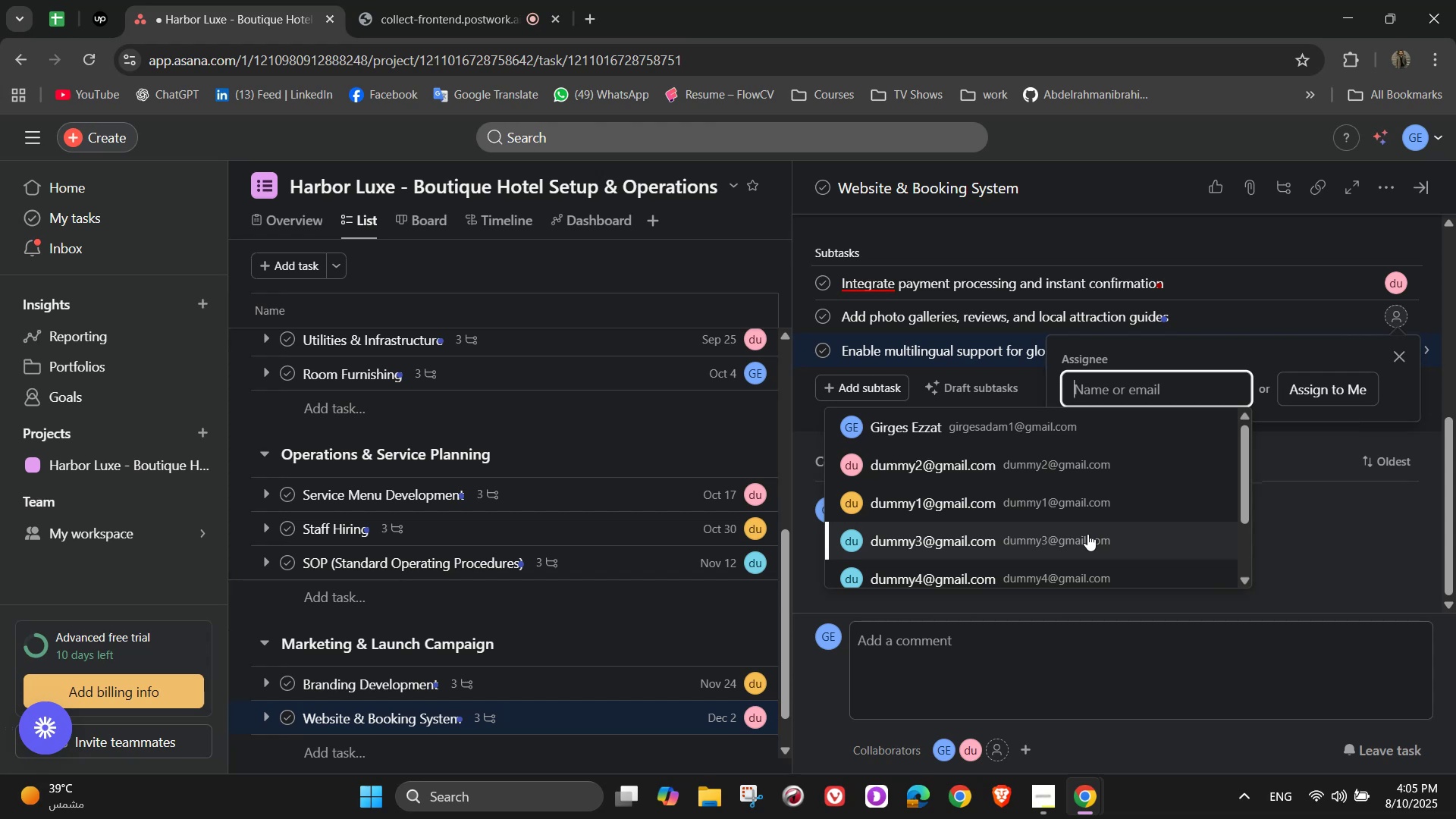 
left_click([1087, 534])
 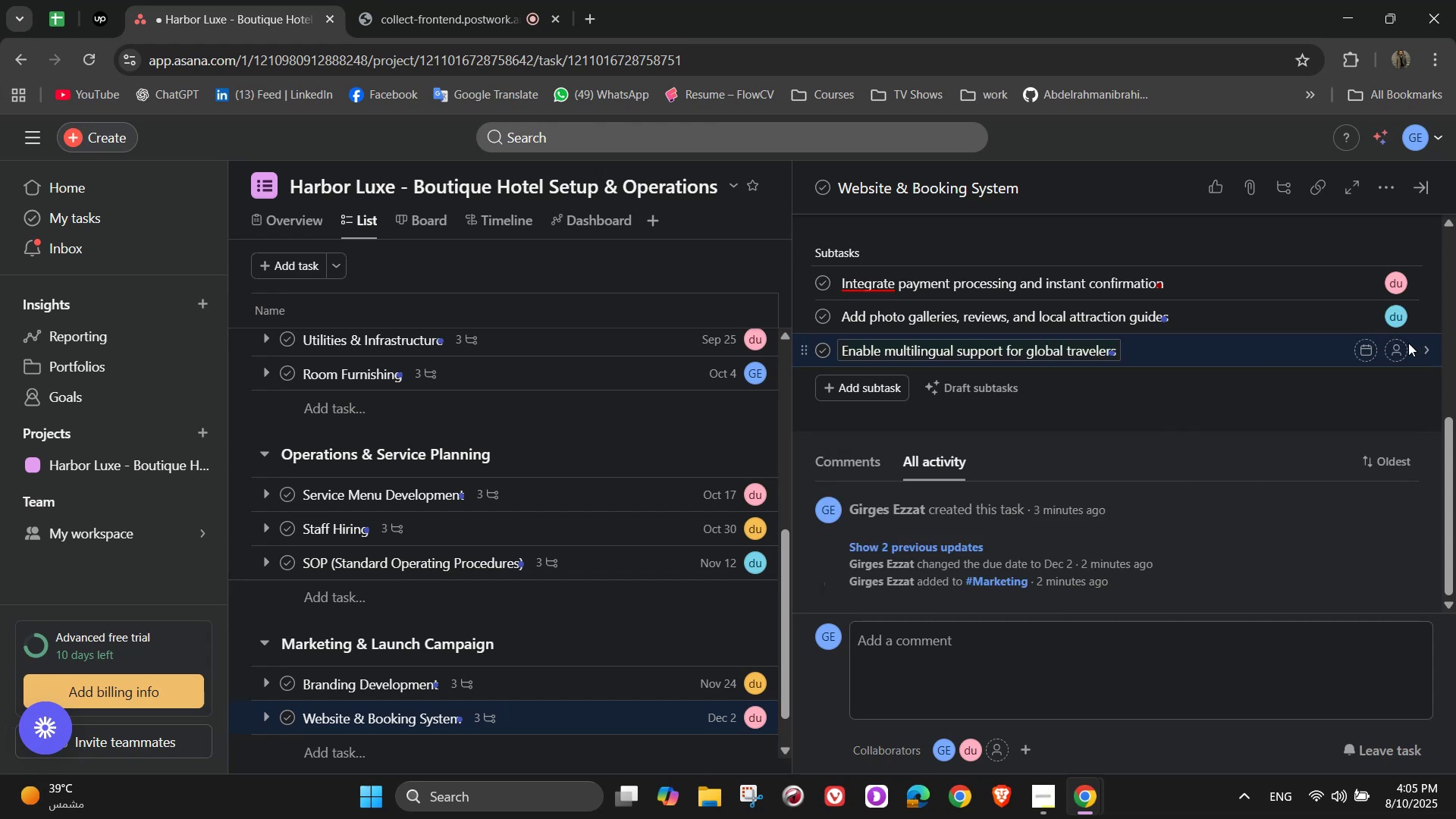 
double_click([1405, 350])
 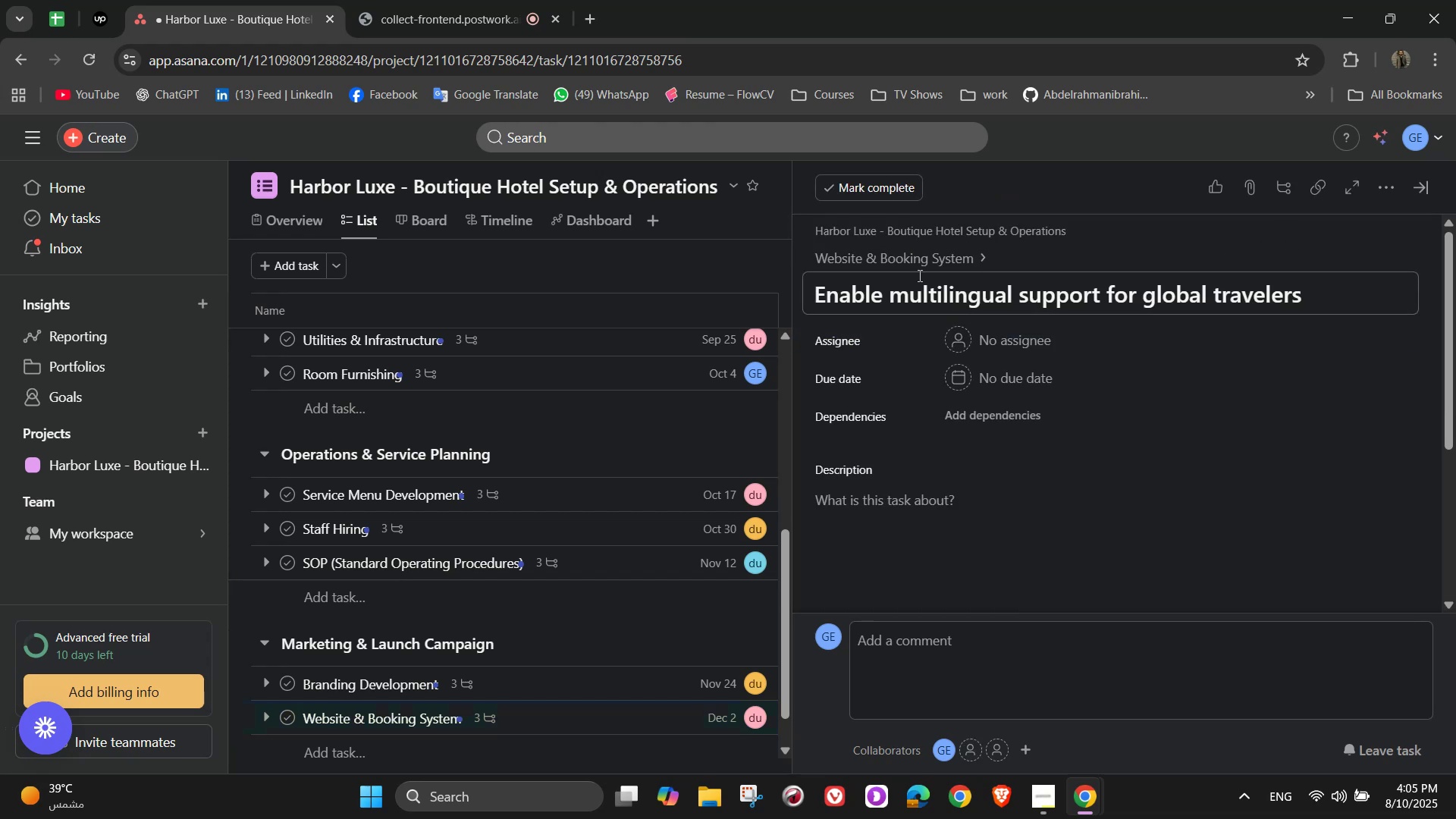 
left_click([969, 253])
 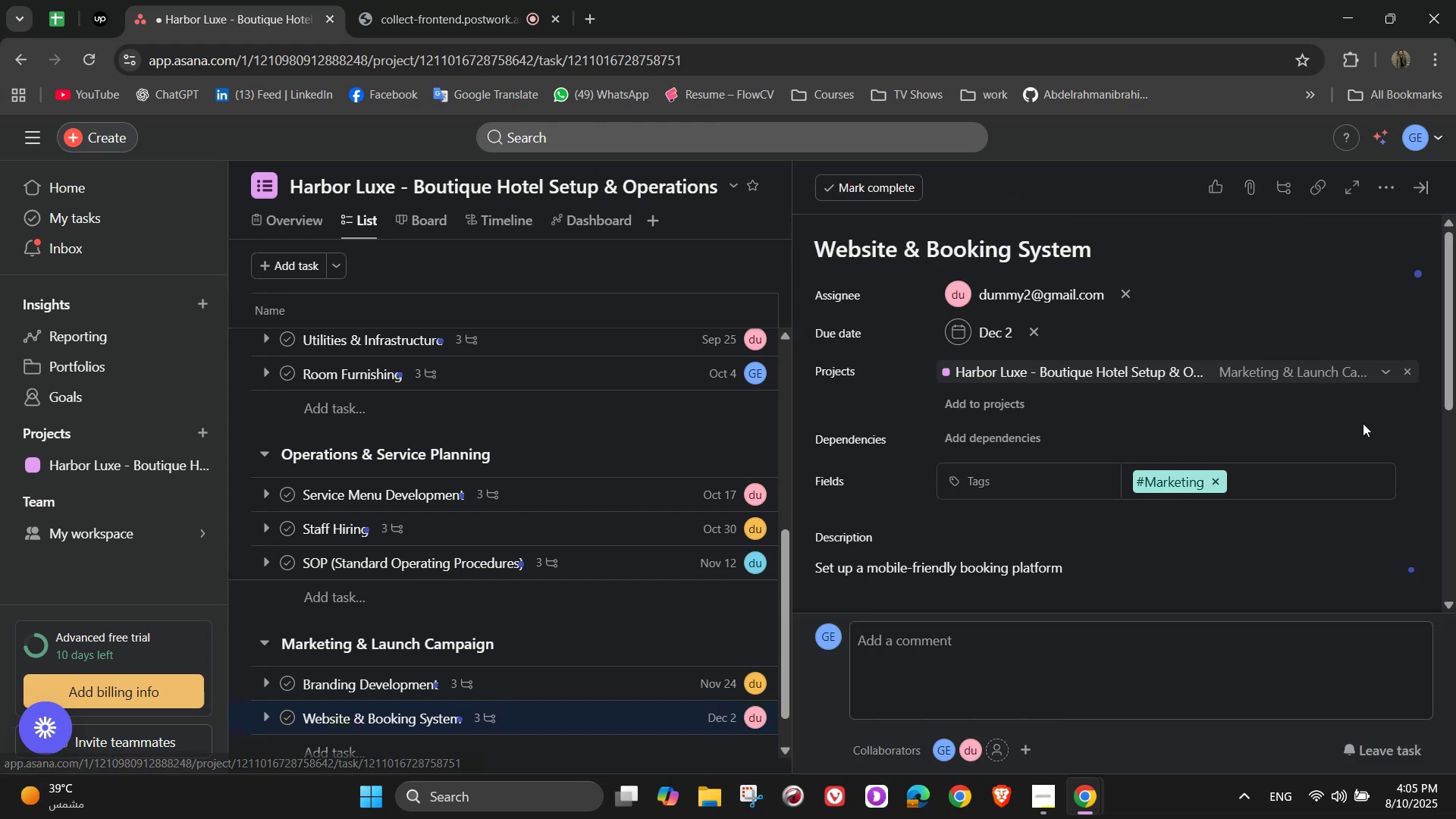 
scroll: coordinate [1385, 460], scroll_direction: down, amount: 4.0
 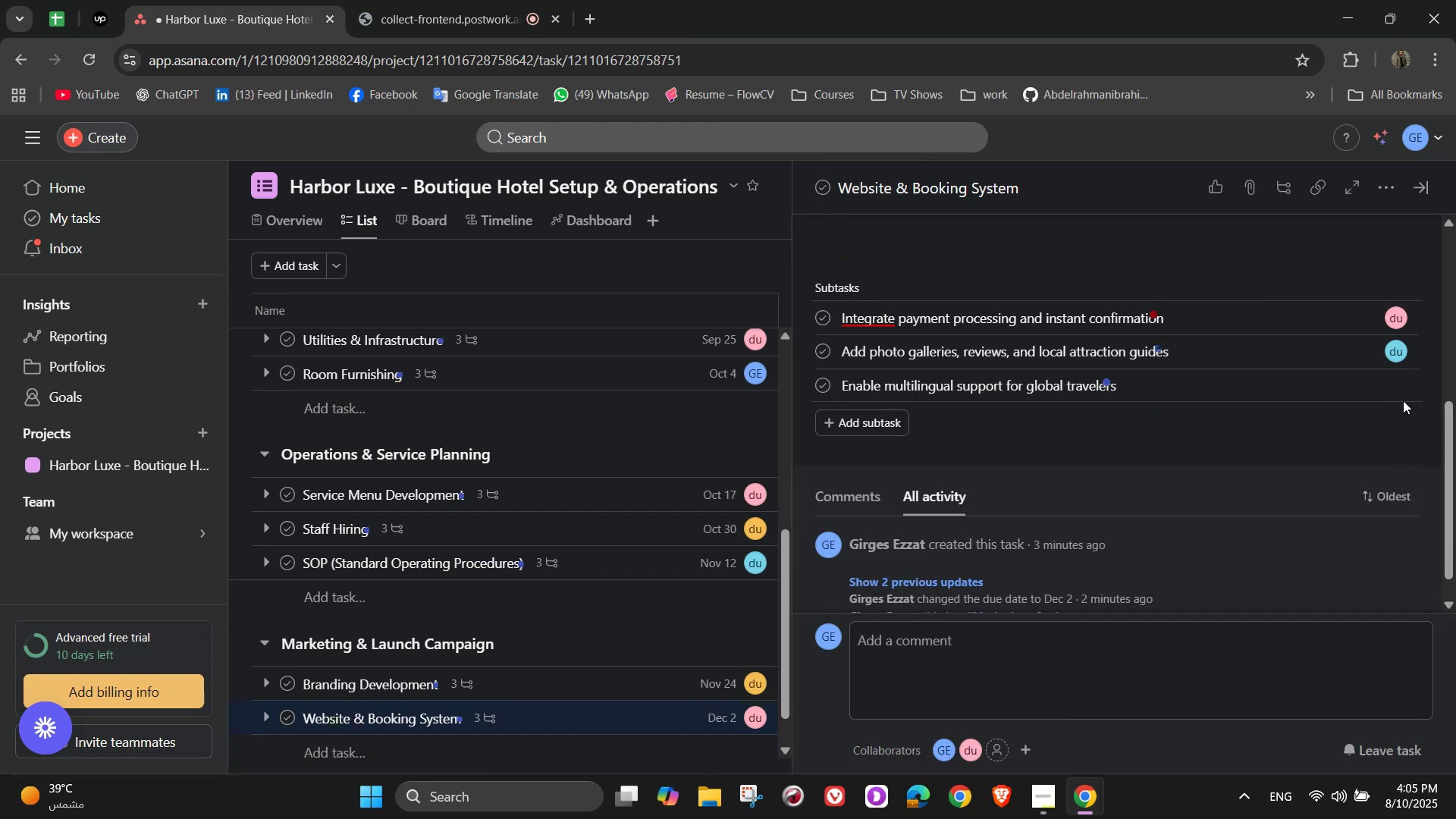 
left_click([1398, 383])
 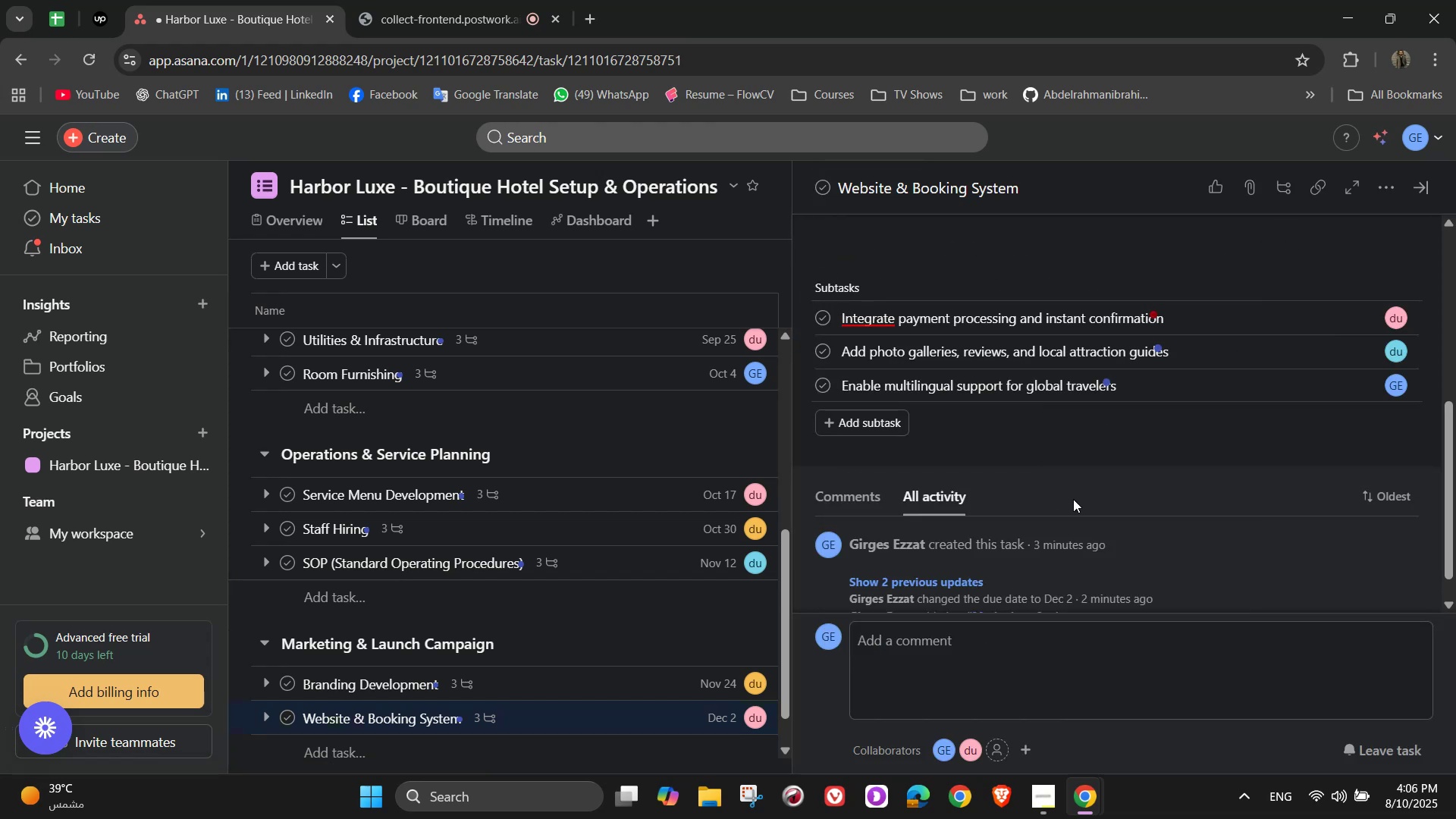 
scroll: coordinate [1055, 522], scroll_direction: up, amount: 7.0
 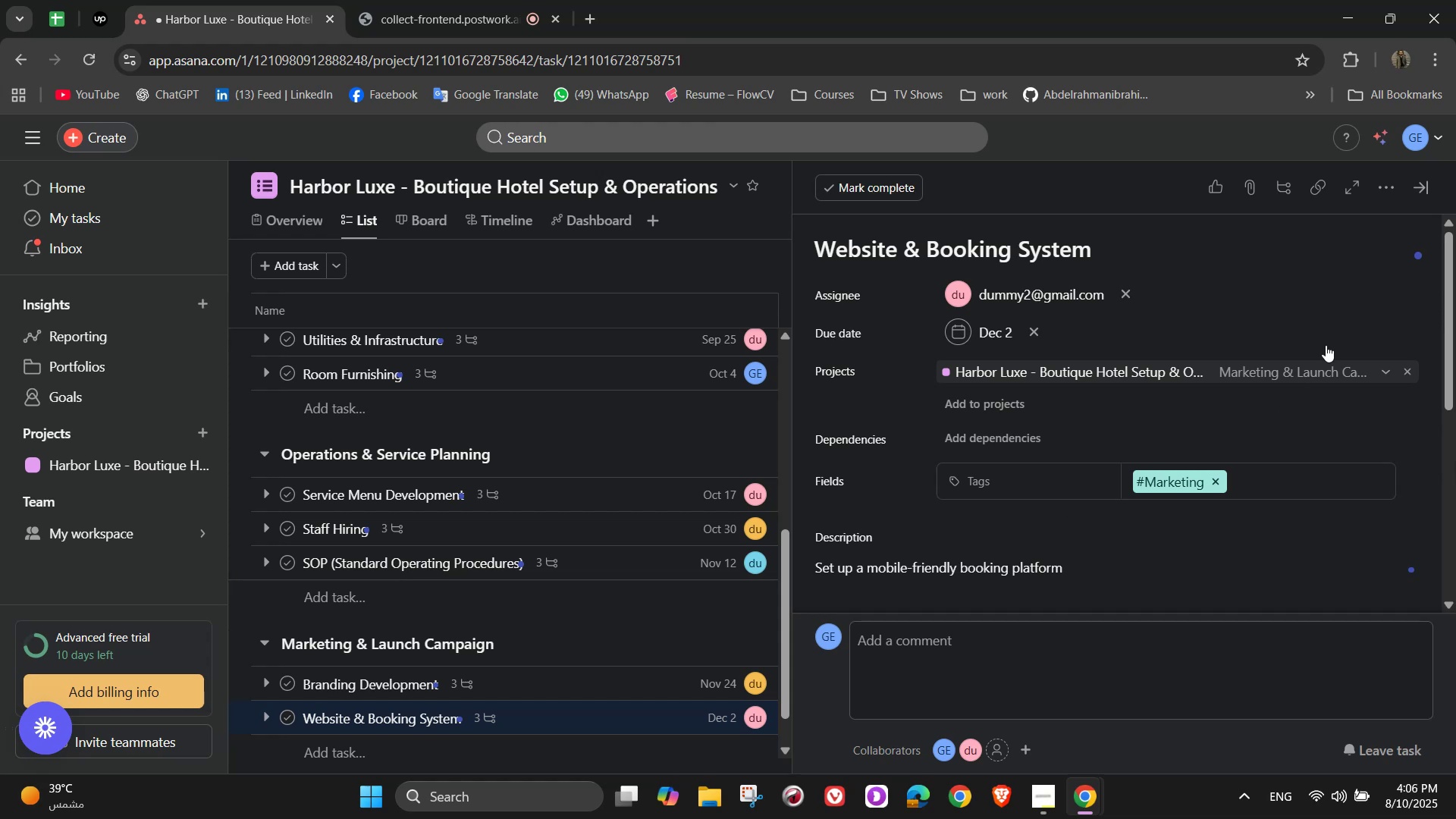 
mouse_move([1418, 185])
 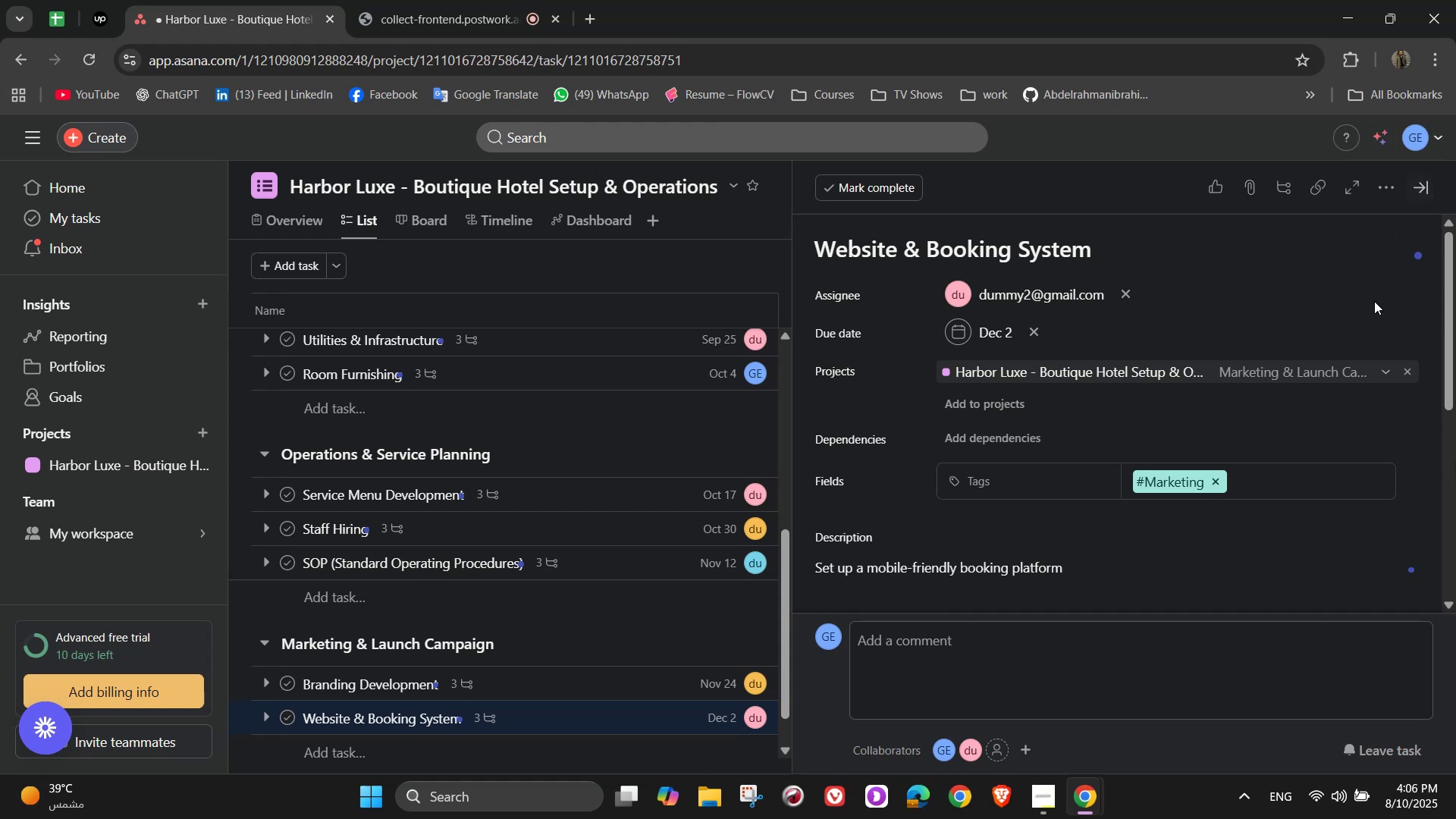 
scroll: coordinate [1372, 327], scroll_direction: down, amount: 4.0
 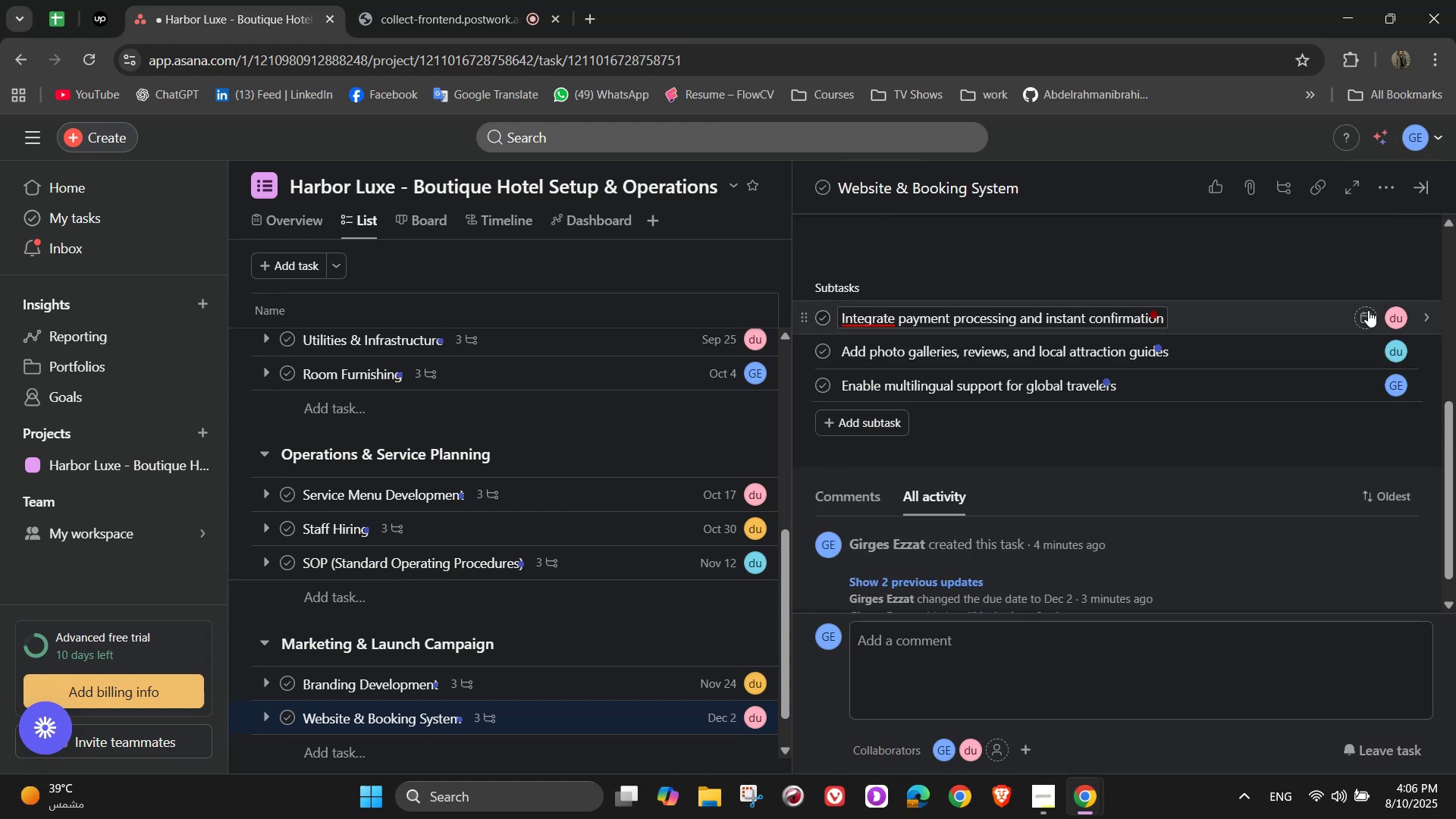 
scroll: coordinate [1368, 310], scroll_direction: up, amount: 3.0
 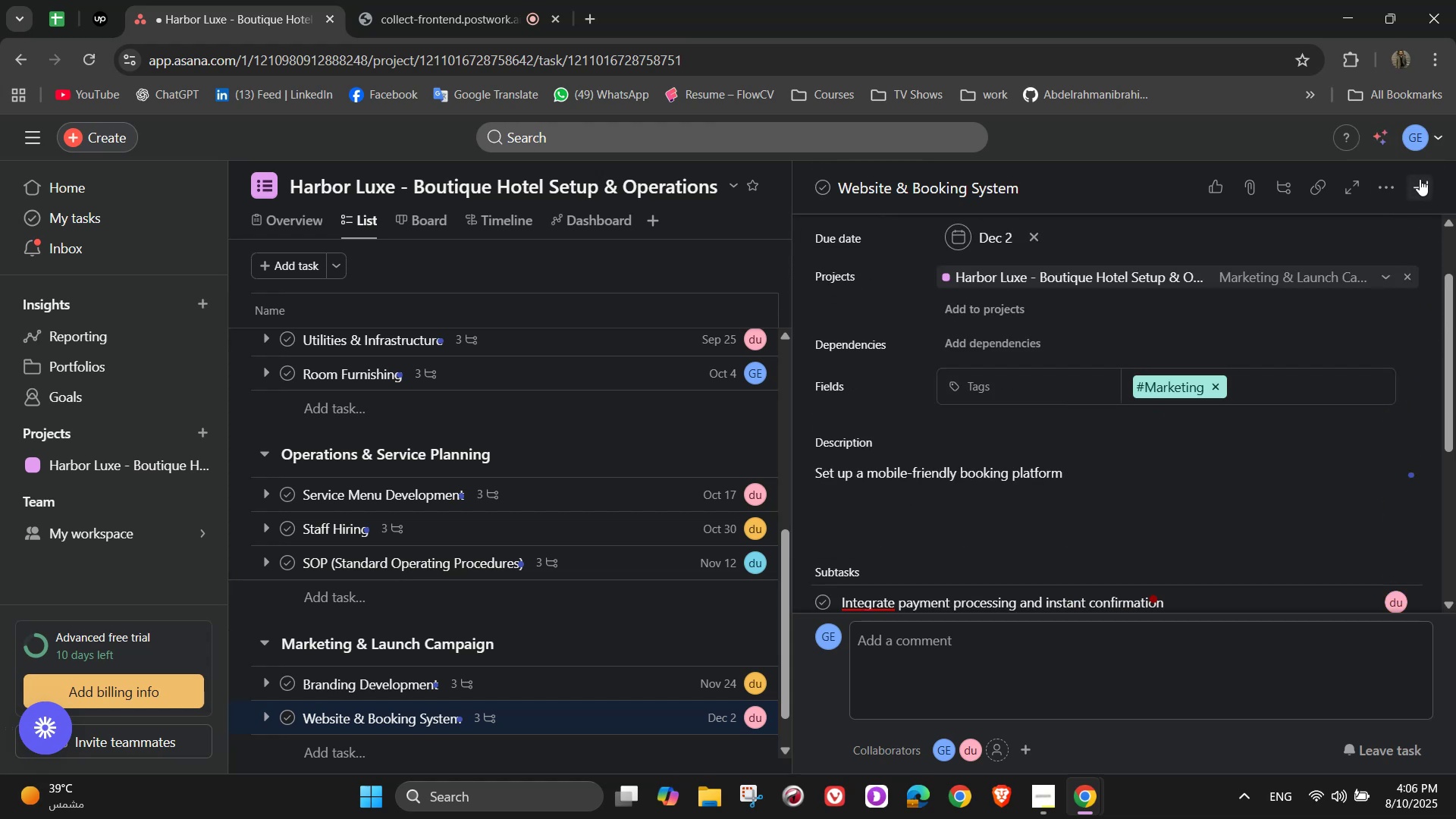 
left_click([1421, 188])
 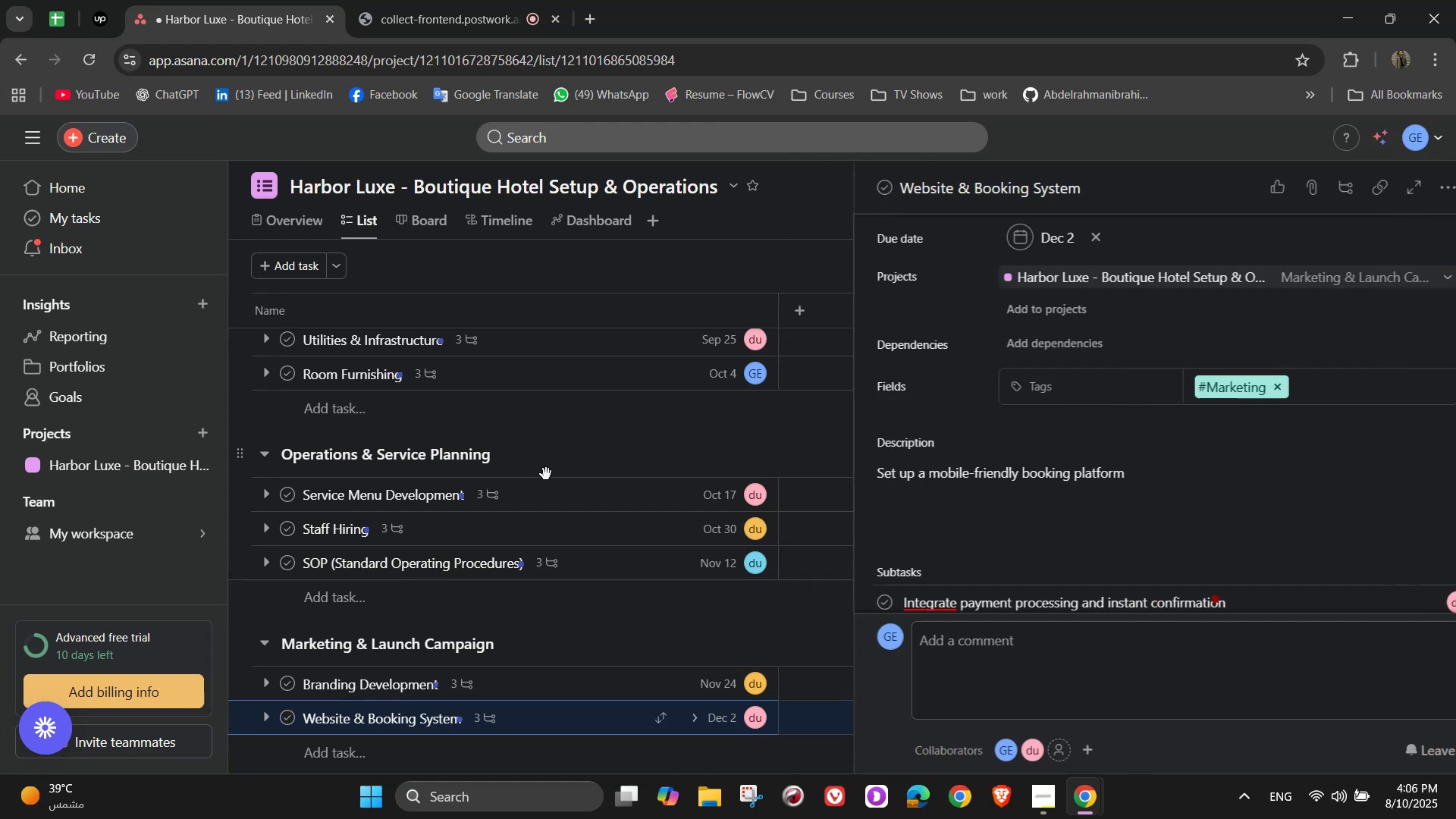 
scroll: coordinate [548, 486], scroll_direction: down, amount: 5.0
 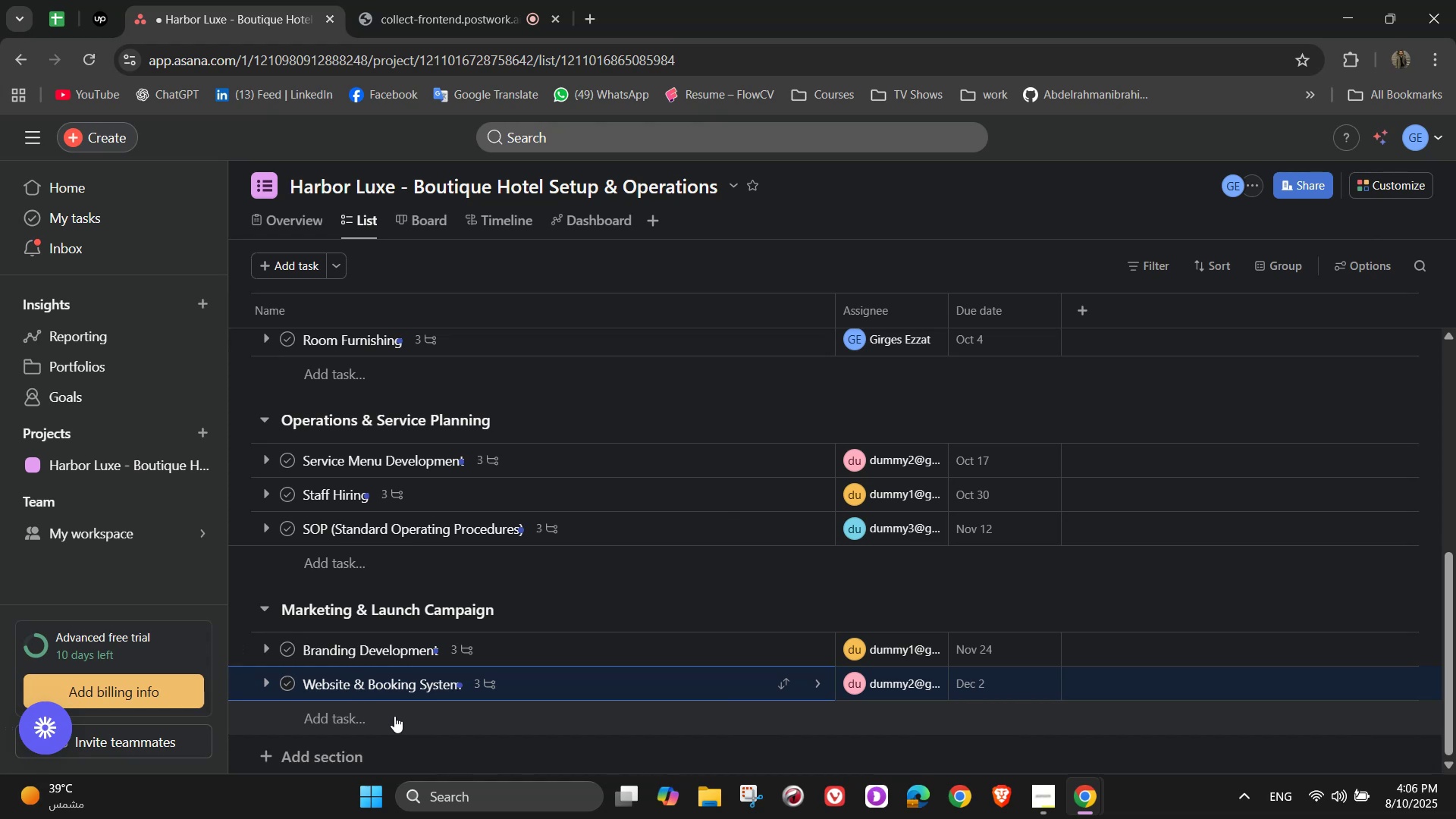 
wait(8.16)
 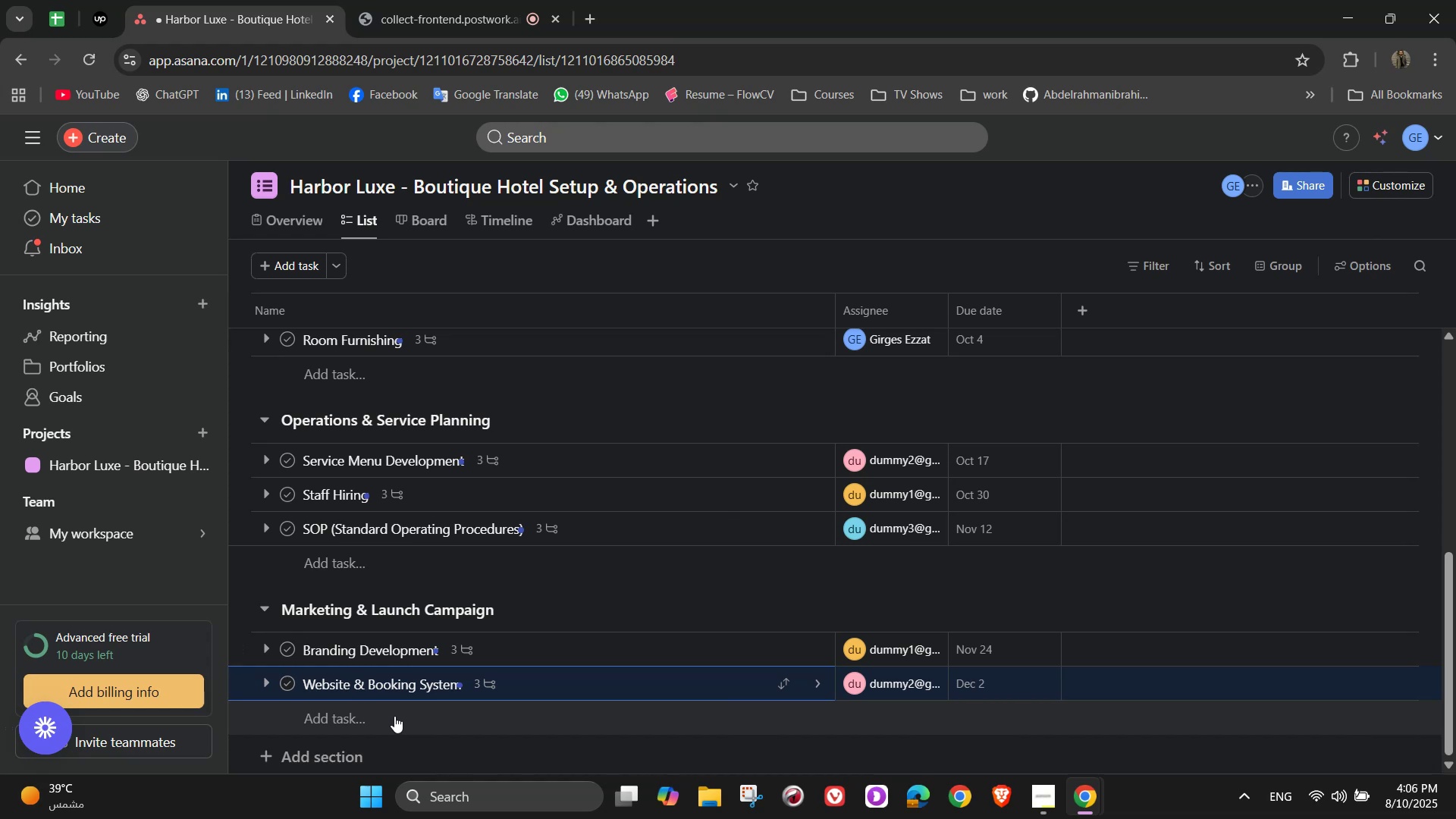 
left_click([396, 711])
 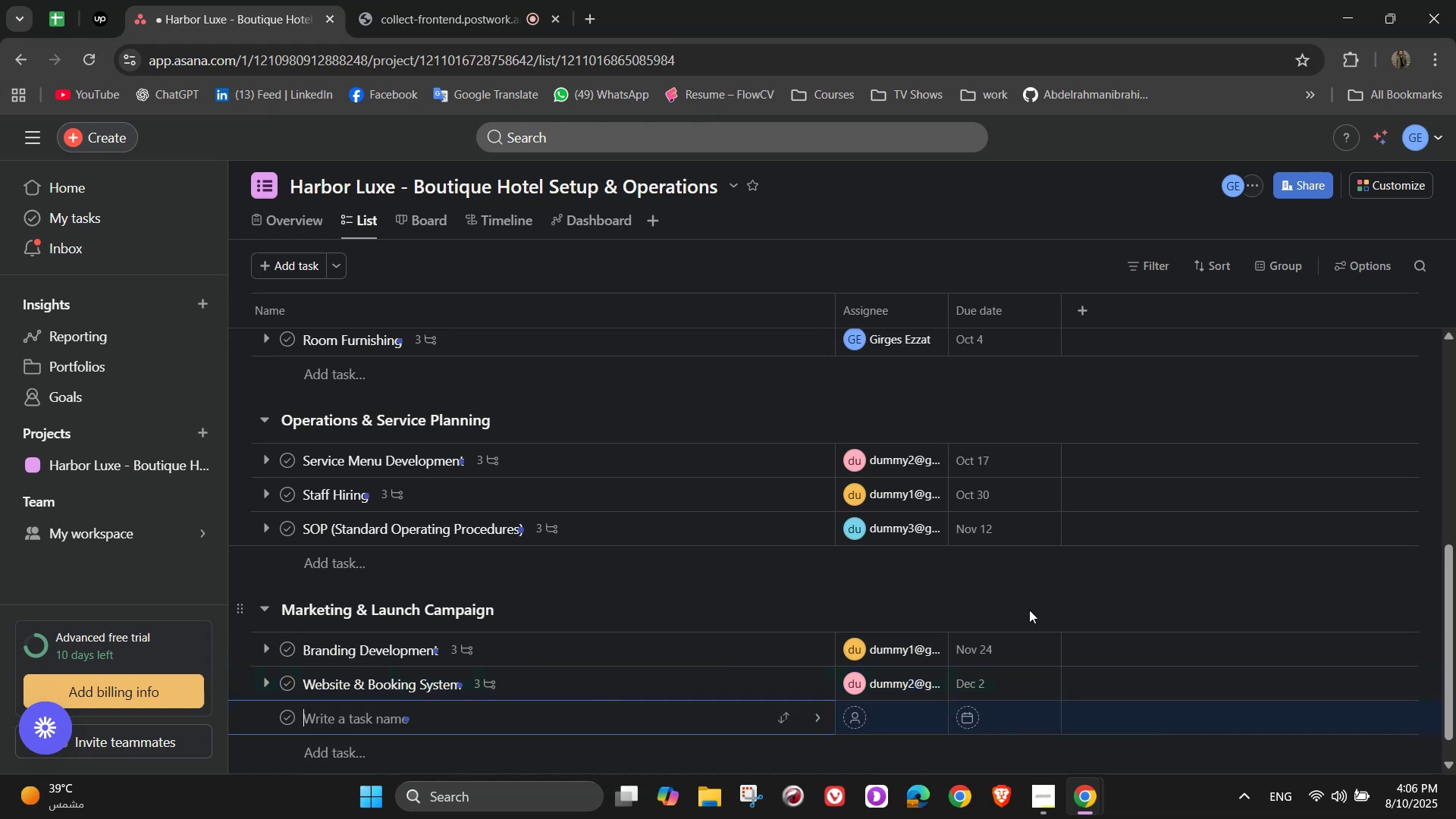 
type(Grand Opening Event )
 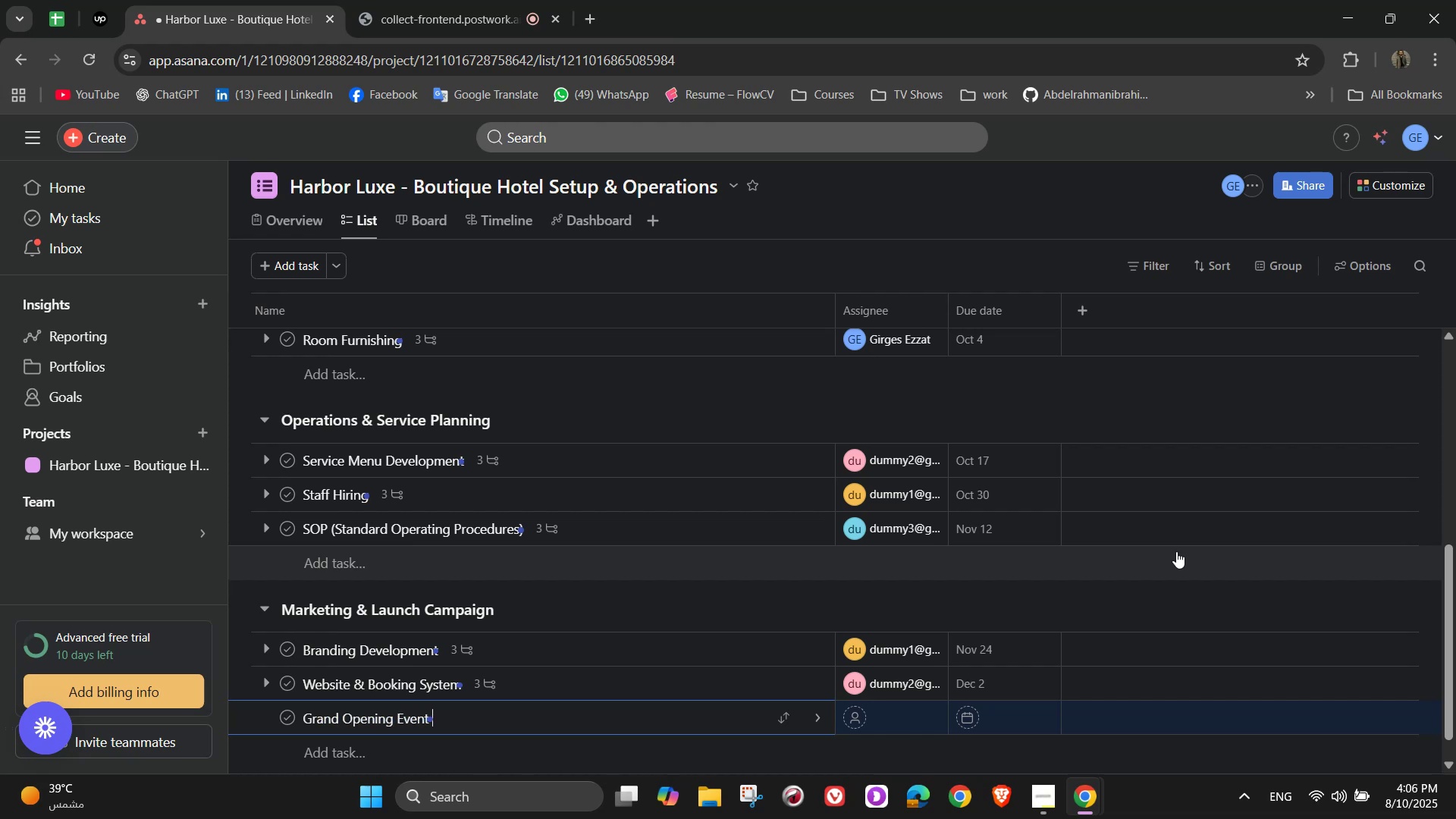 
wait(7.65)
 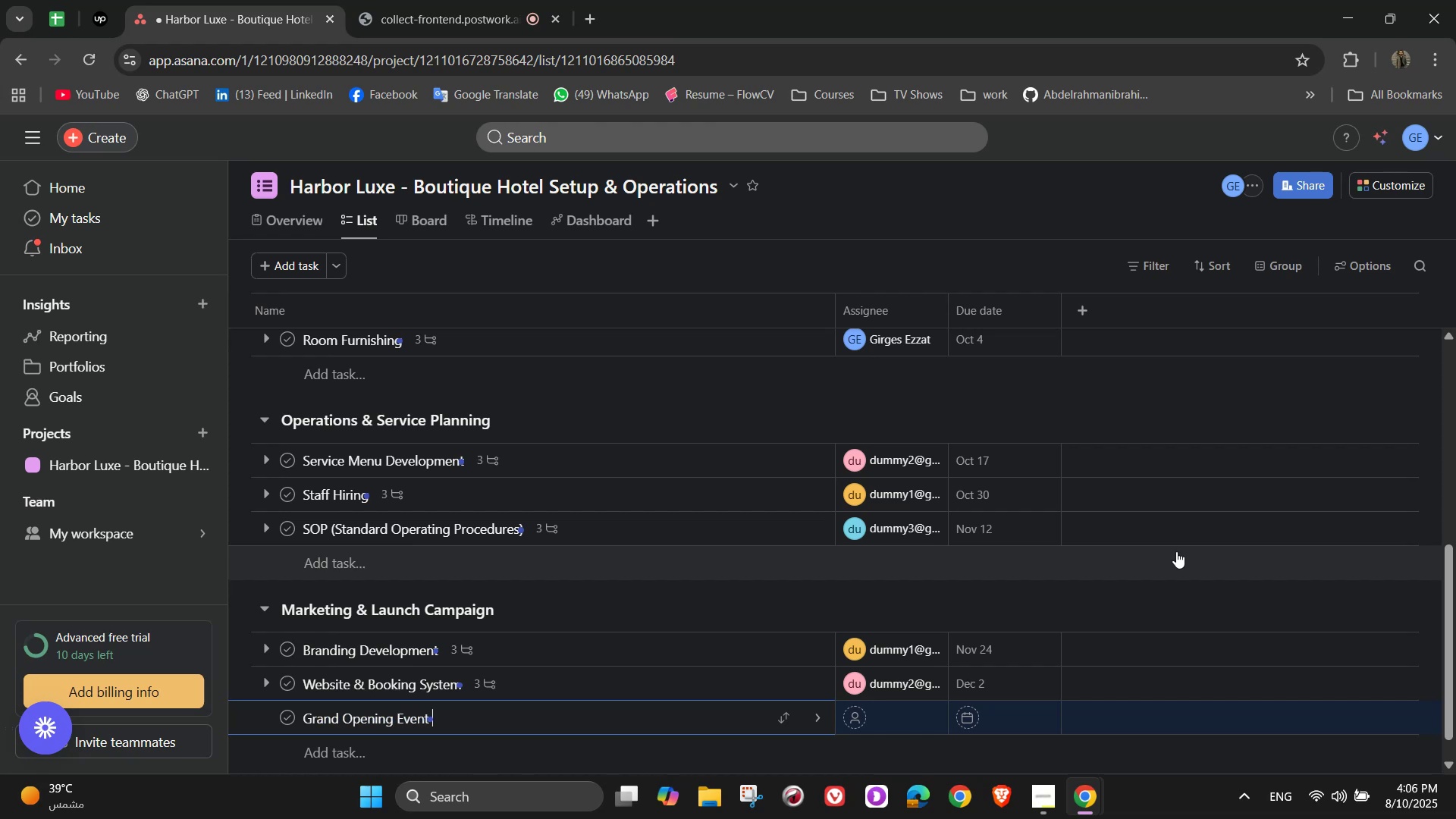 
left_click([817, 715])
 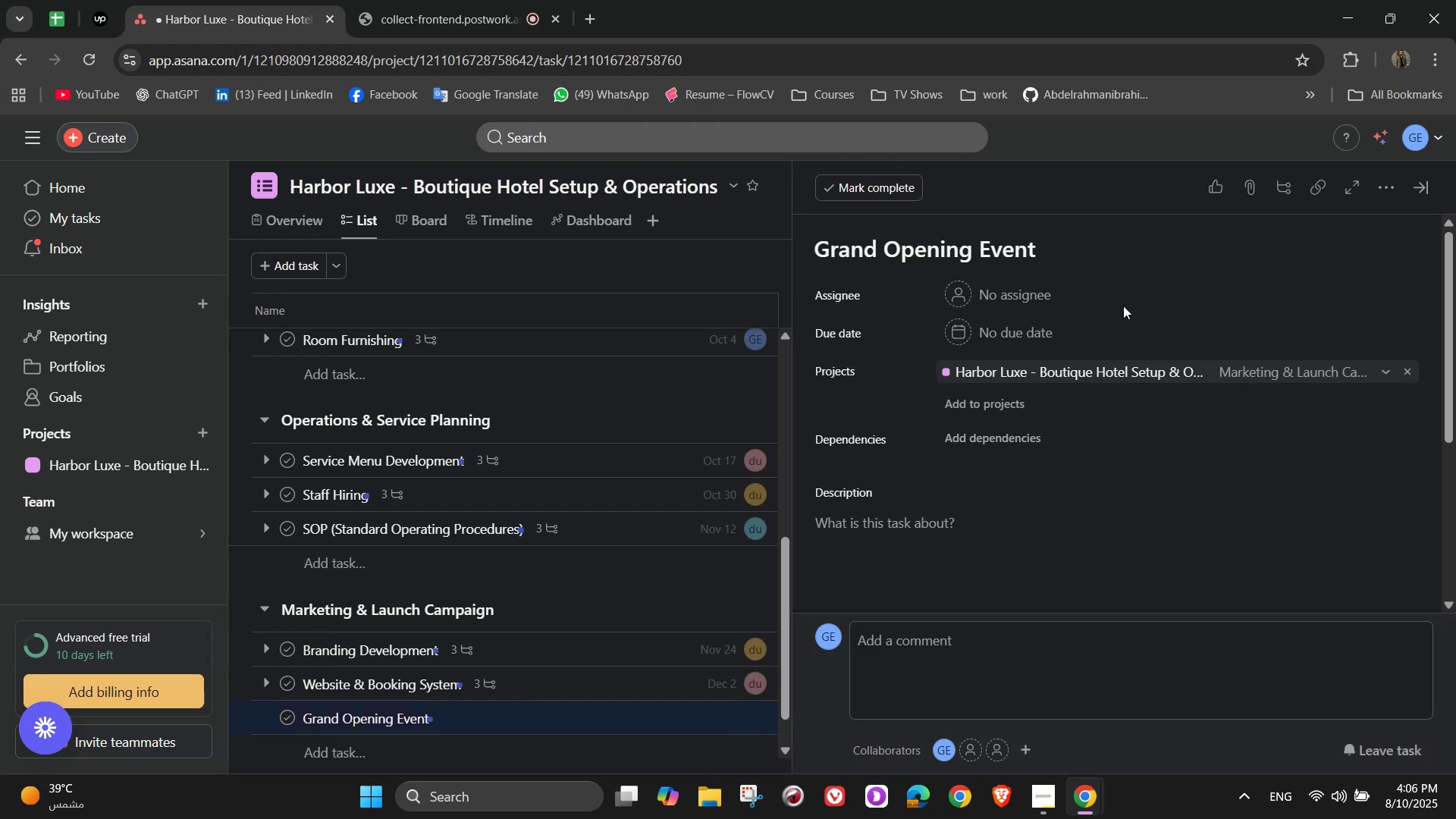 
left_click([1037, 284])
 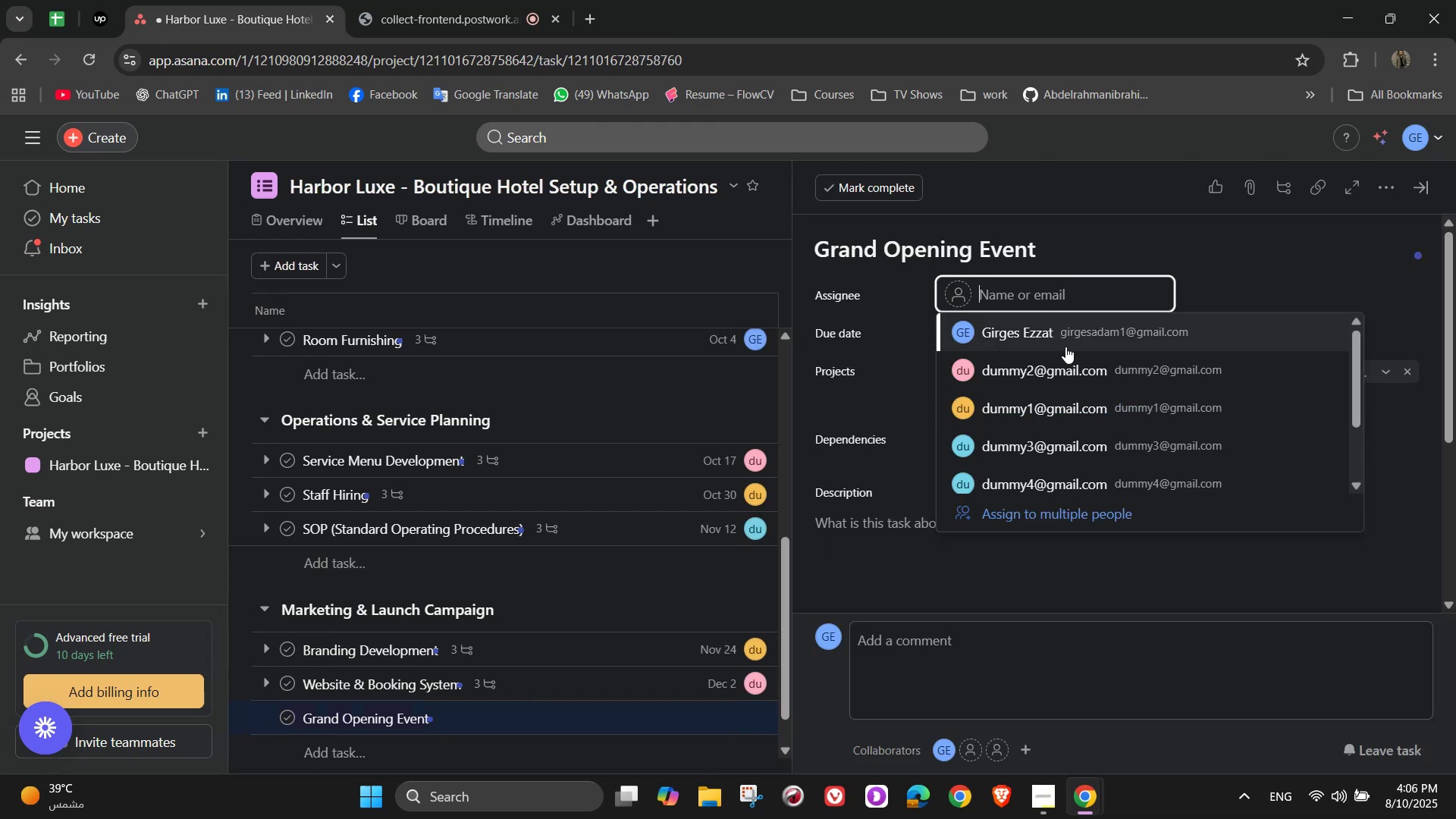 
left_click([1062, 331])
 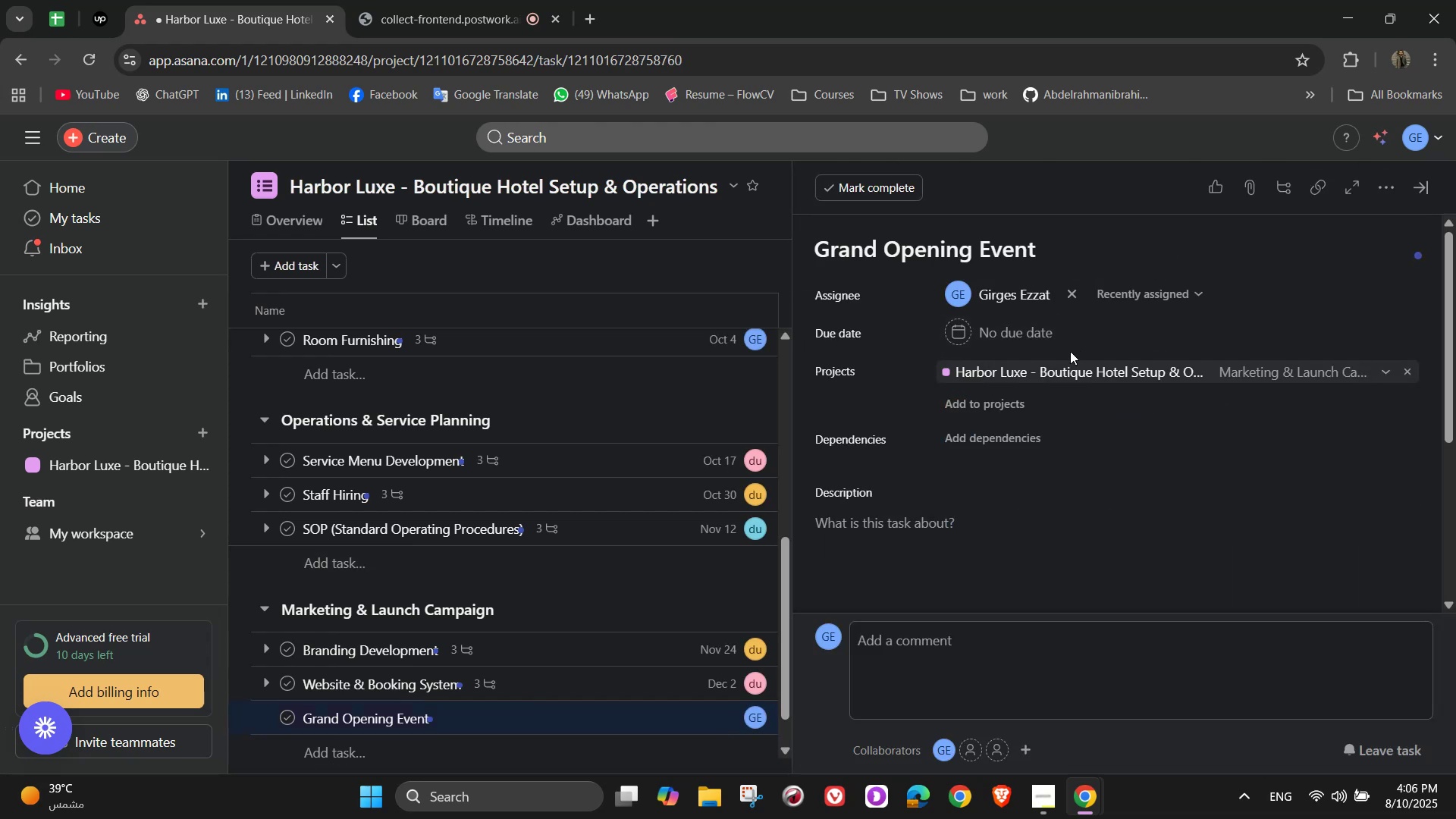 
left_click([1037, 340])
 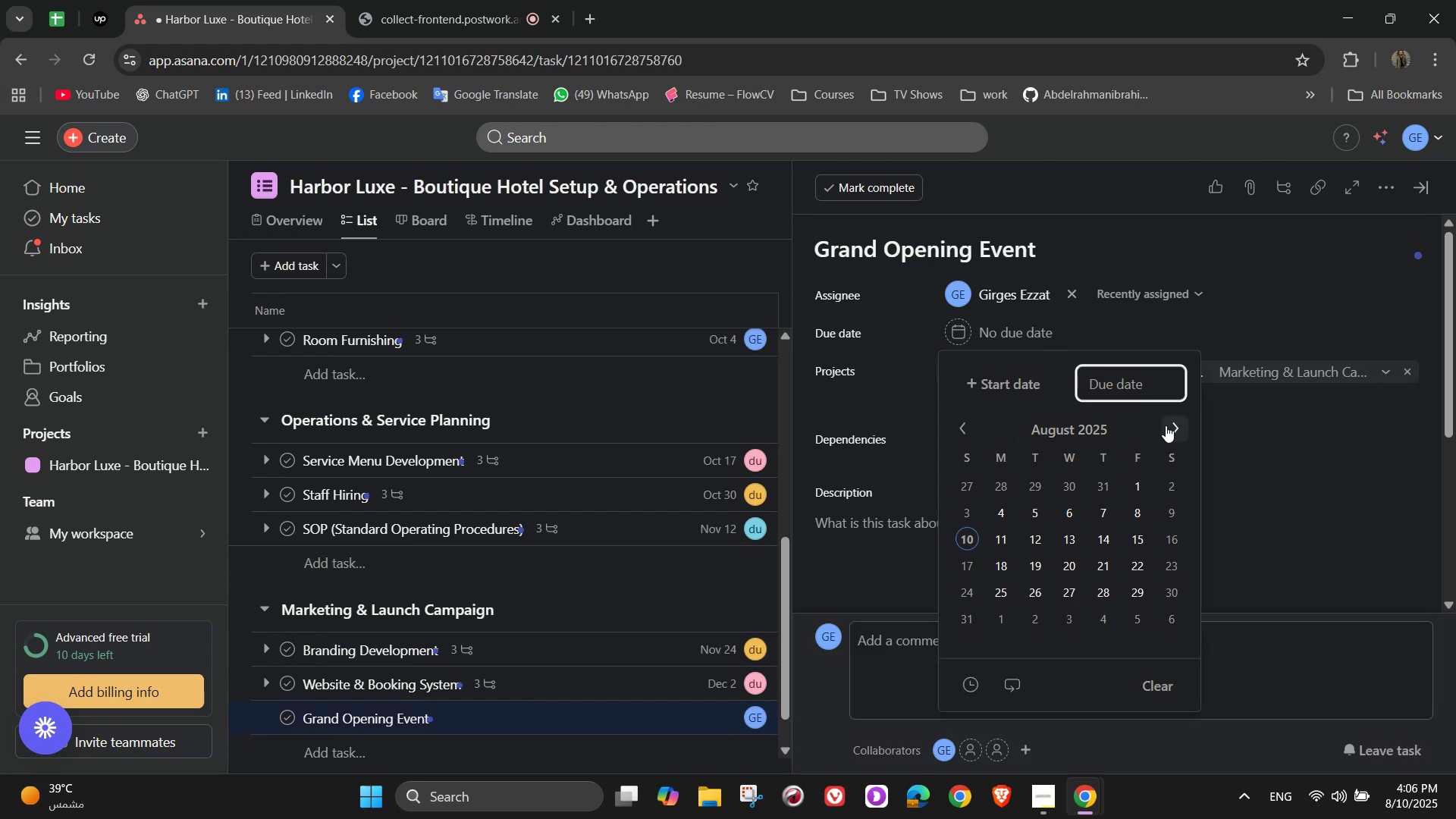 
left_click([1169, 426])
 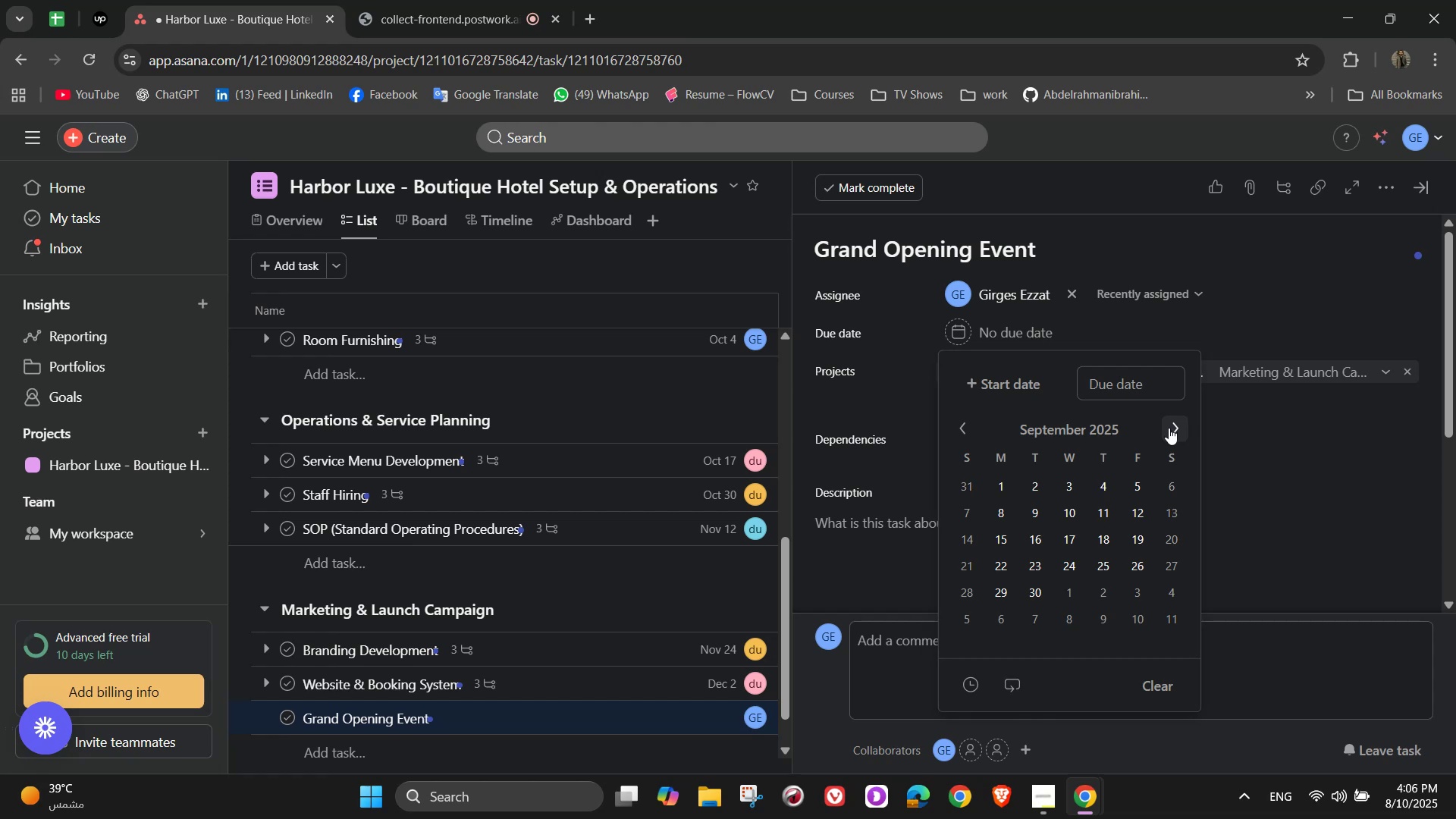 
double_click([1164, 424])
 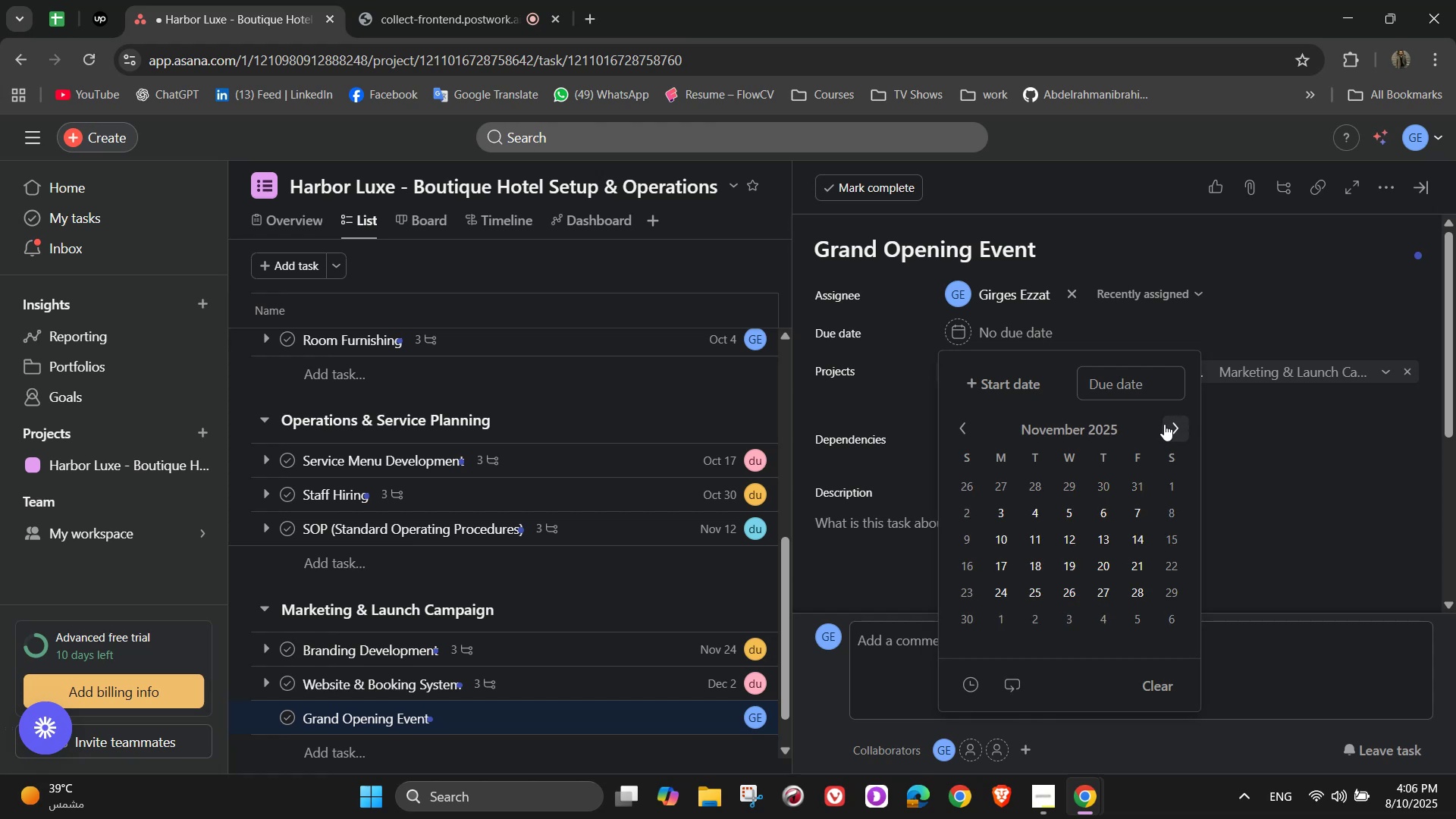 
left_click([1164, 424])
 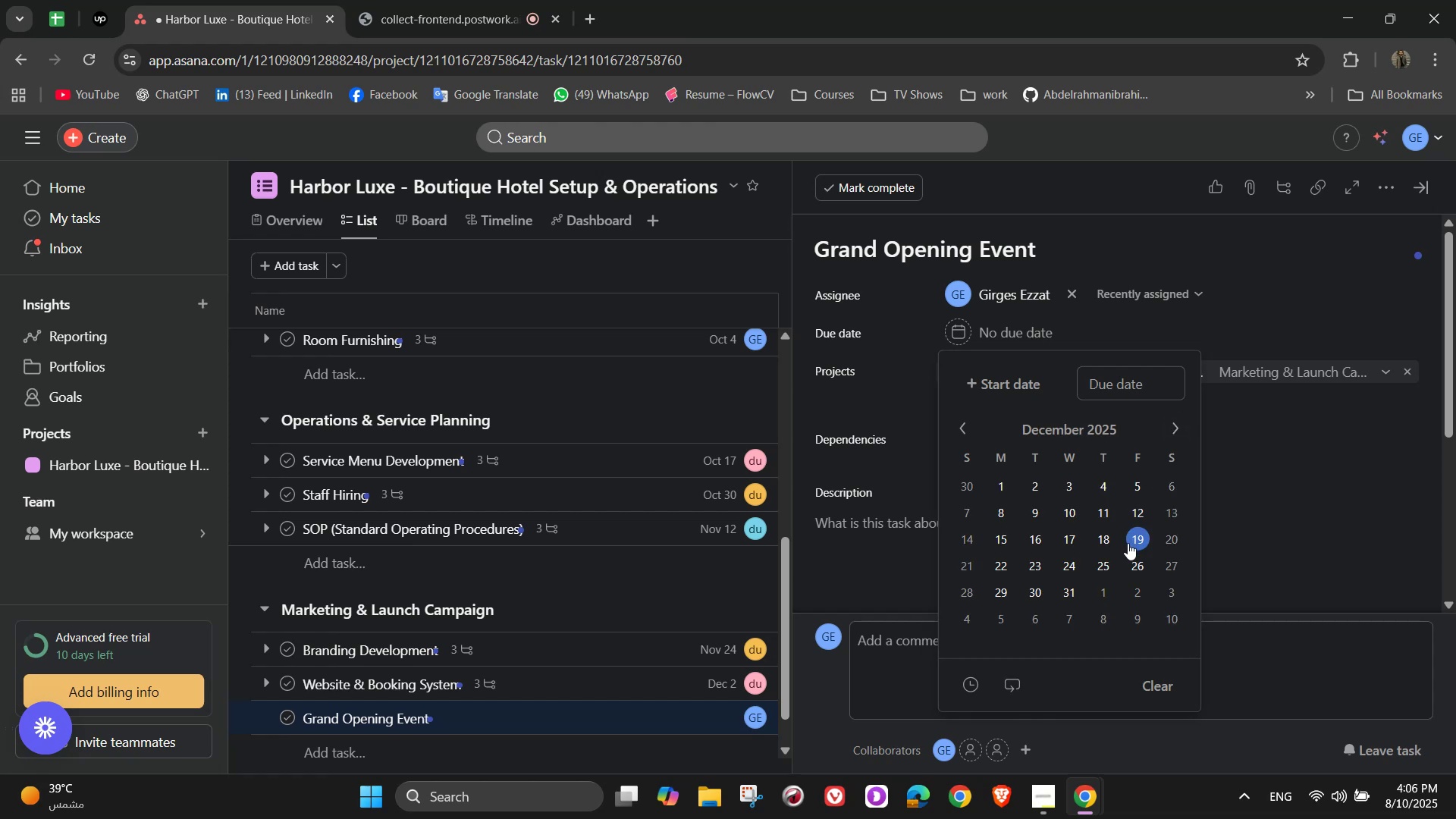 
left_click([1129, 543])
 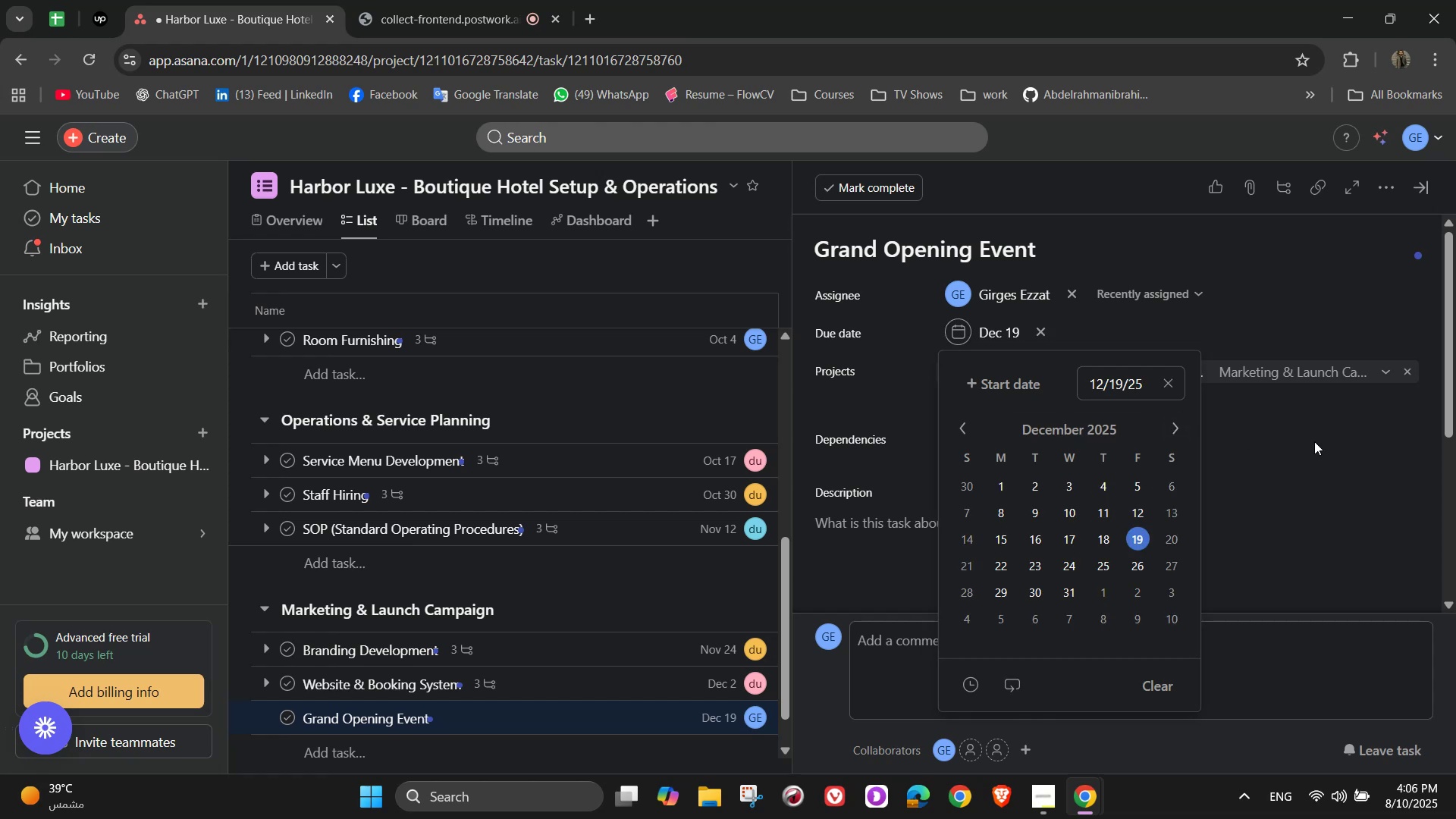 
left_click([1336, 432])
 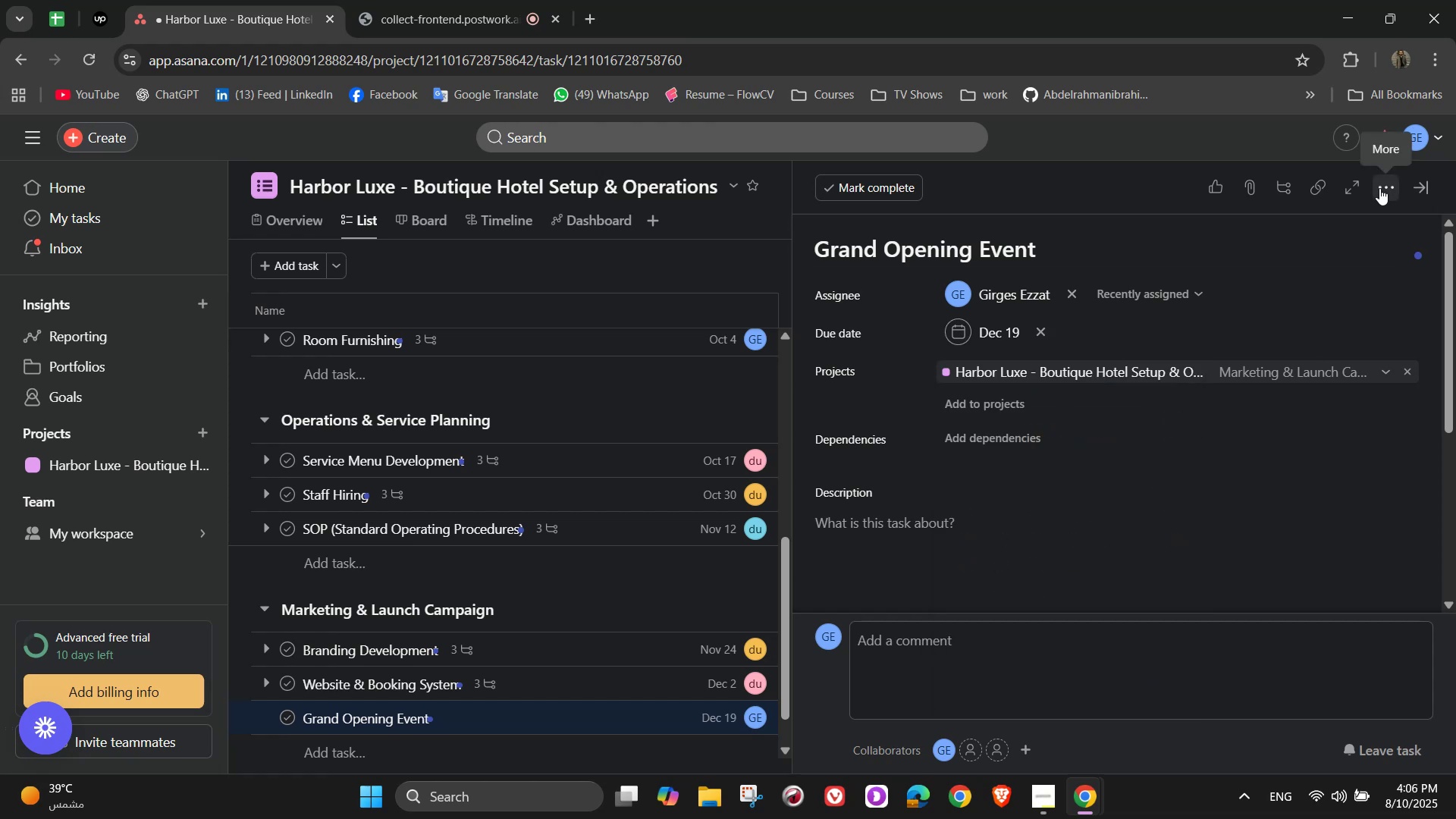 
double_click([1297, 259])
 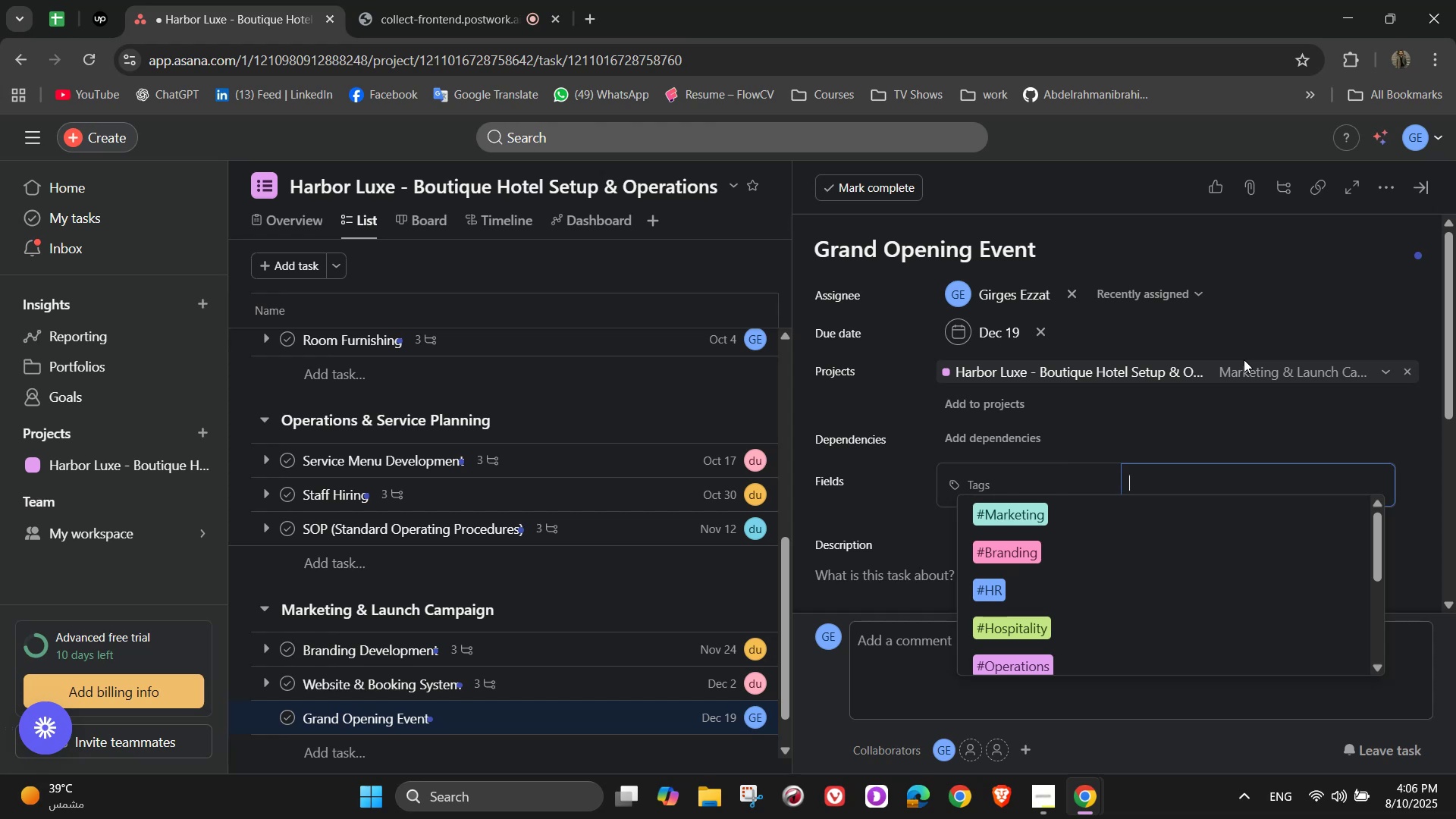 
wait(5.78)
 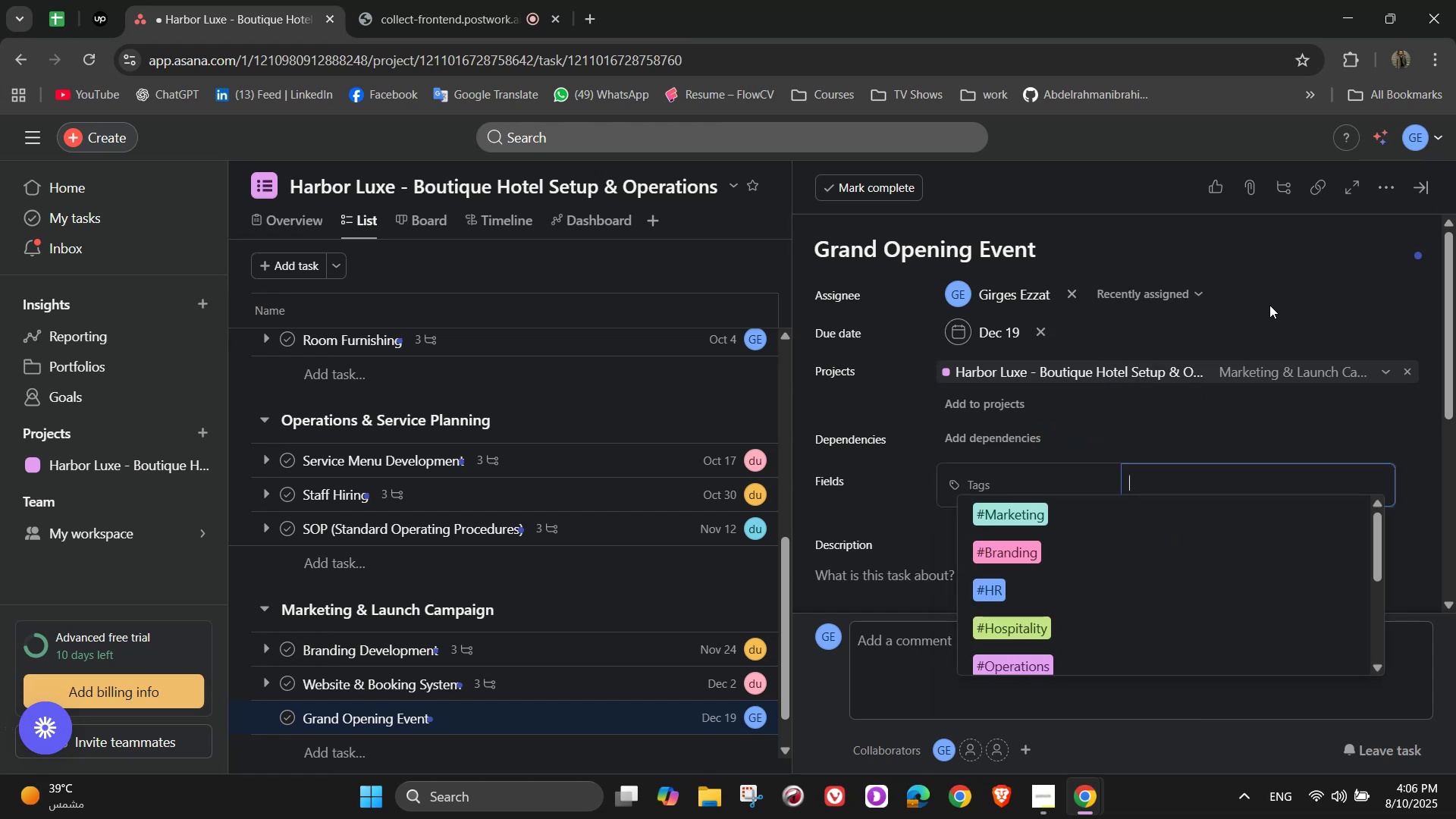 
left_click([1122, 524])
 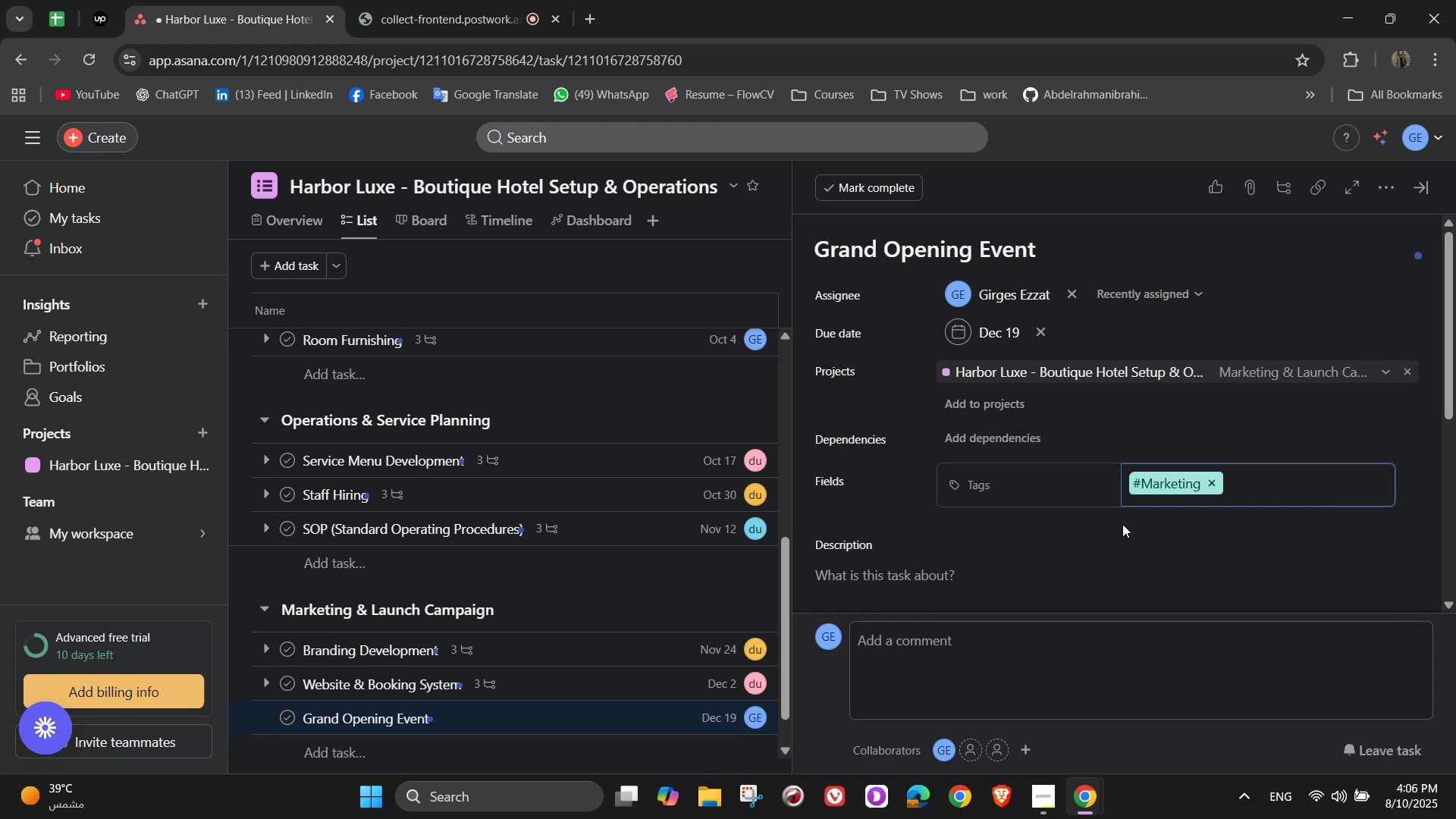 
scroll: coordinate [1122, 524], scroll_direction: down, amount: 1.0
 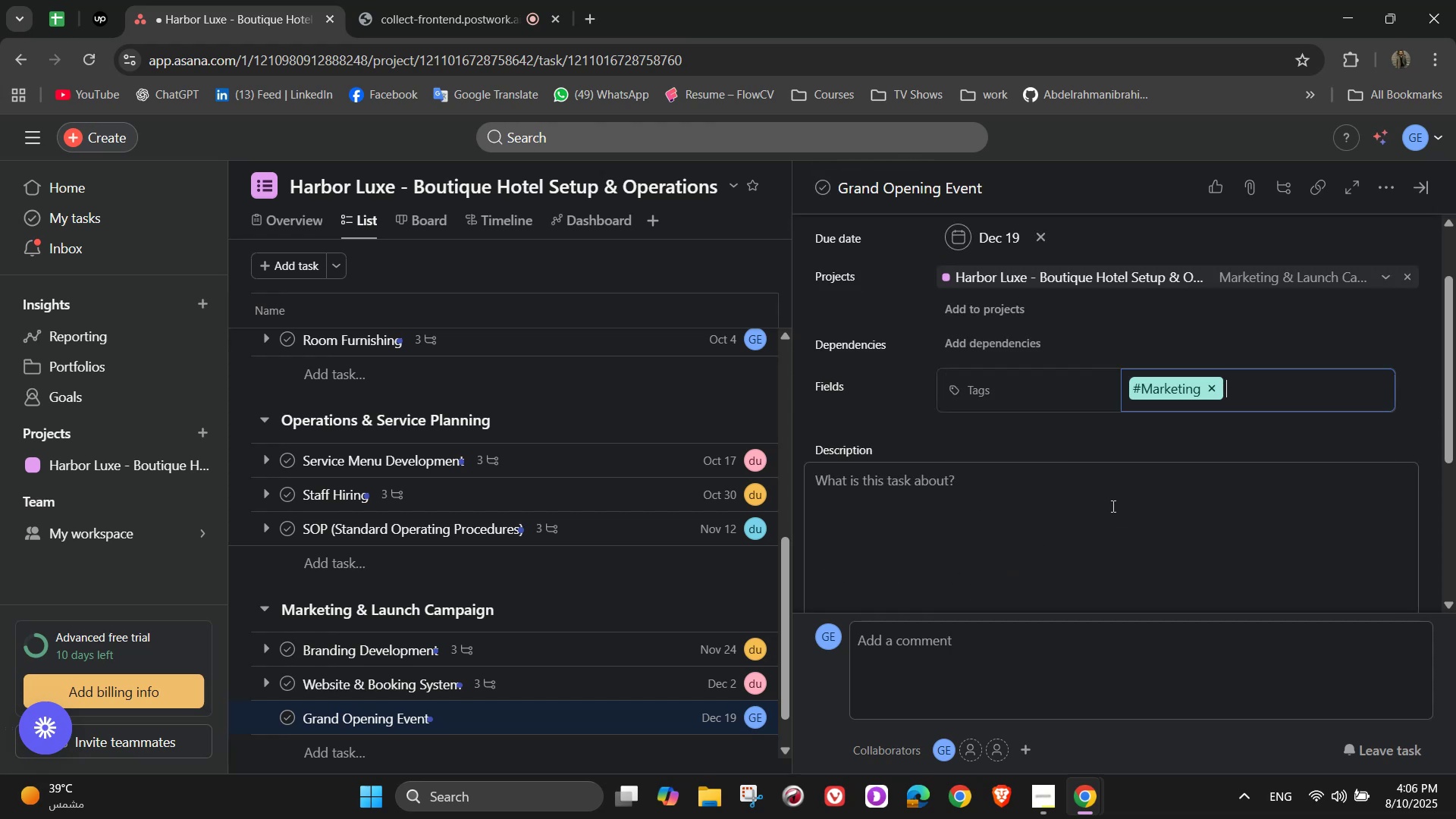 
left_click([1112, 506])
 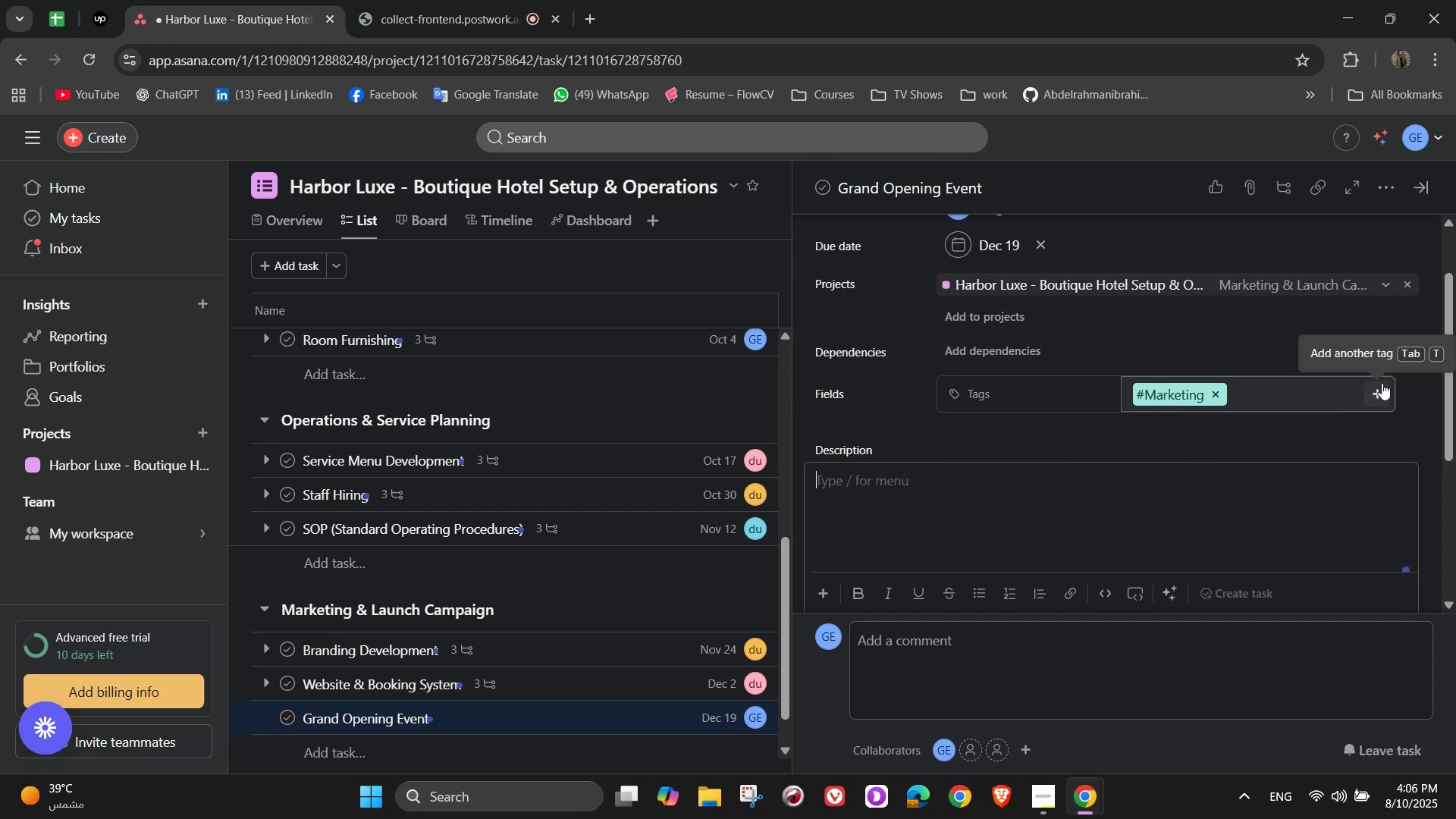 
type(Host a high )
key(Backspace)
type(-profile launch)
 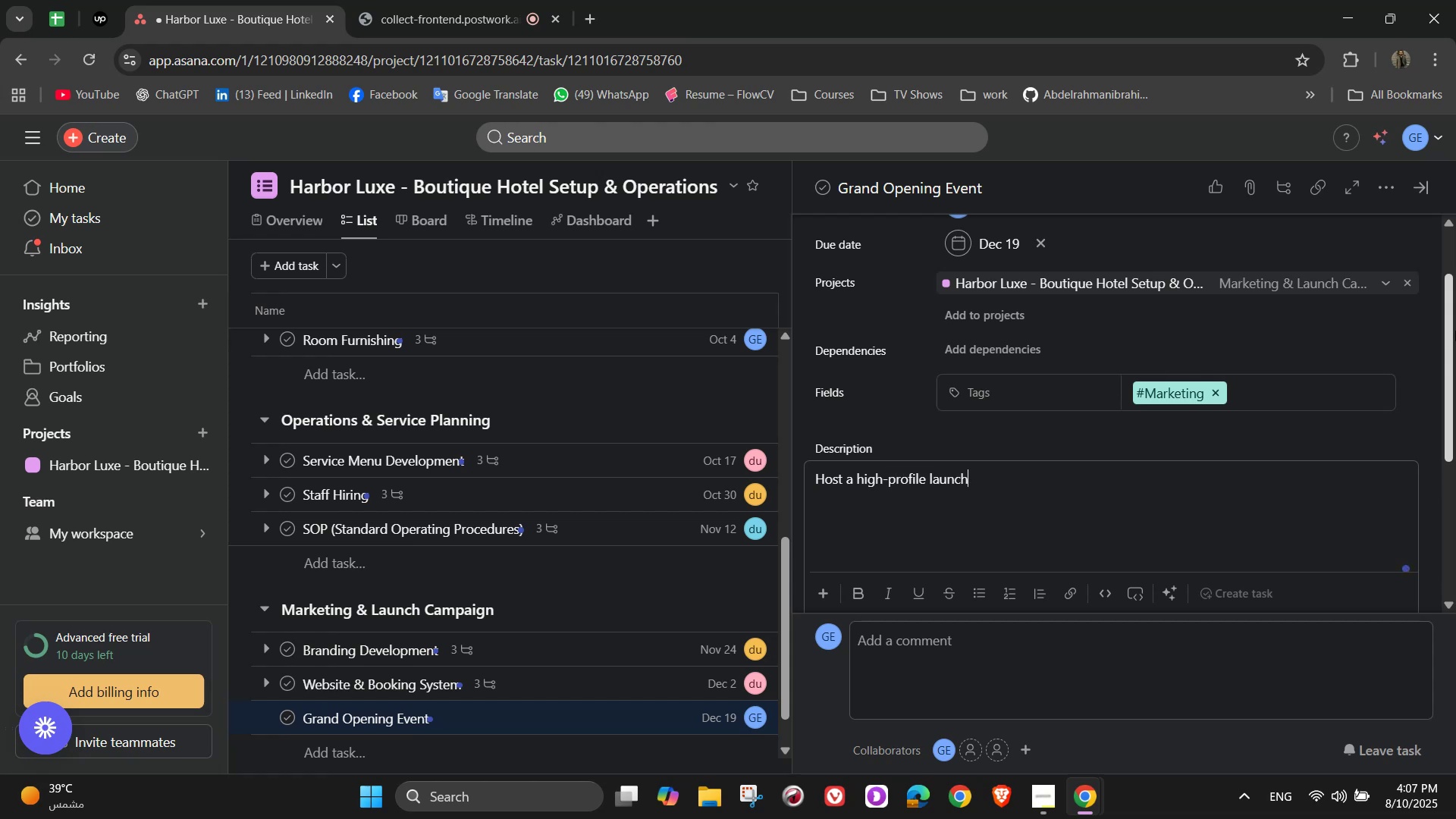 
scroll: coordinate [1298, 317], scroll_direction: down, amount: 2.0
 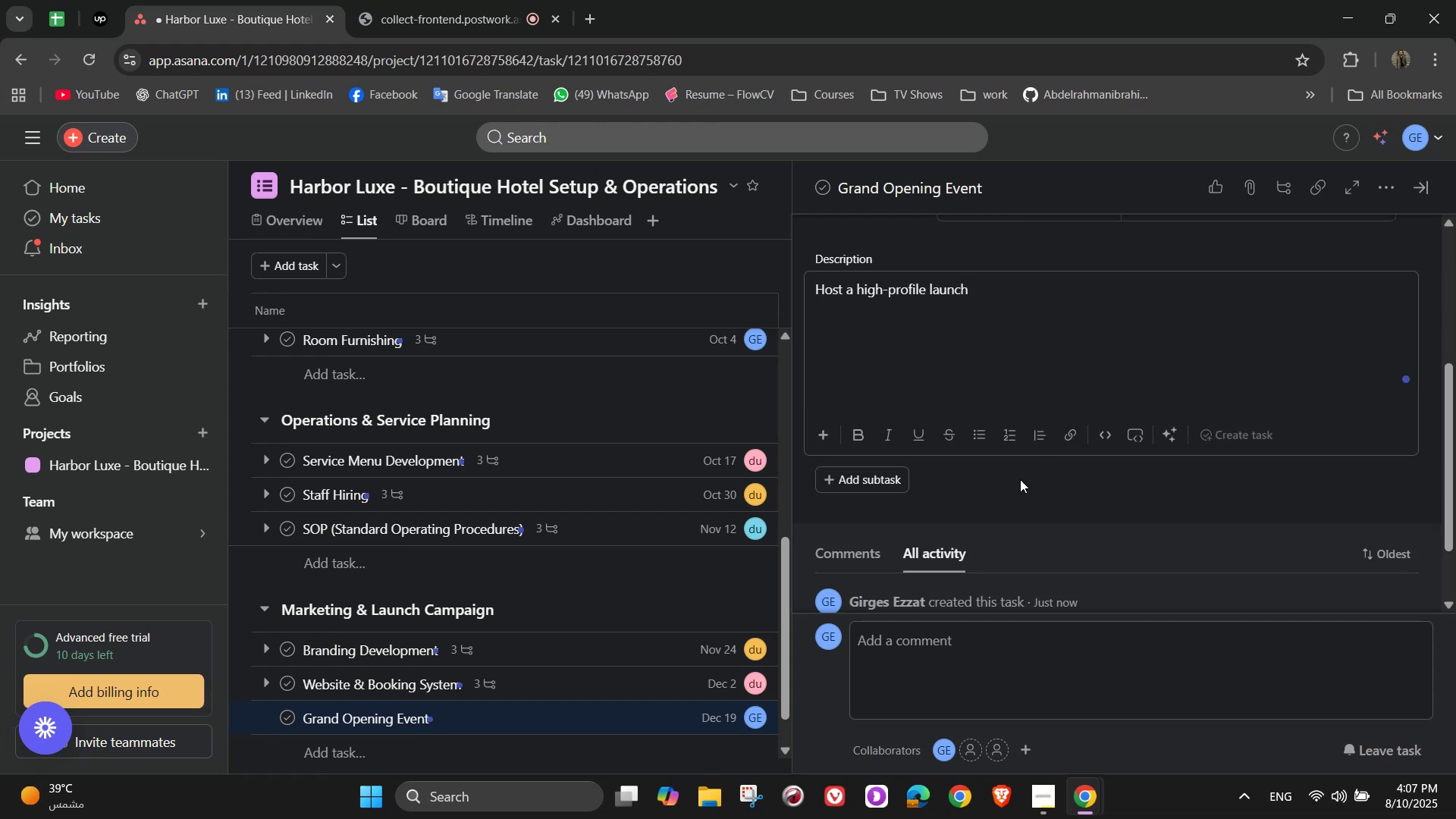 
left_click([1015, 488])
 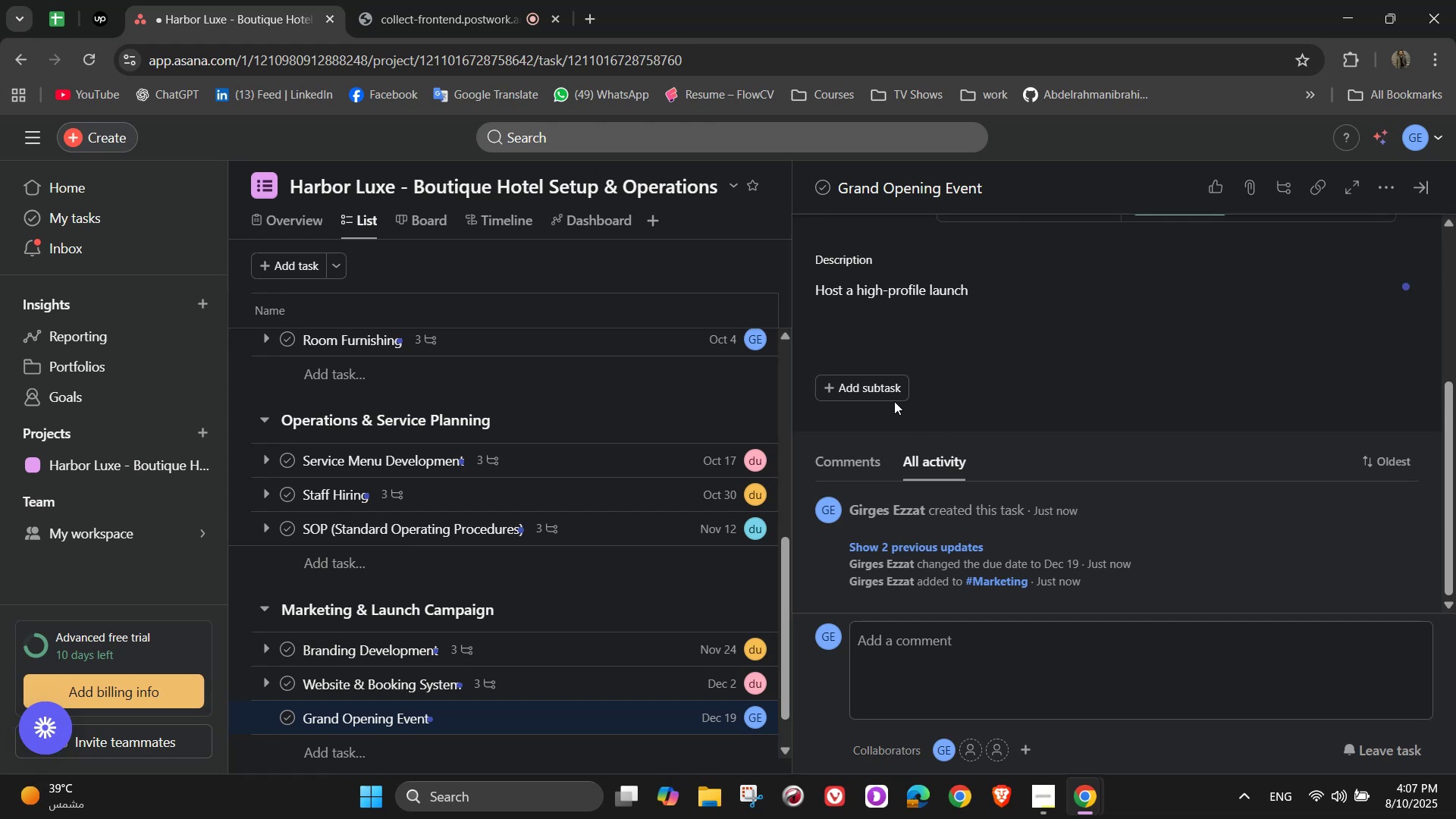 
left_click([894, 401])
 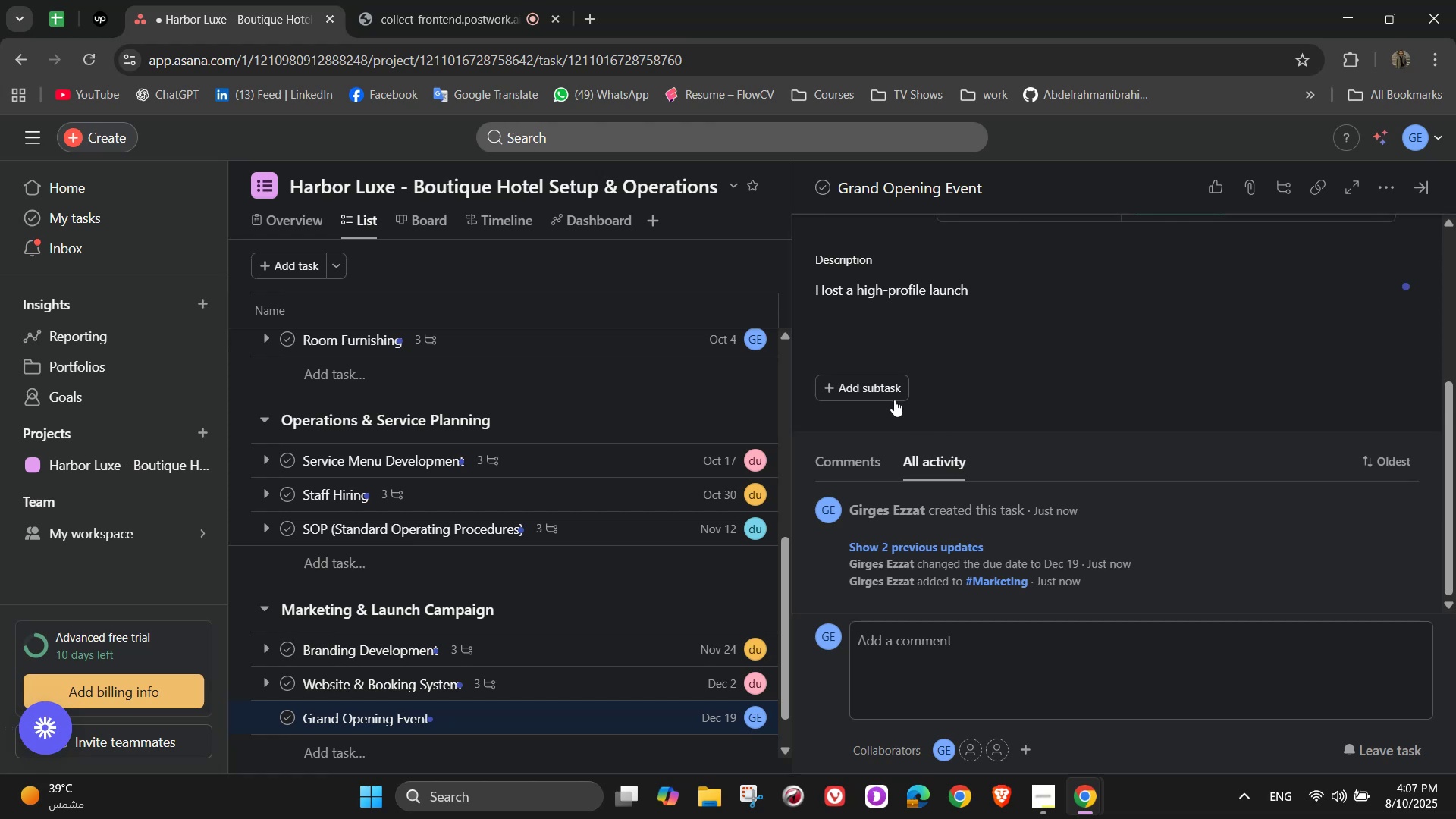 
left_click([894, 394])
 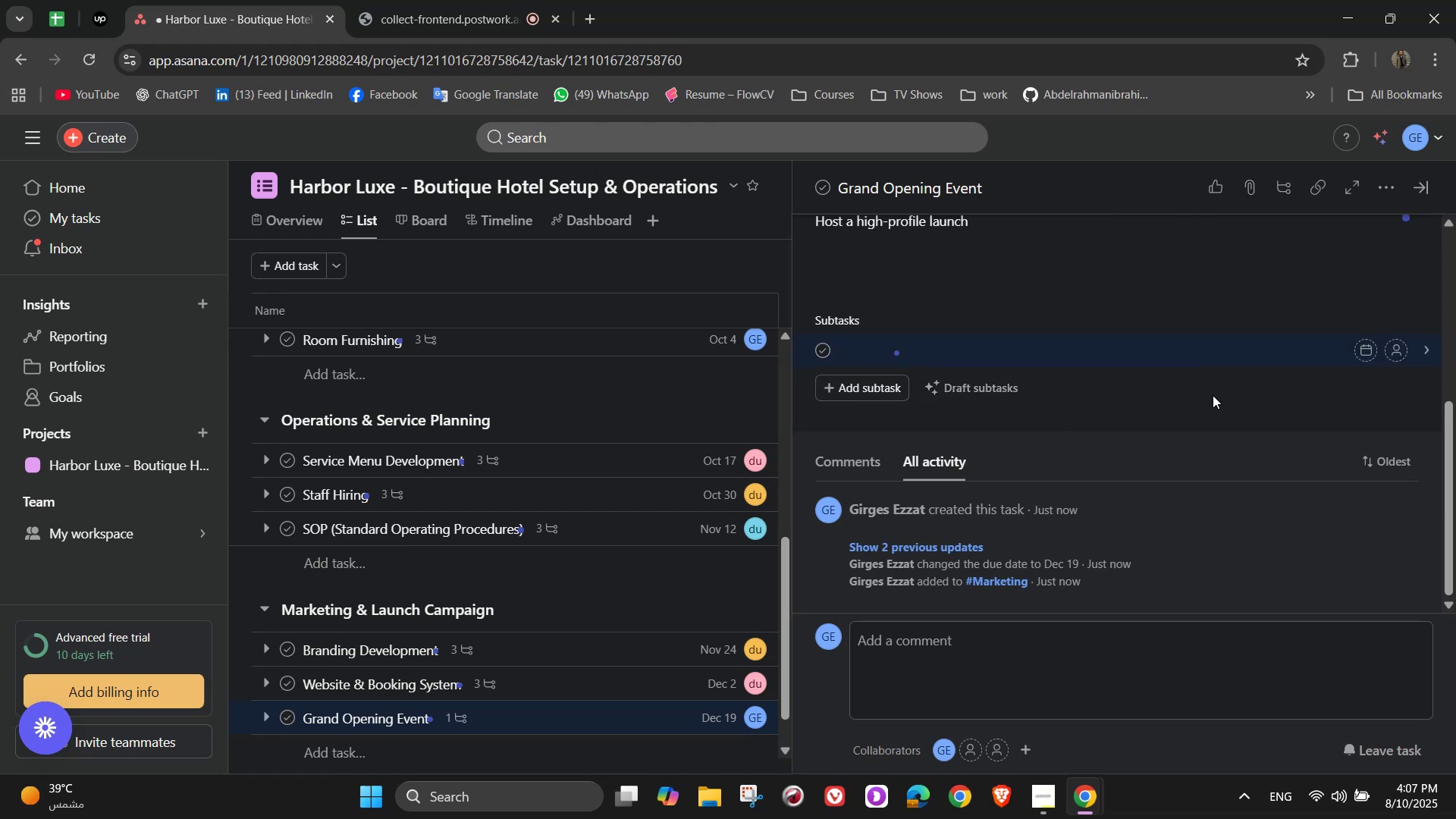 
type(Invite influencers, travel bloggers, and local press)
 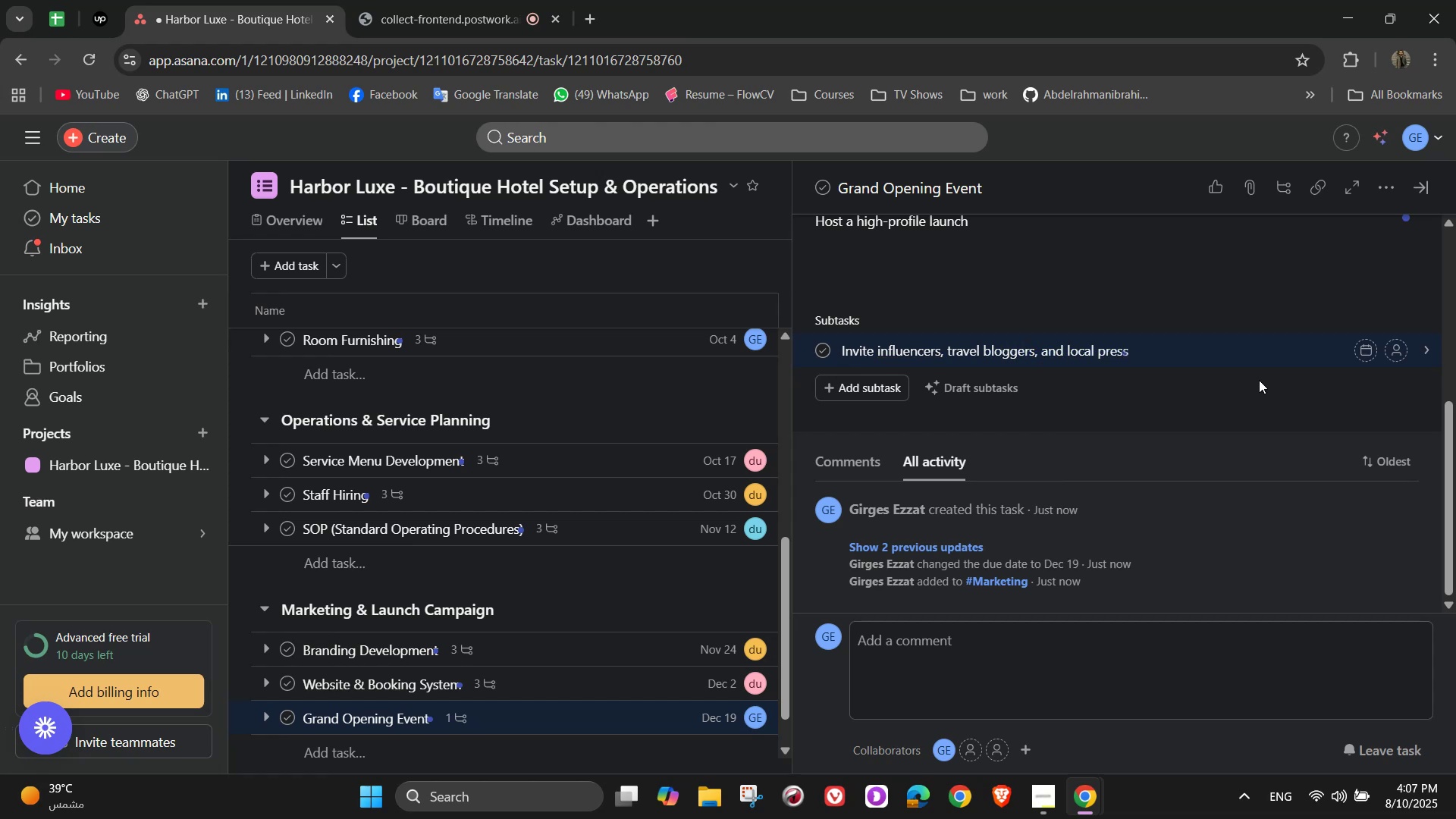 
key(Enter)
 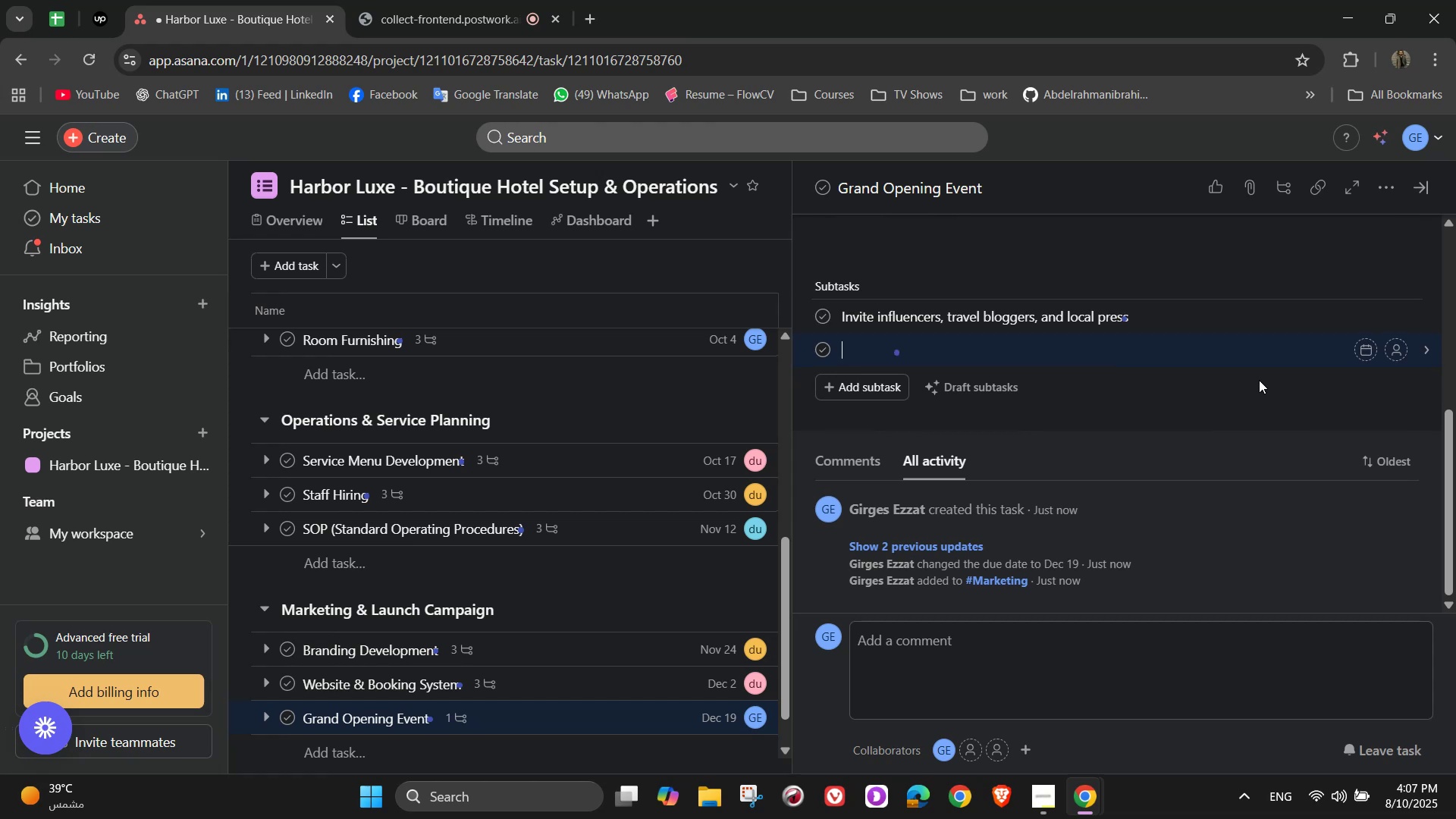 
type(Offer ec)
key(Backspace)
type(xc)
 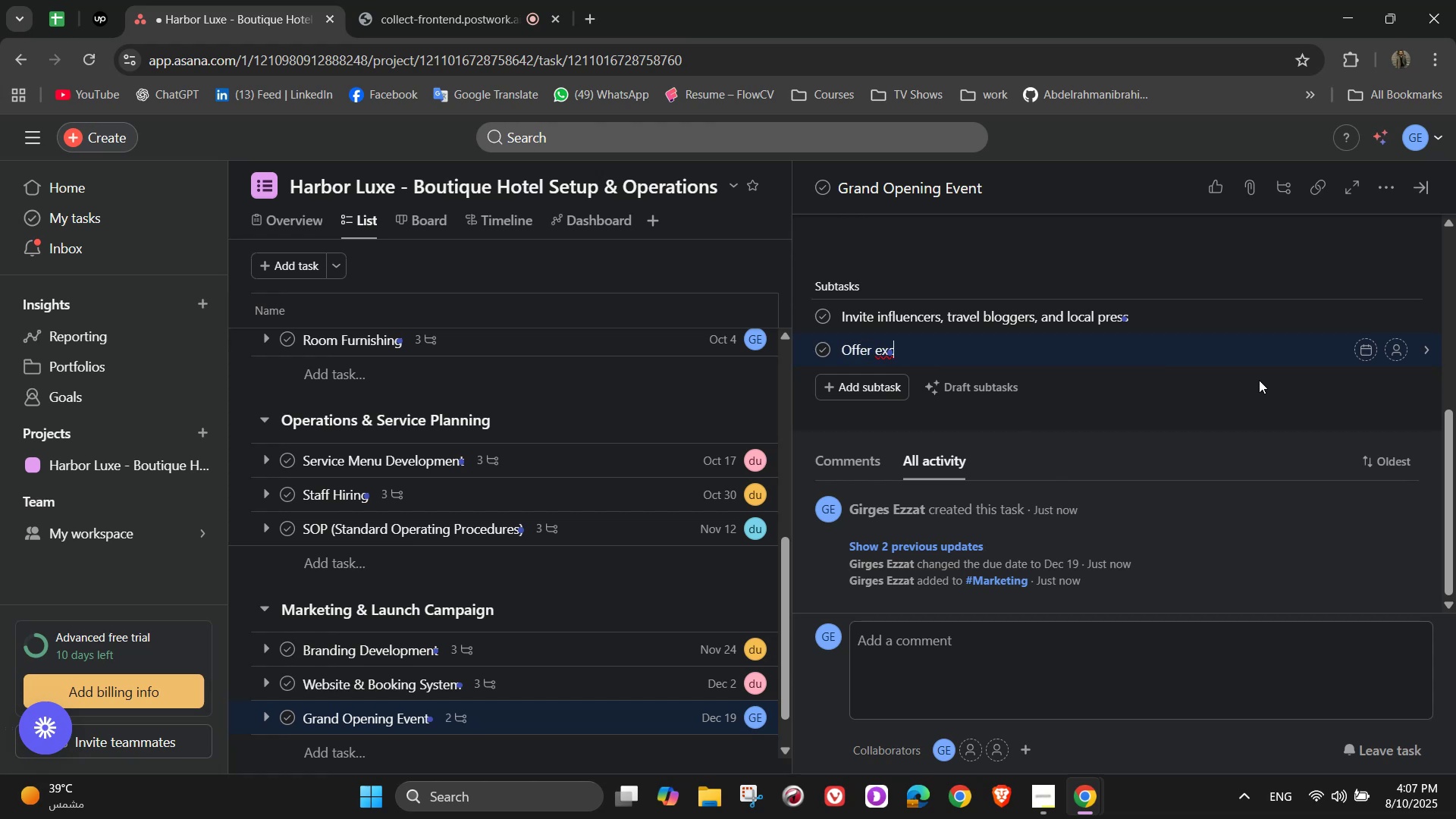 
type(lusive fis)
key(Backspace)
type(rst-m)
key(Backspace)
type(night packages)
 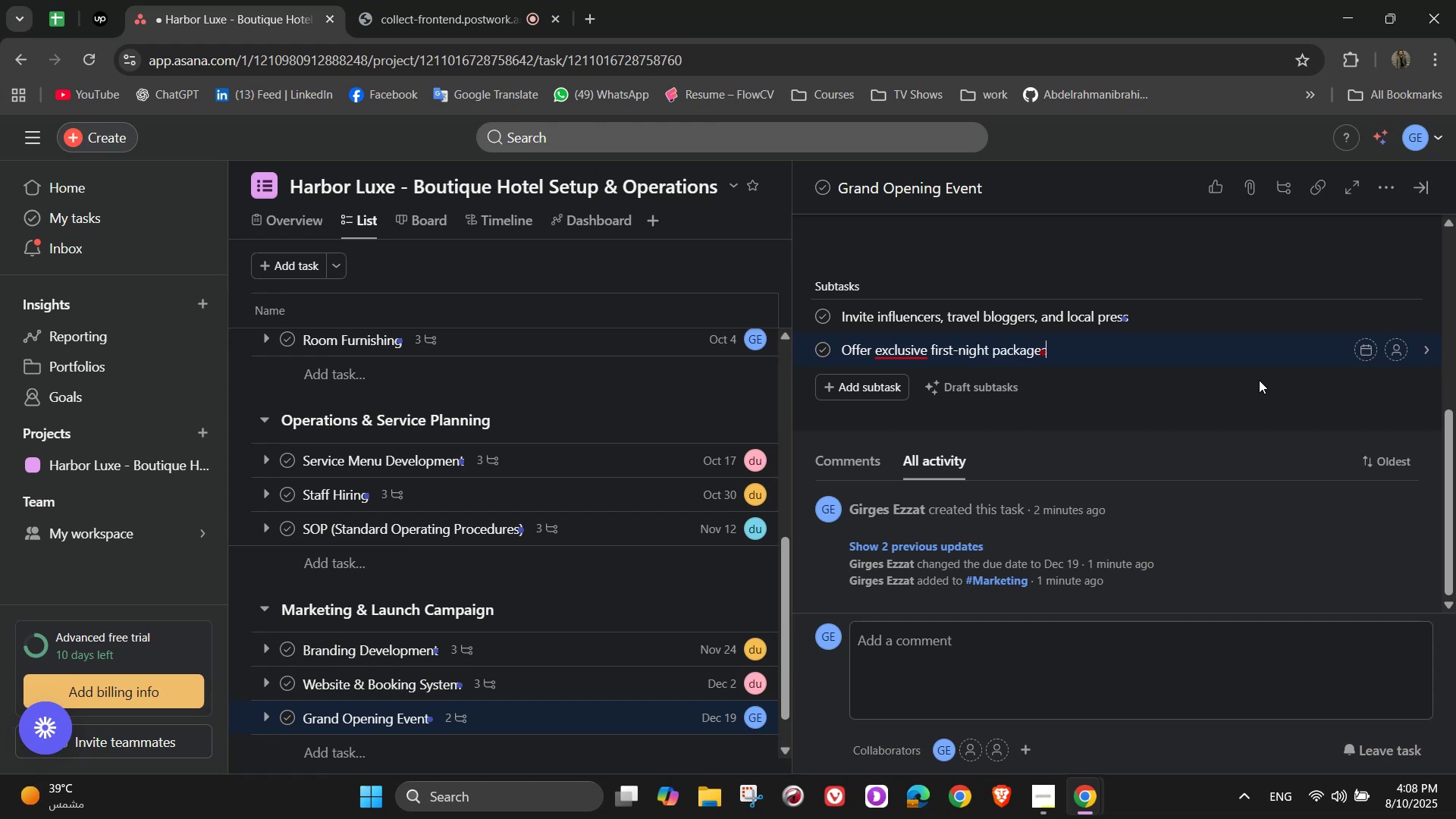 
key(Enter)
 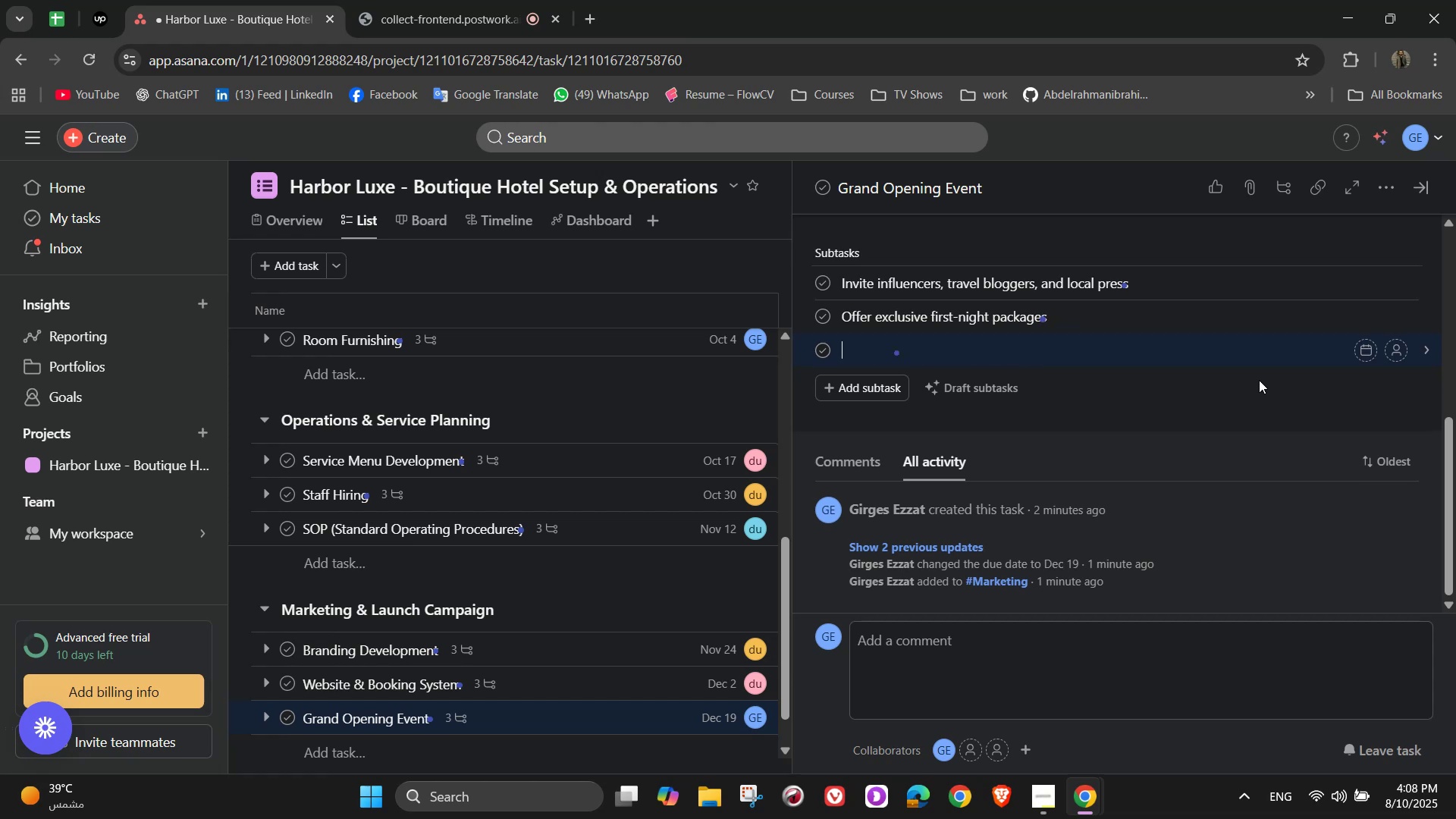 
type(Promote via social medial ads and )
 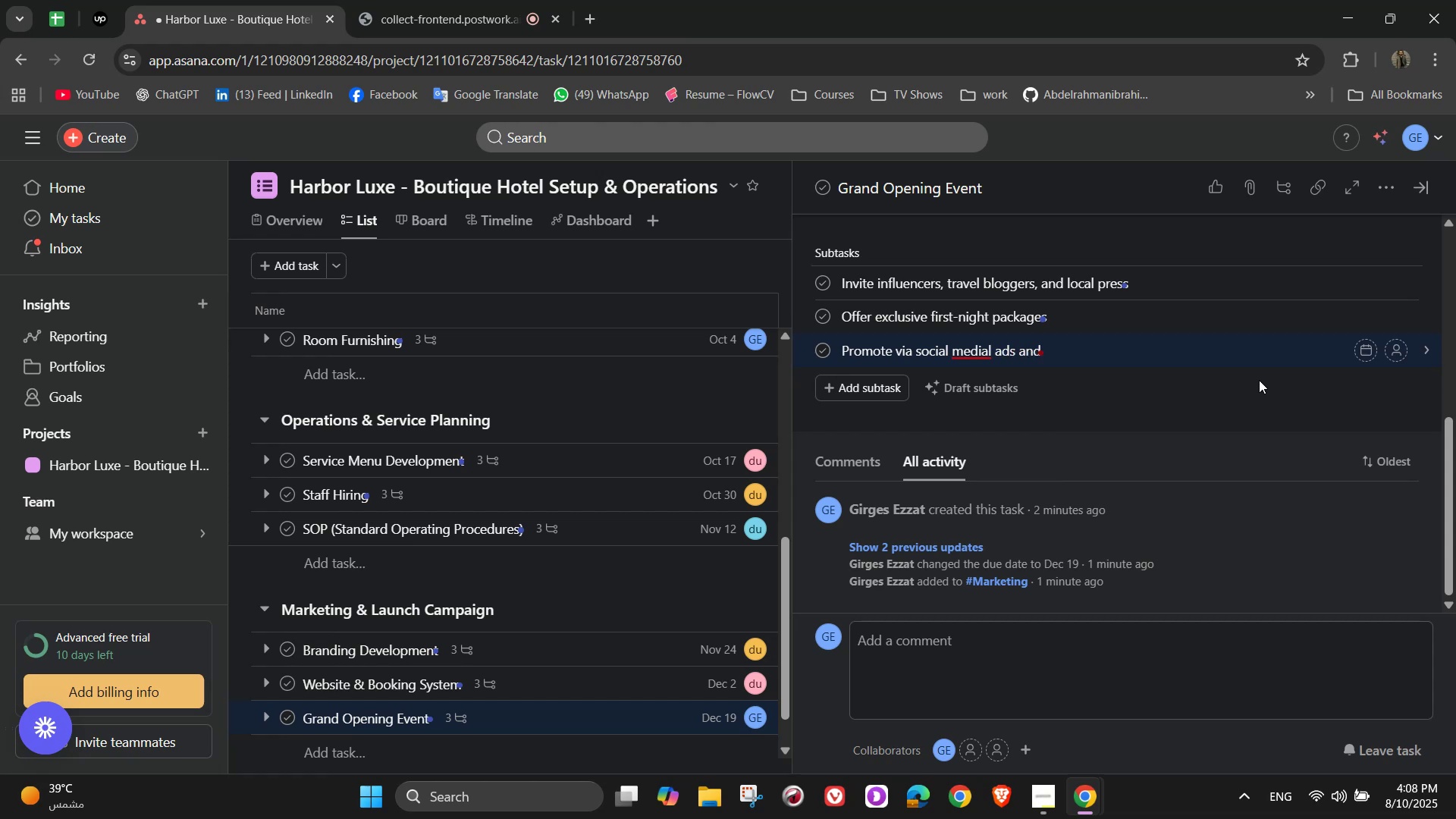 
key(ArrowLeft)
 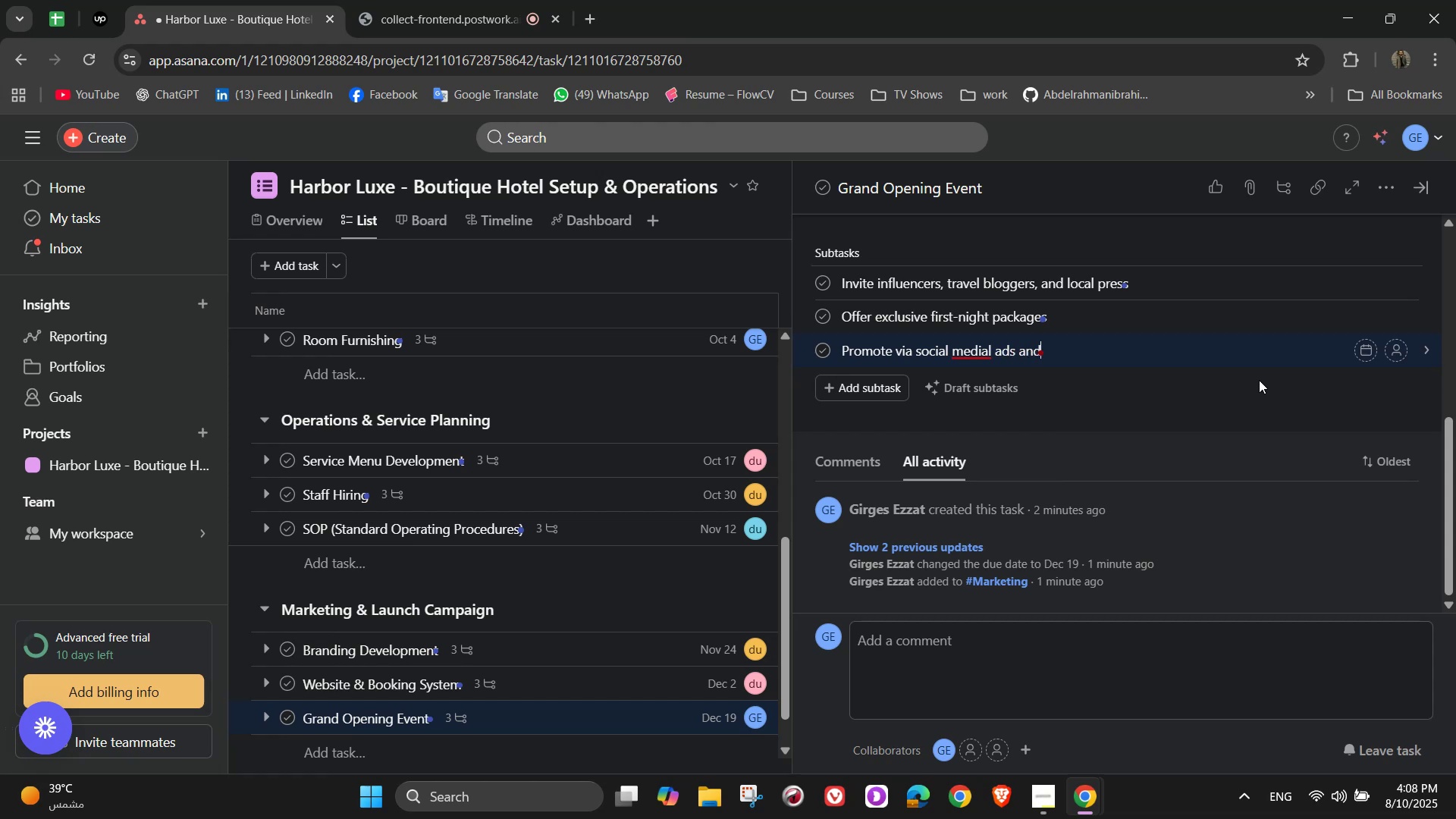 
key(ArrowLeft)
 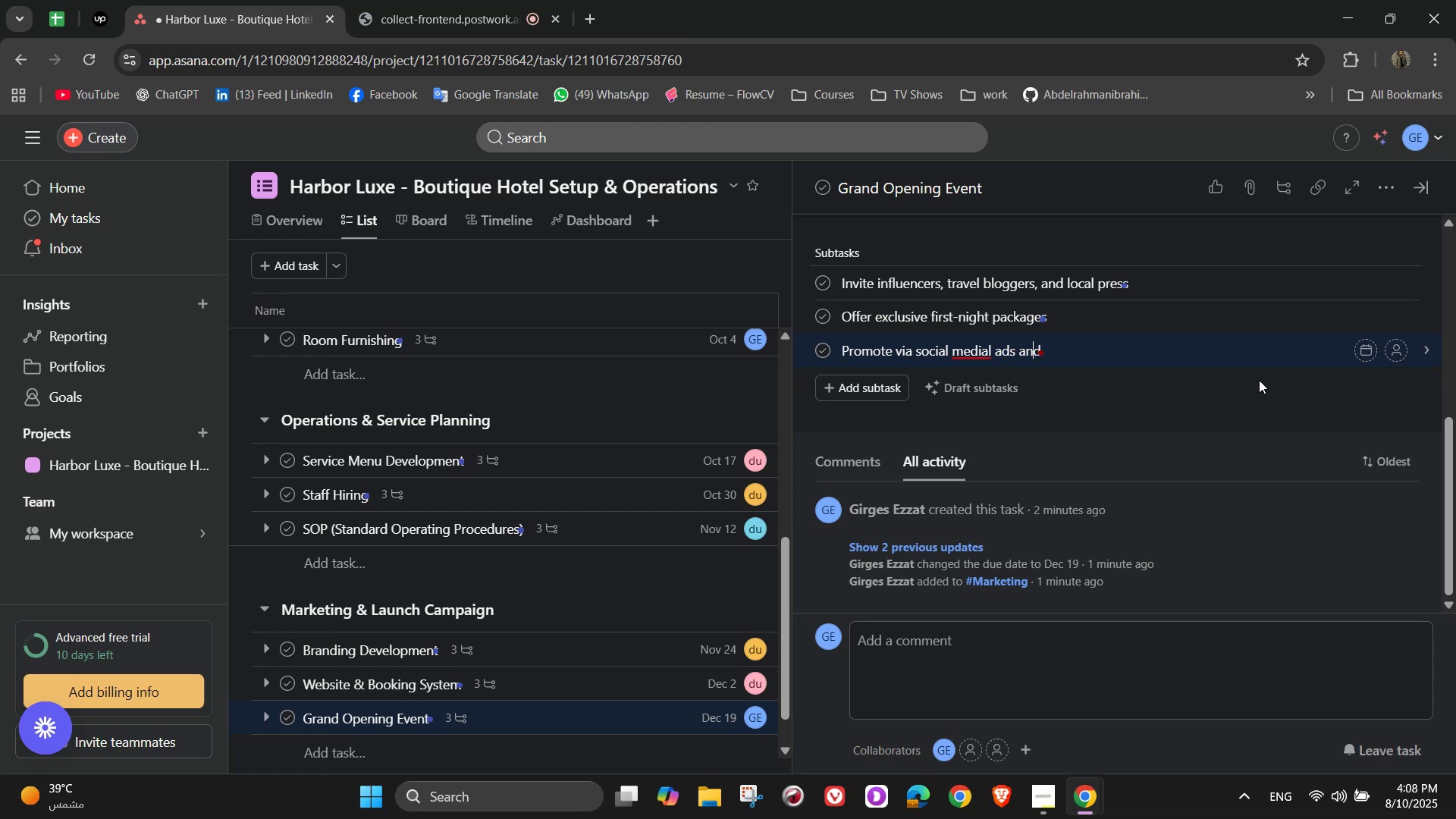 
key(ArrowLeft)
 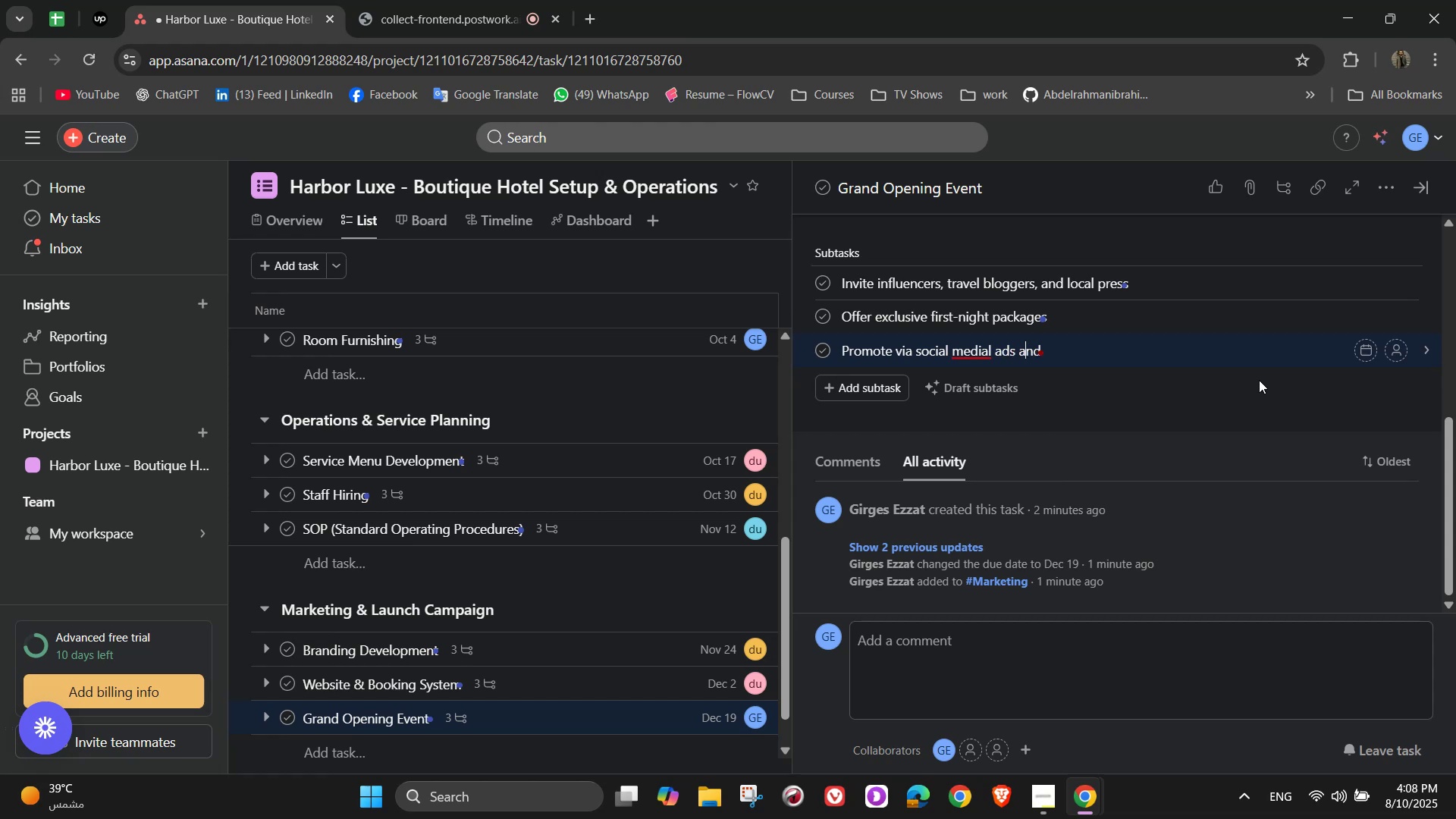 
key(ArrowLeft)
 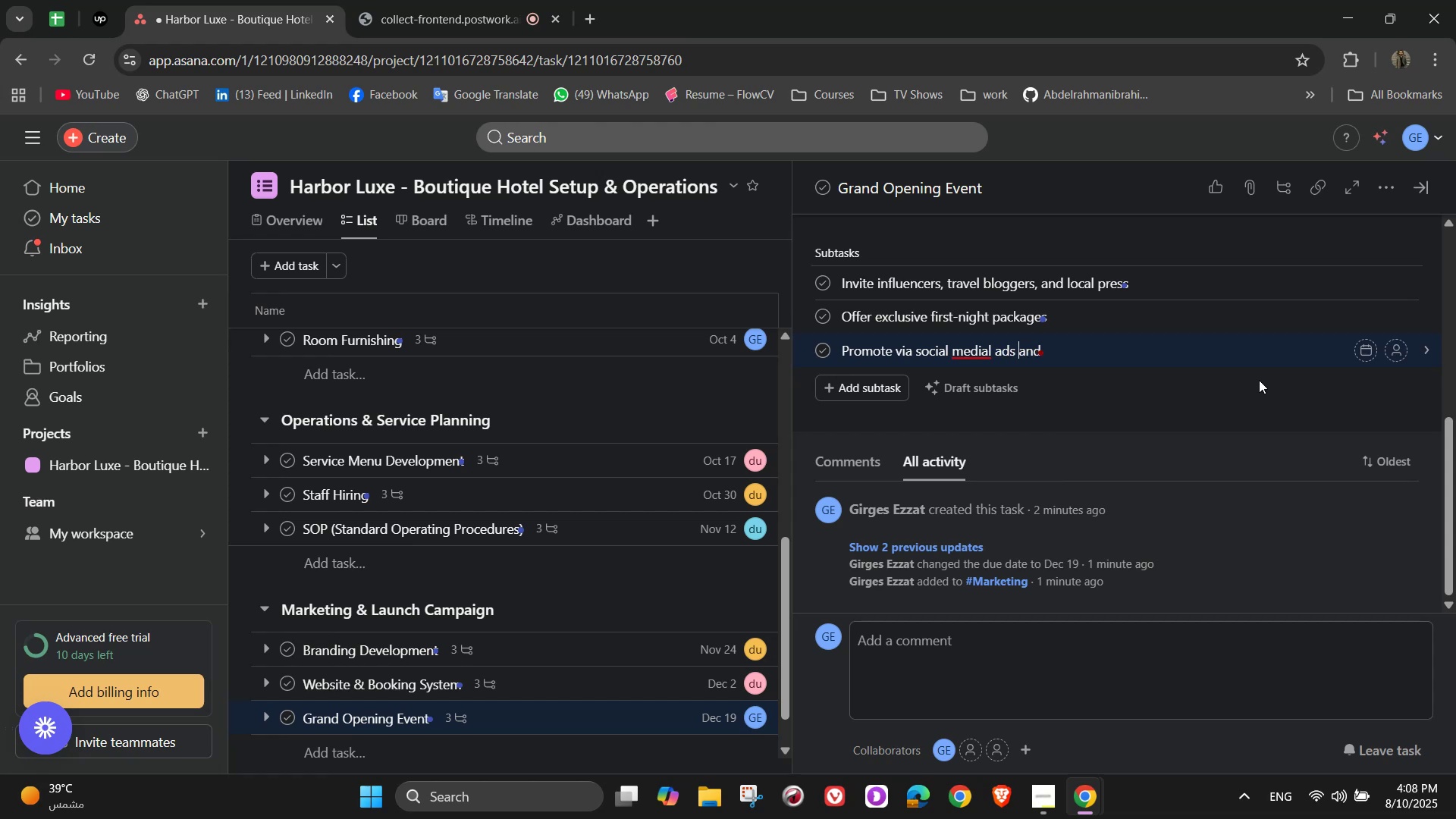 
key(ArrowLeft)
 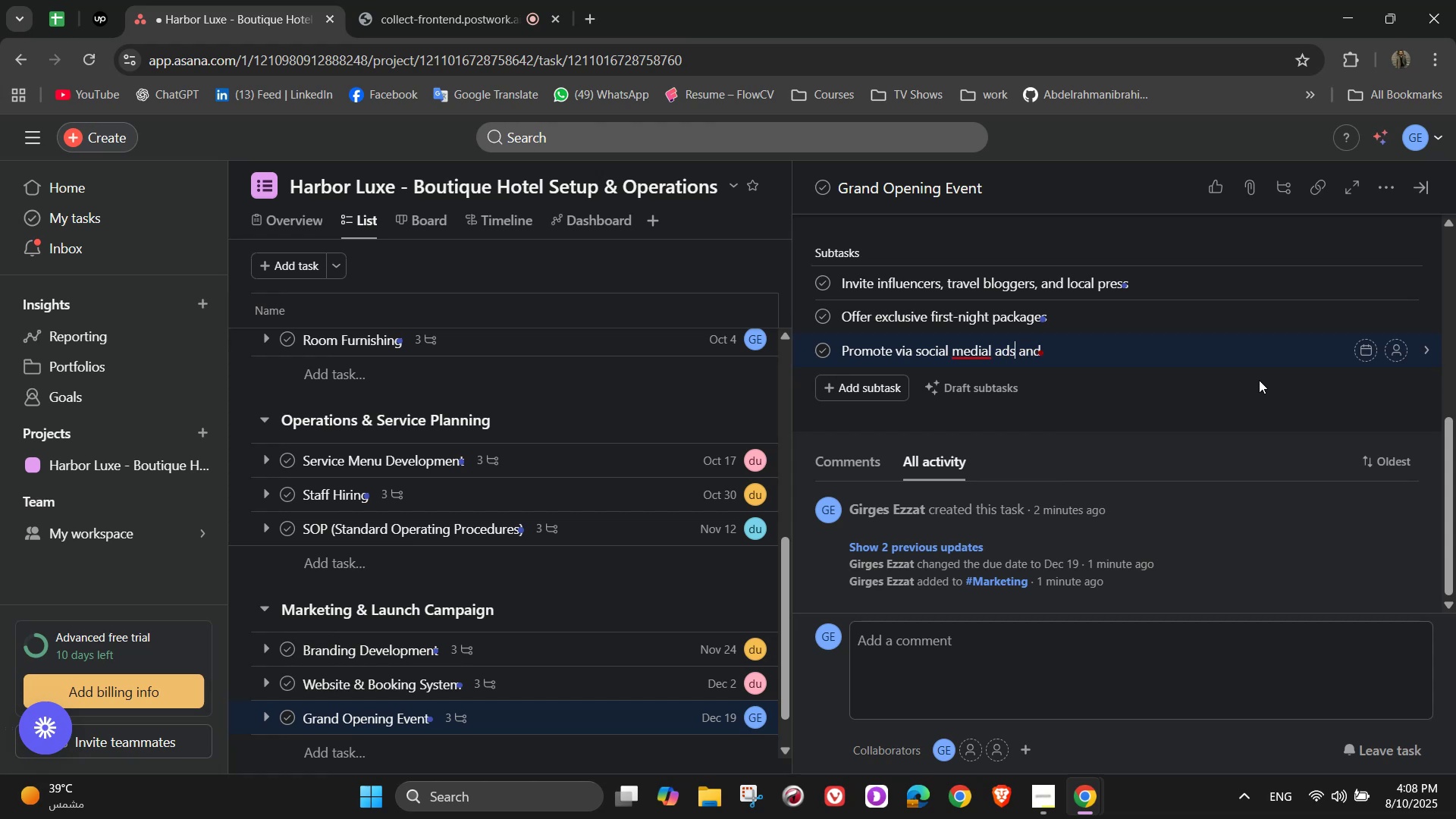 
key(ArrowLeft)
 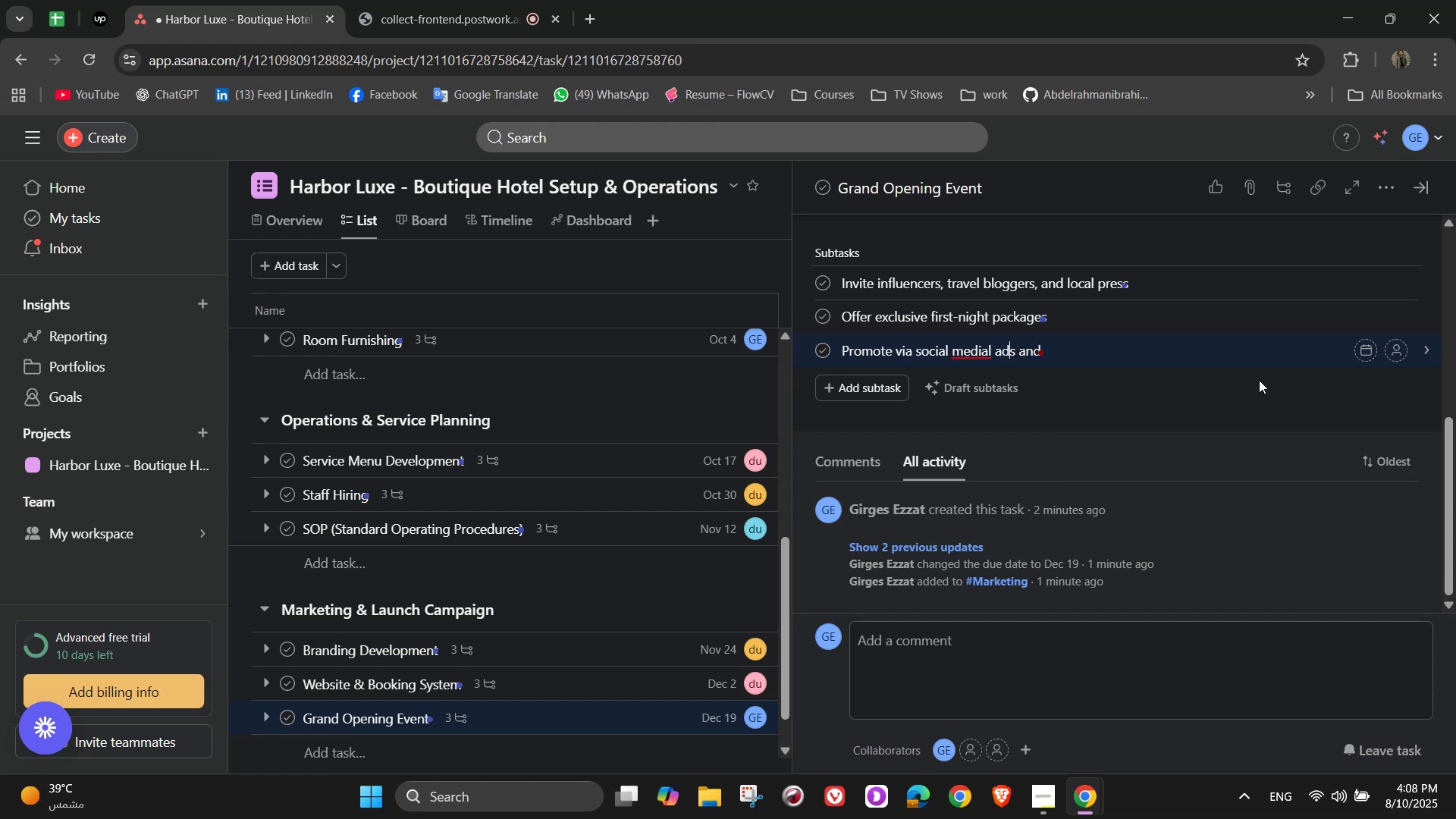 
key(ArrowLeft)
 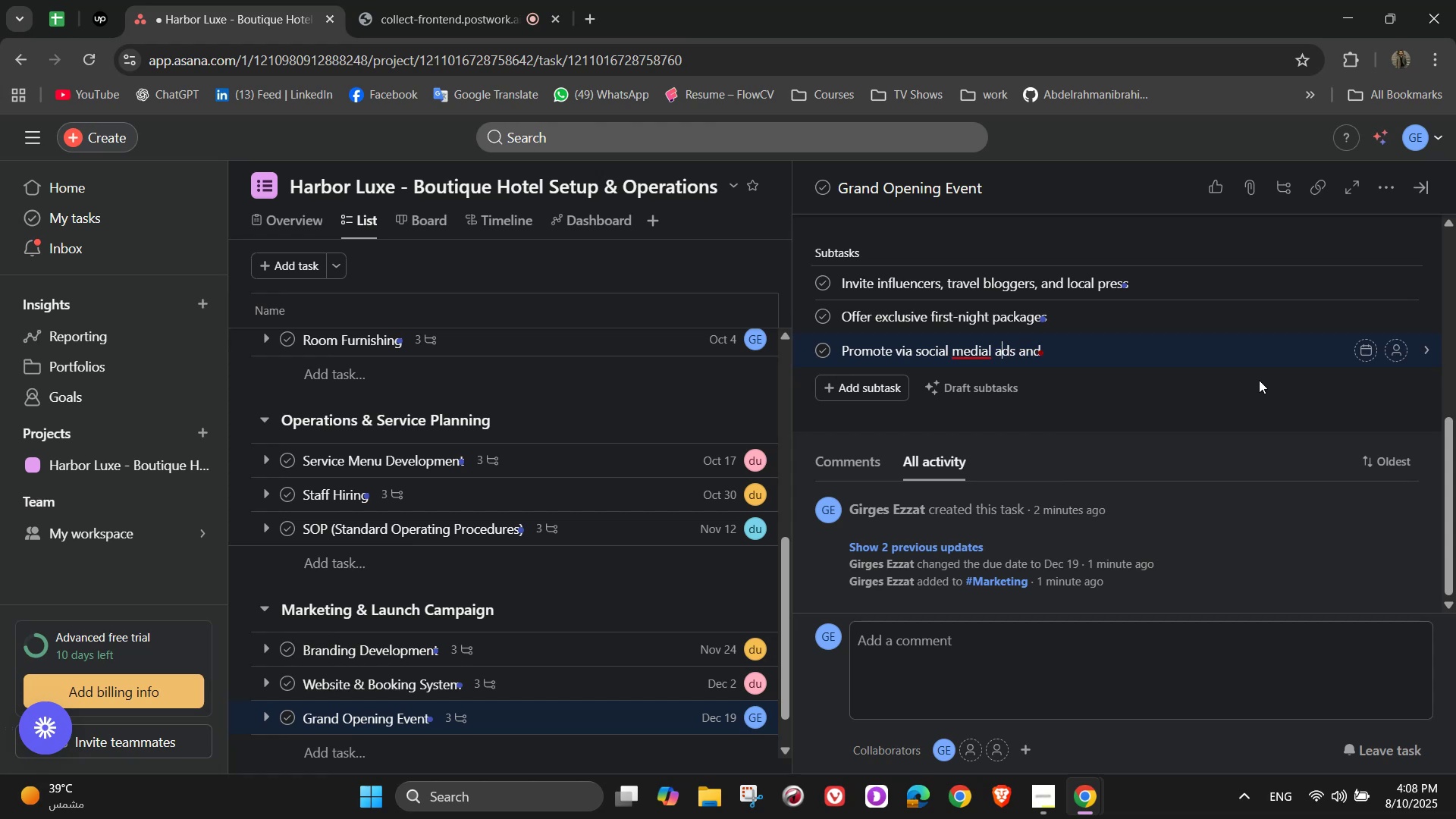 
key(ArrowLeft)
 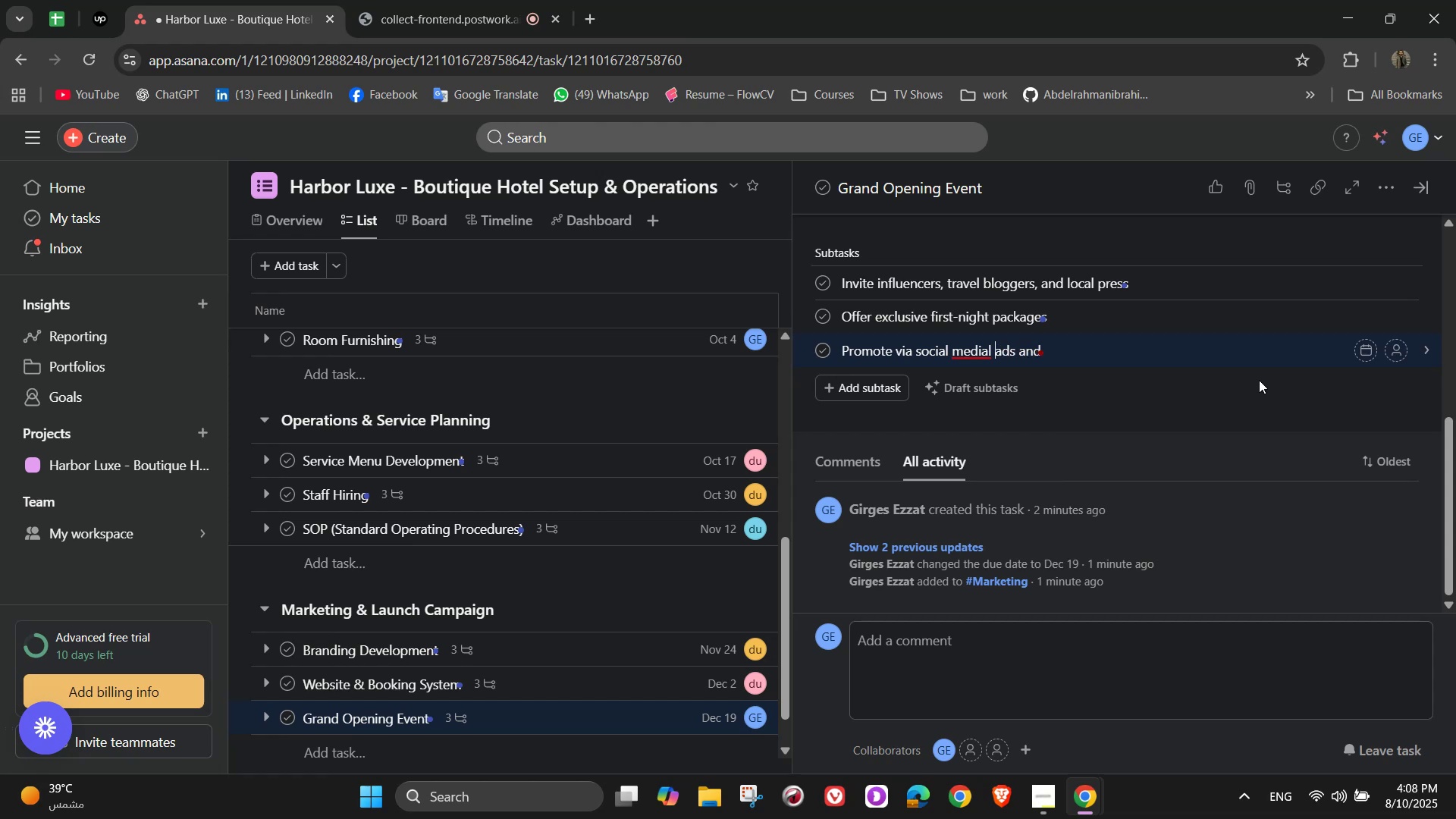 
key(ArrowLeft)
 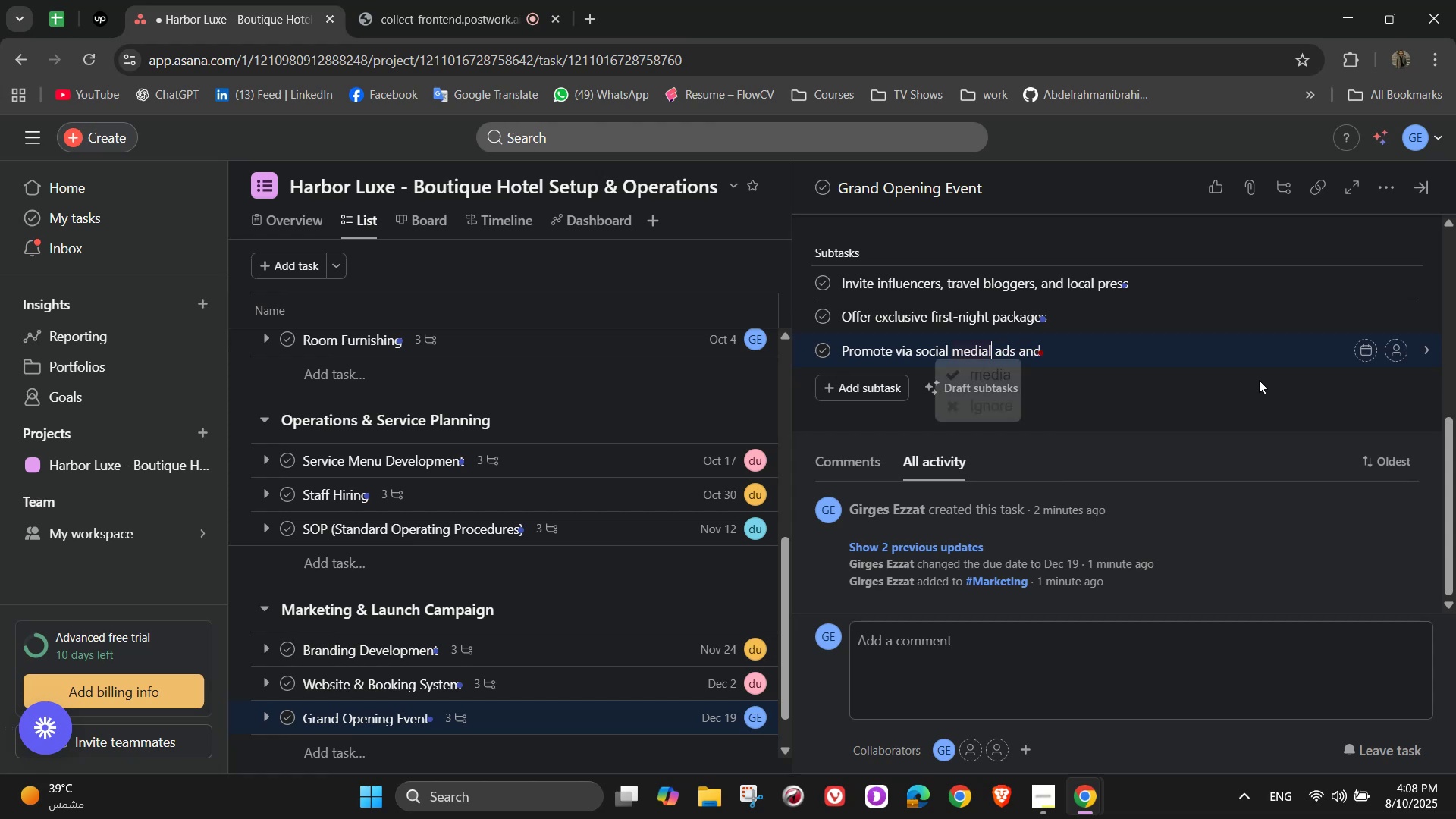 
key(Backspace)
 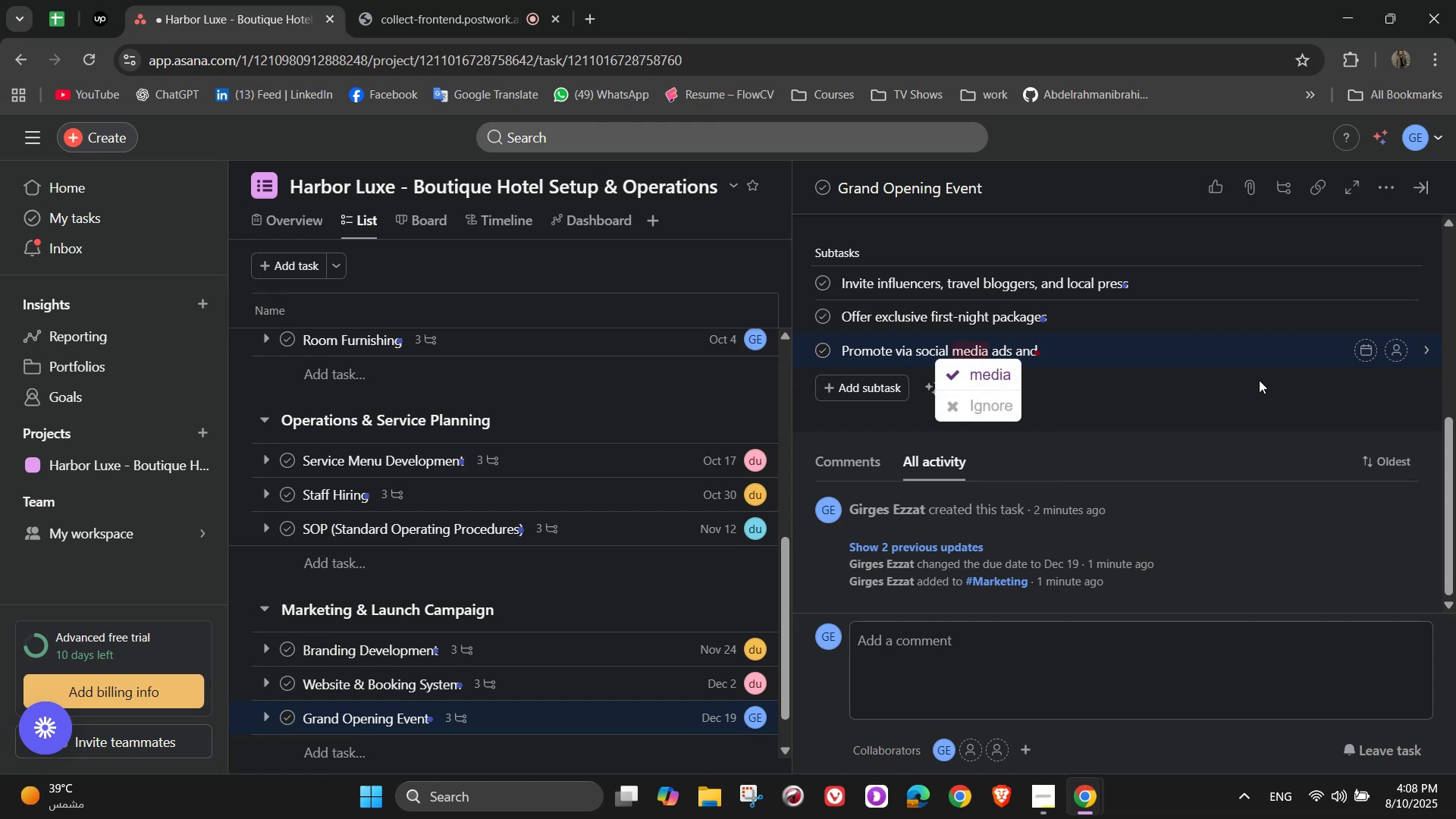 
key(ArrowRight)
 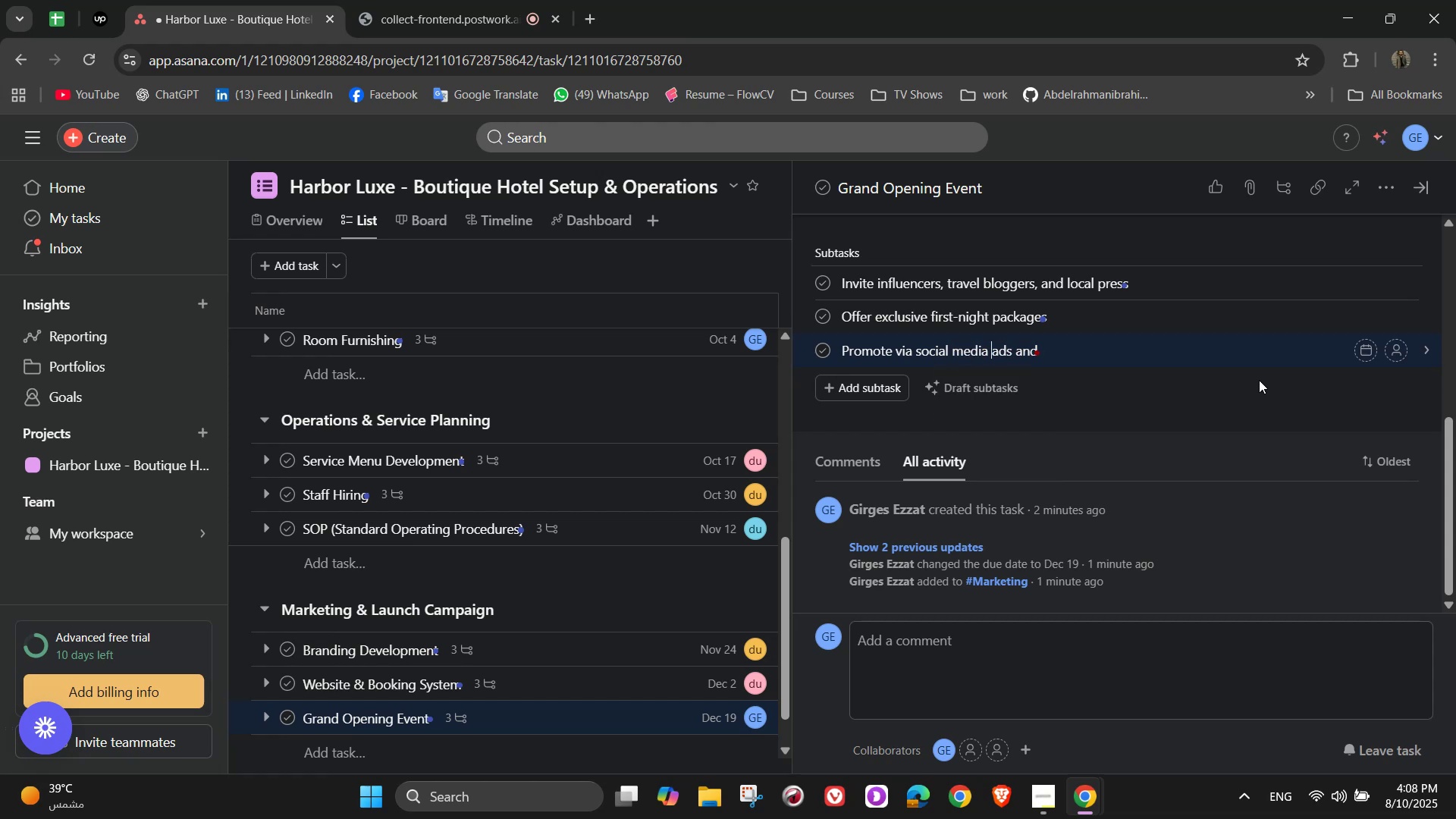 
hold_key(key=ArrowRight, duration=0.88)
 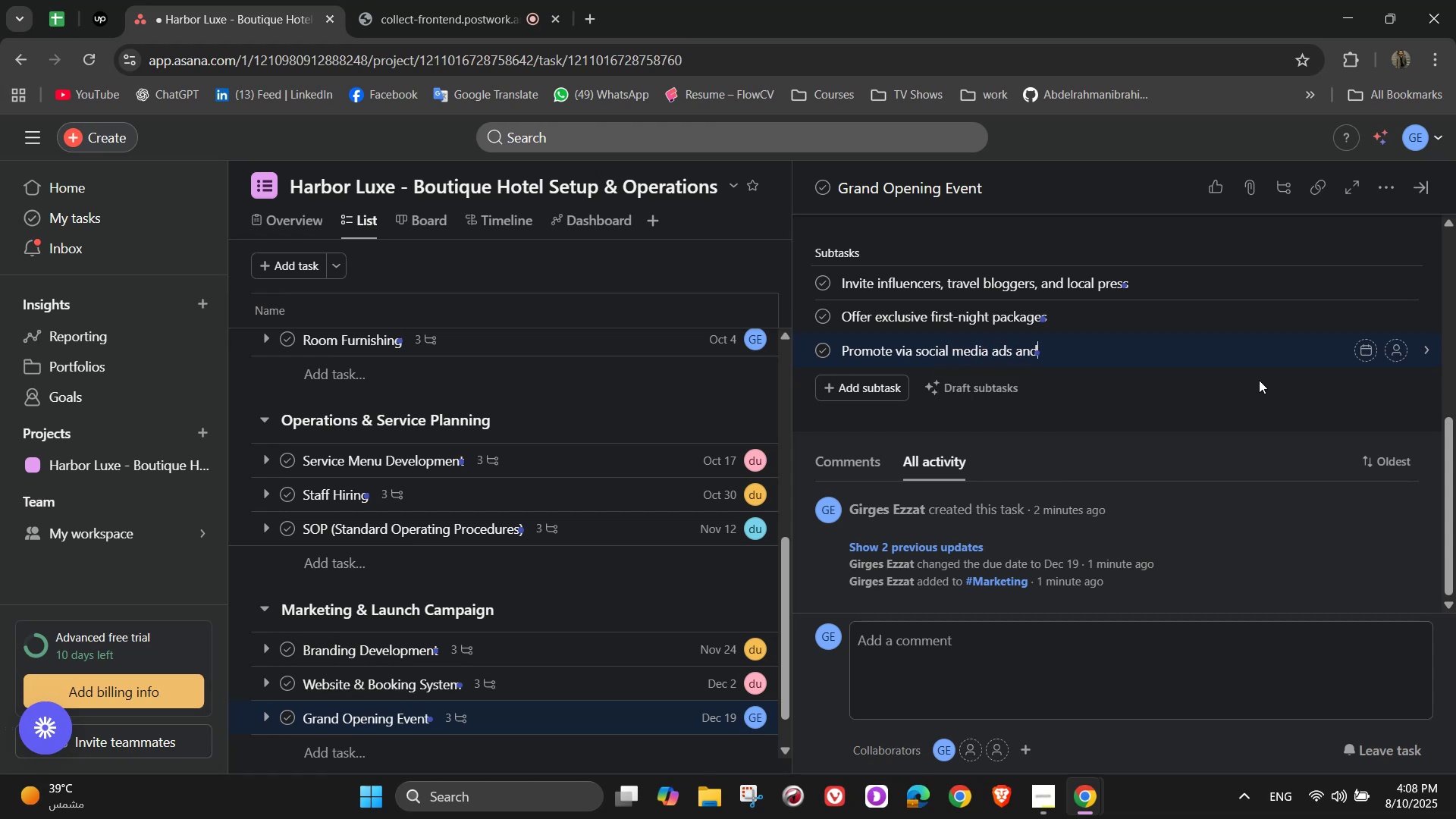 
type( partnerships with tourism boards)
 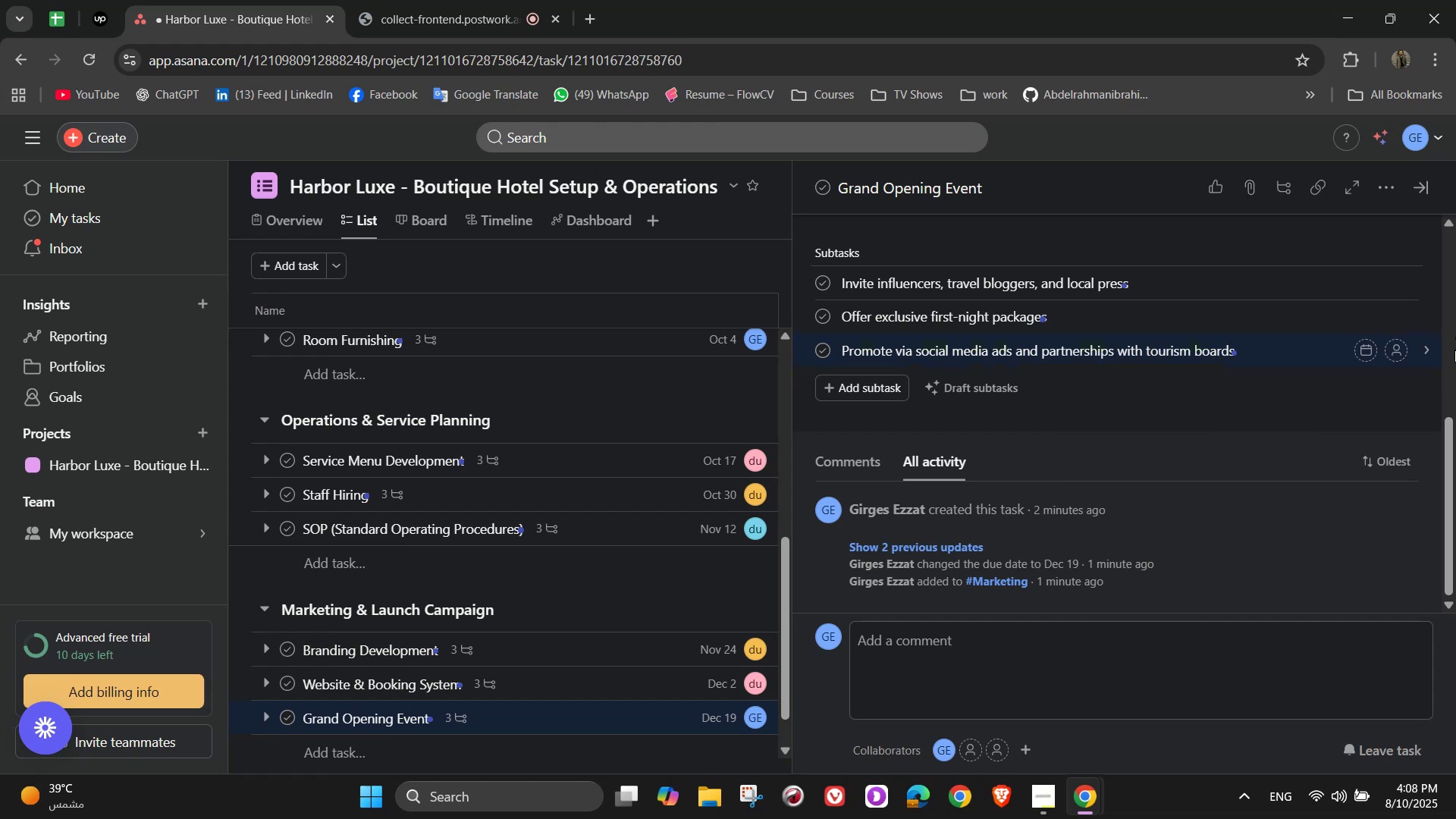 
wait(5.5)
 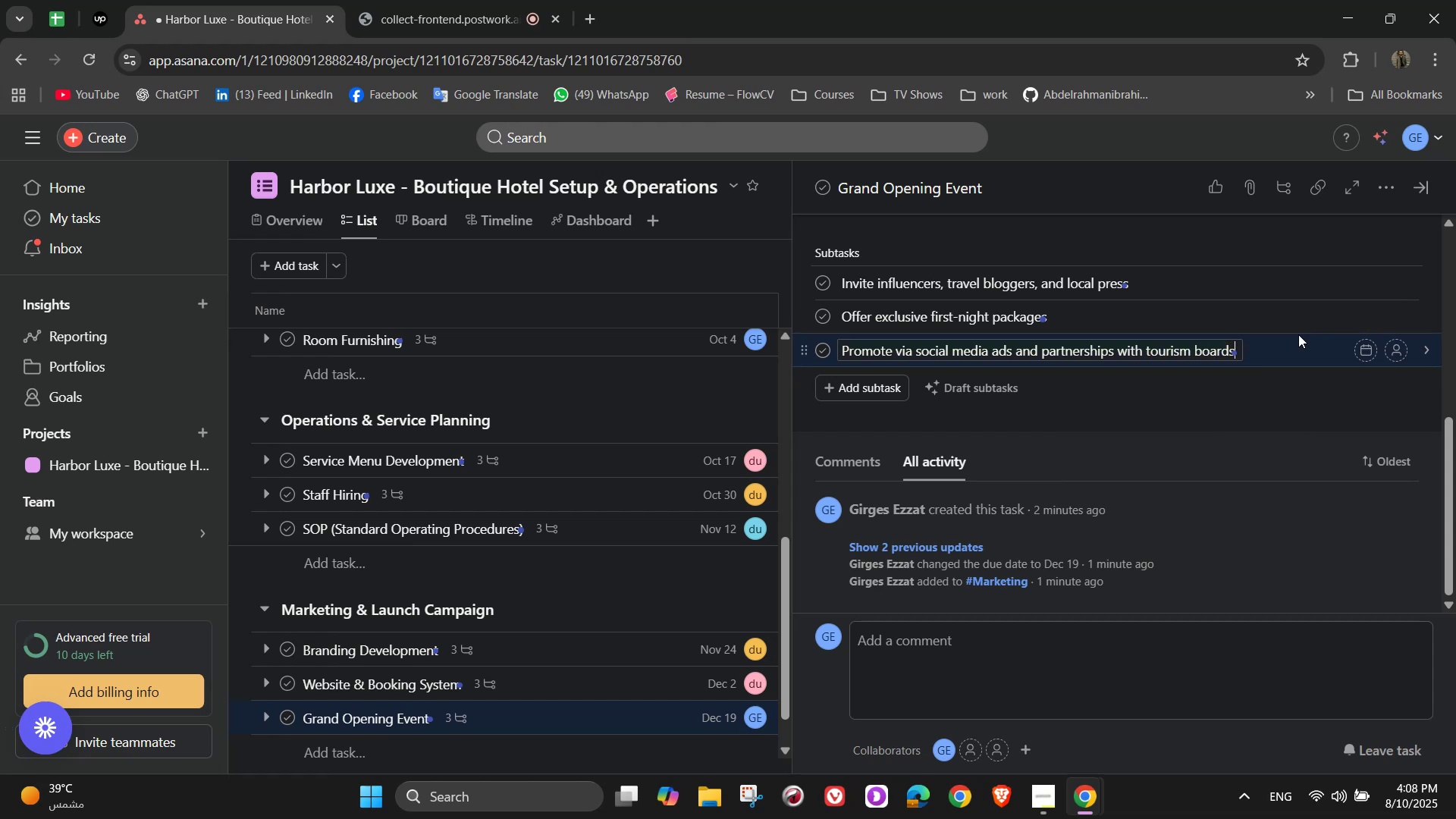 
left_click([1393, 291])
 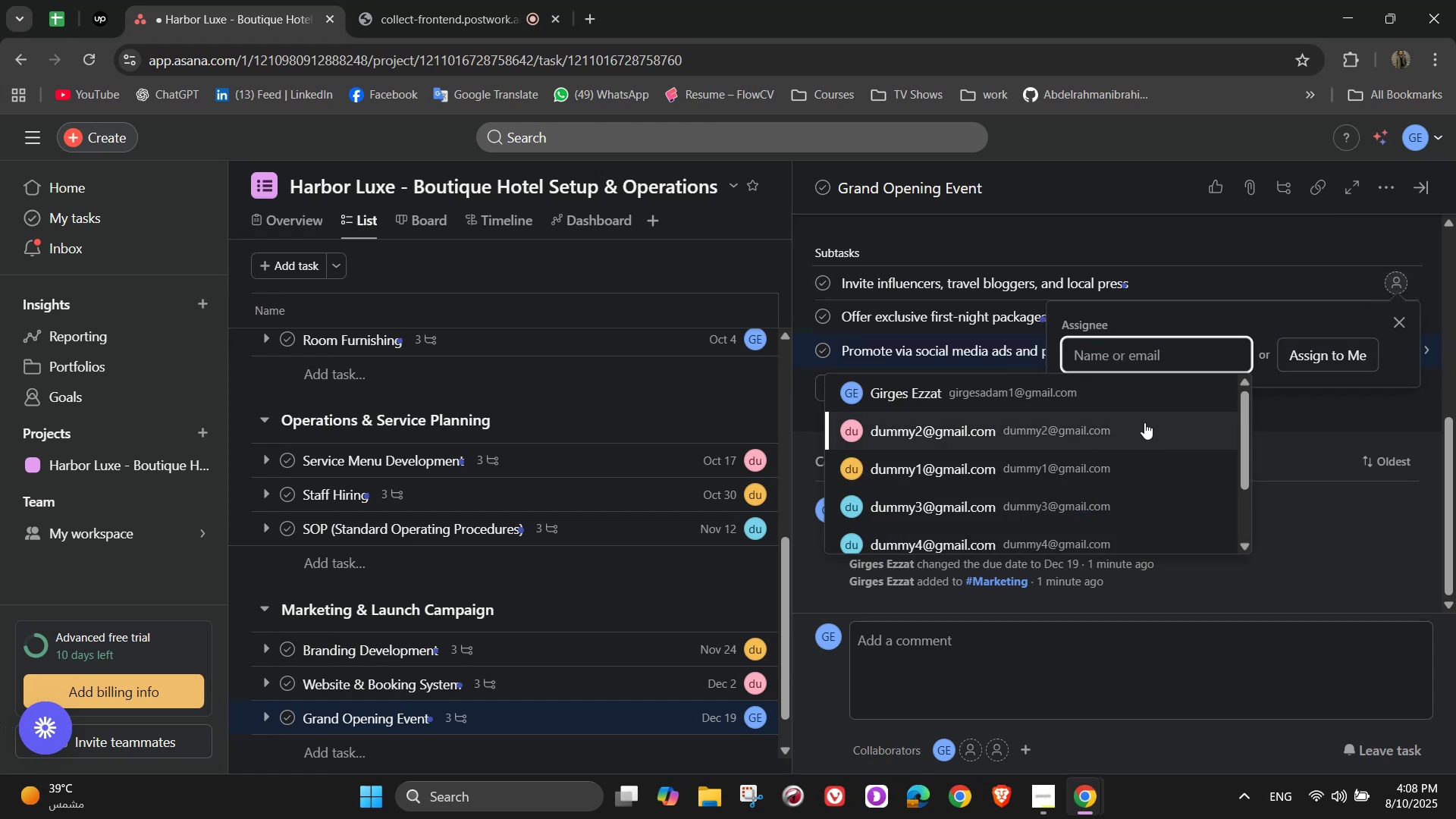 
left_click([1090, 395])
 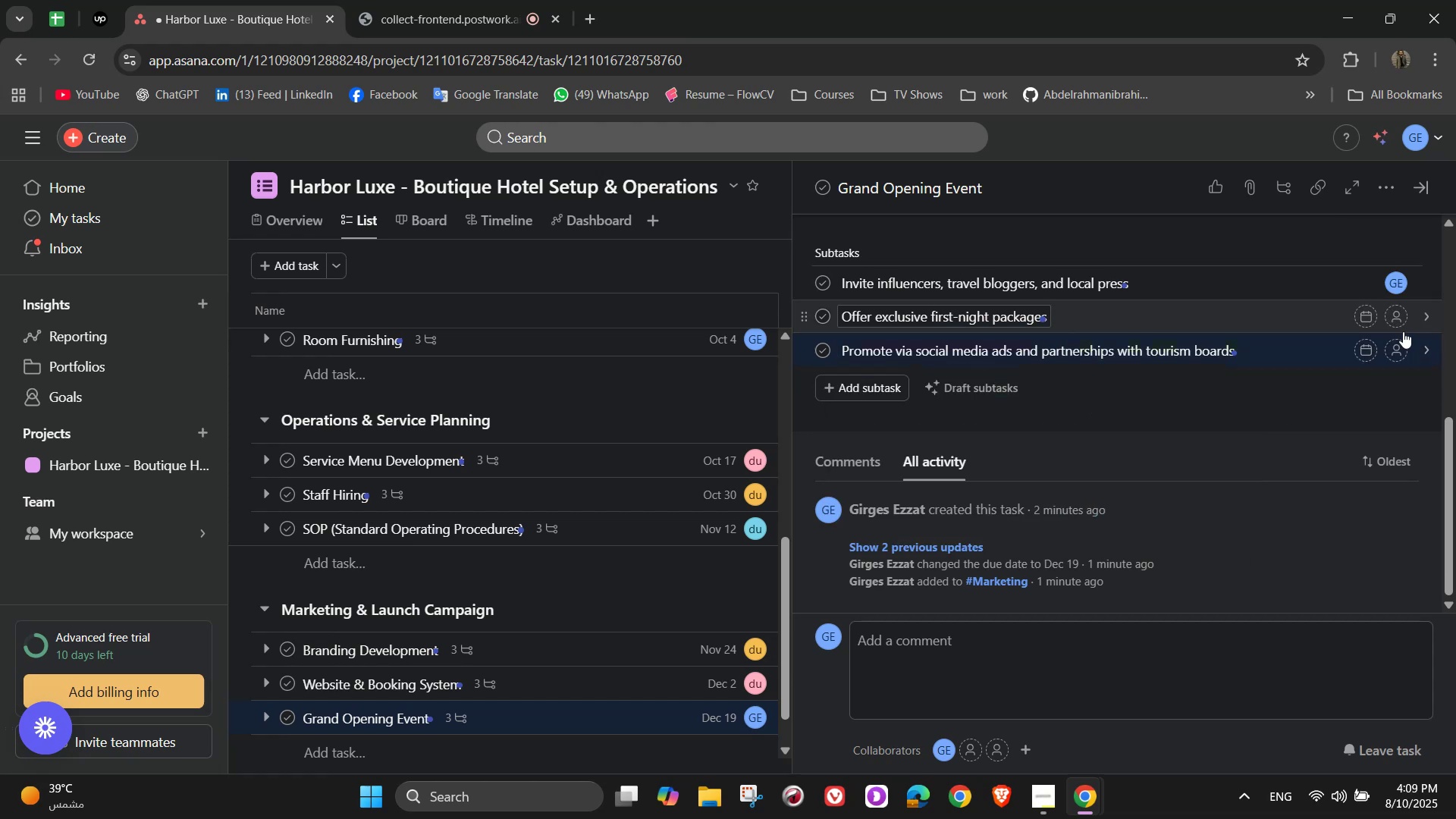 
left_click([1399, 324])
 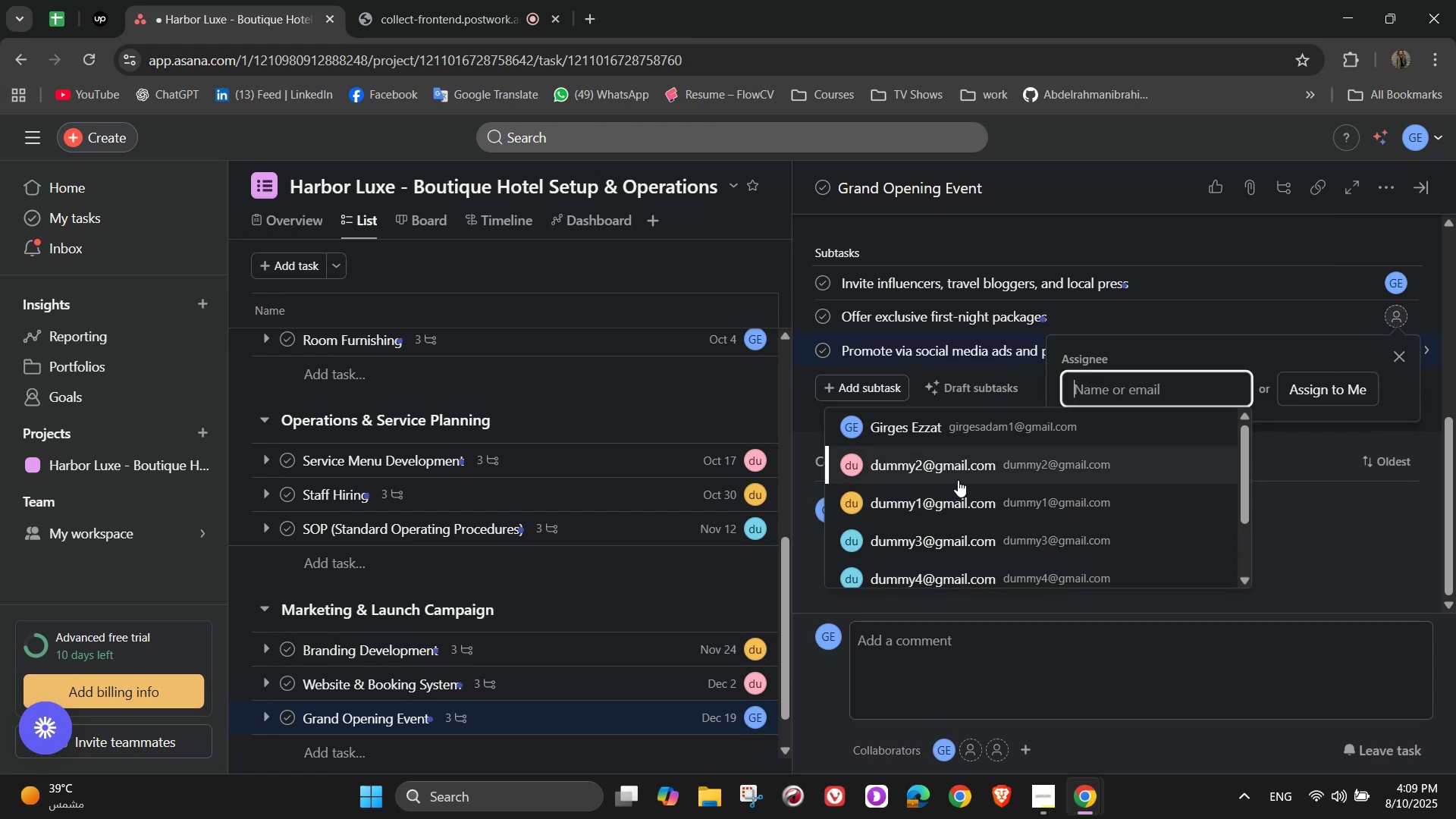 
left_click([958, 504])
 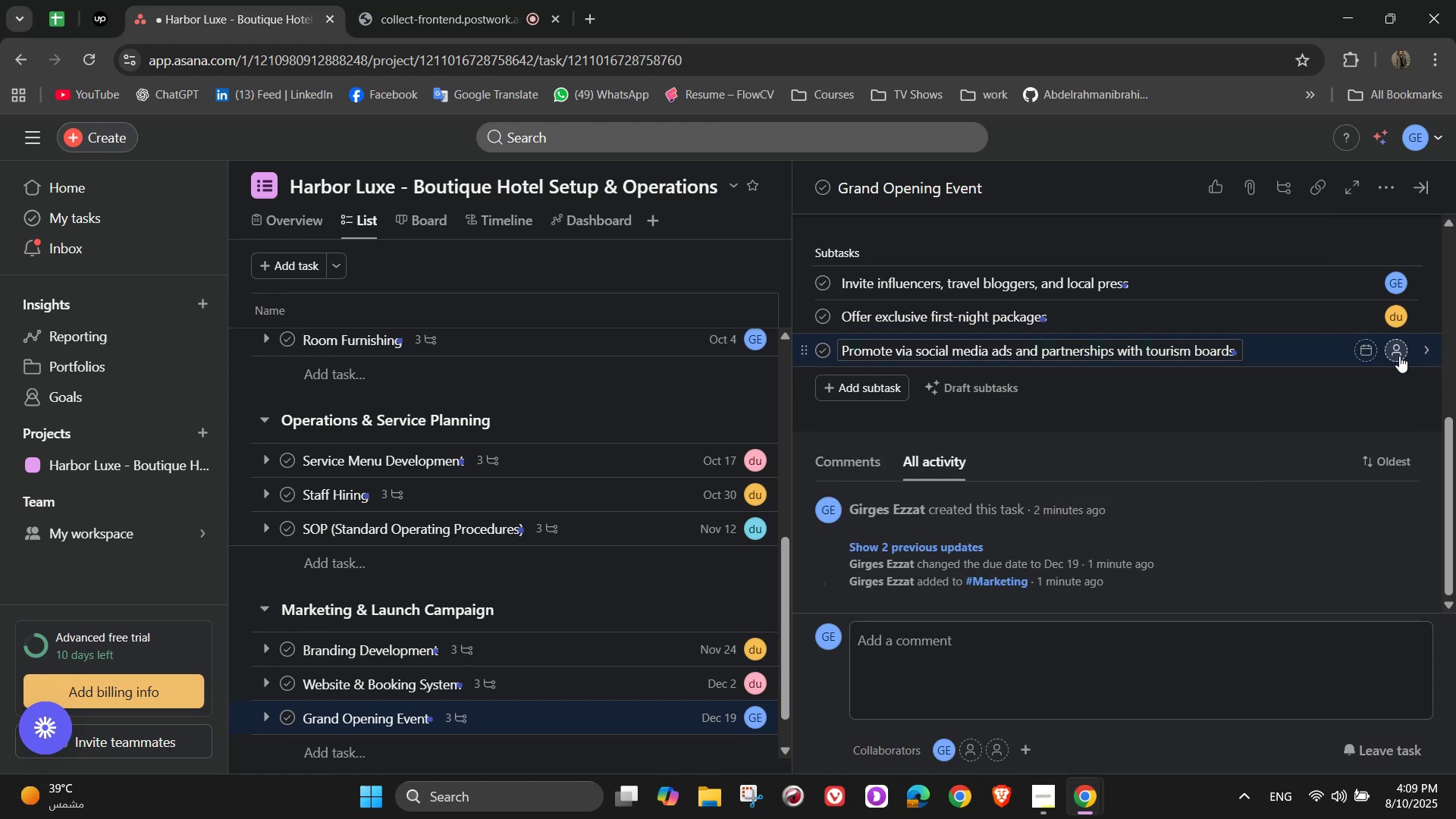 
left_click([1401, 354])
 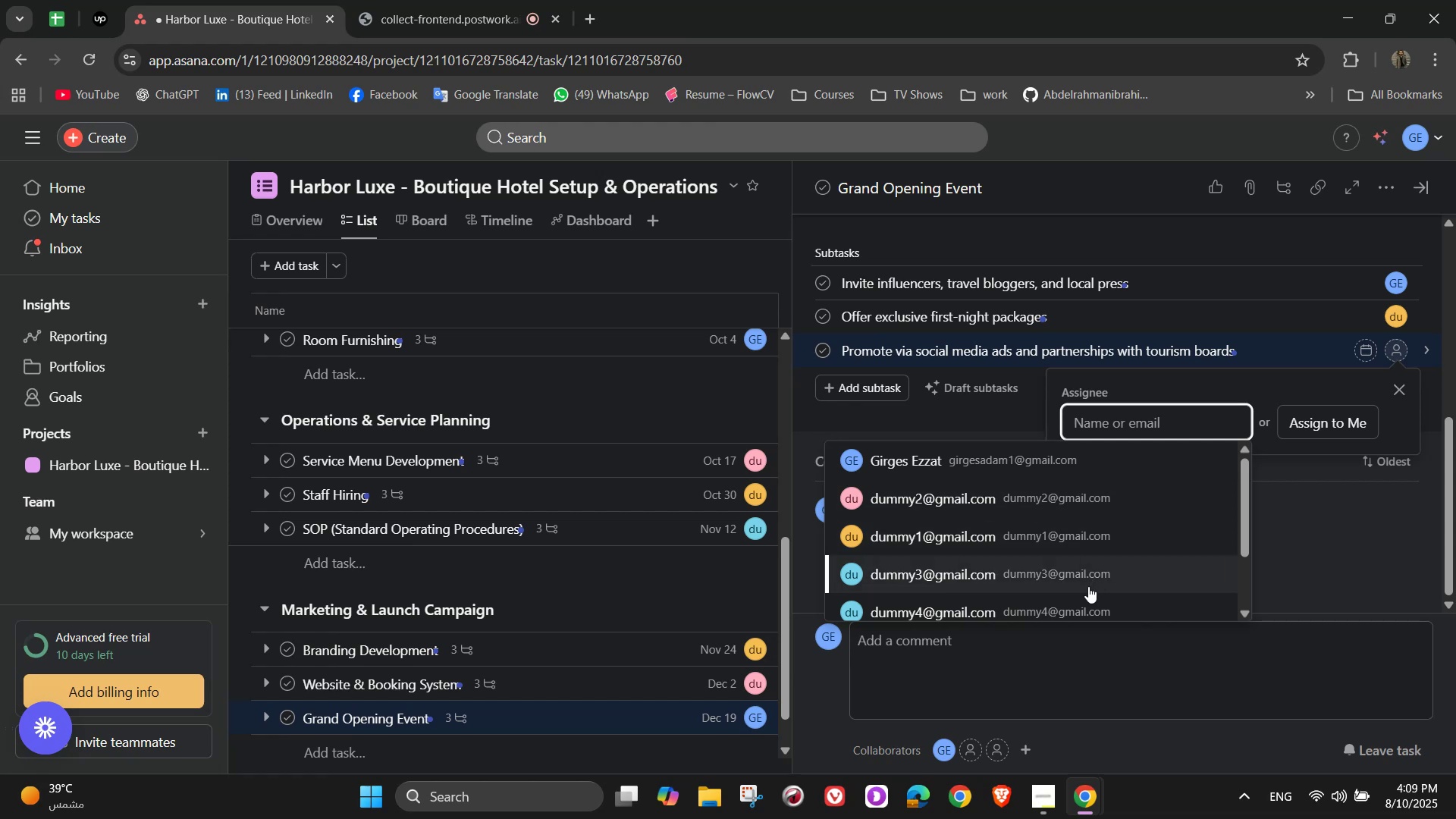 
left_click([1084, 600])
 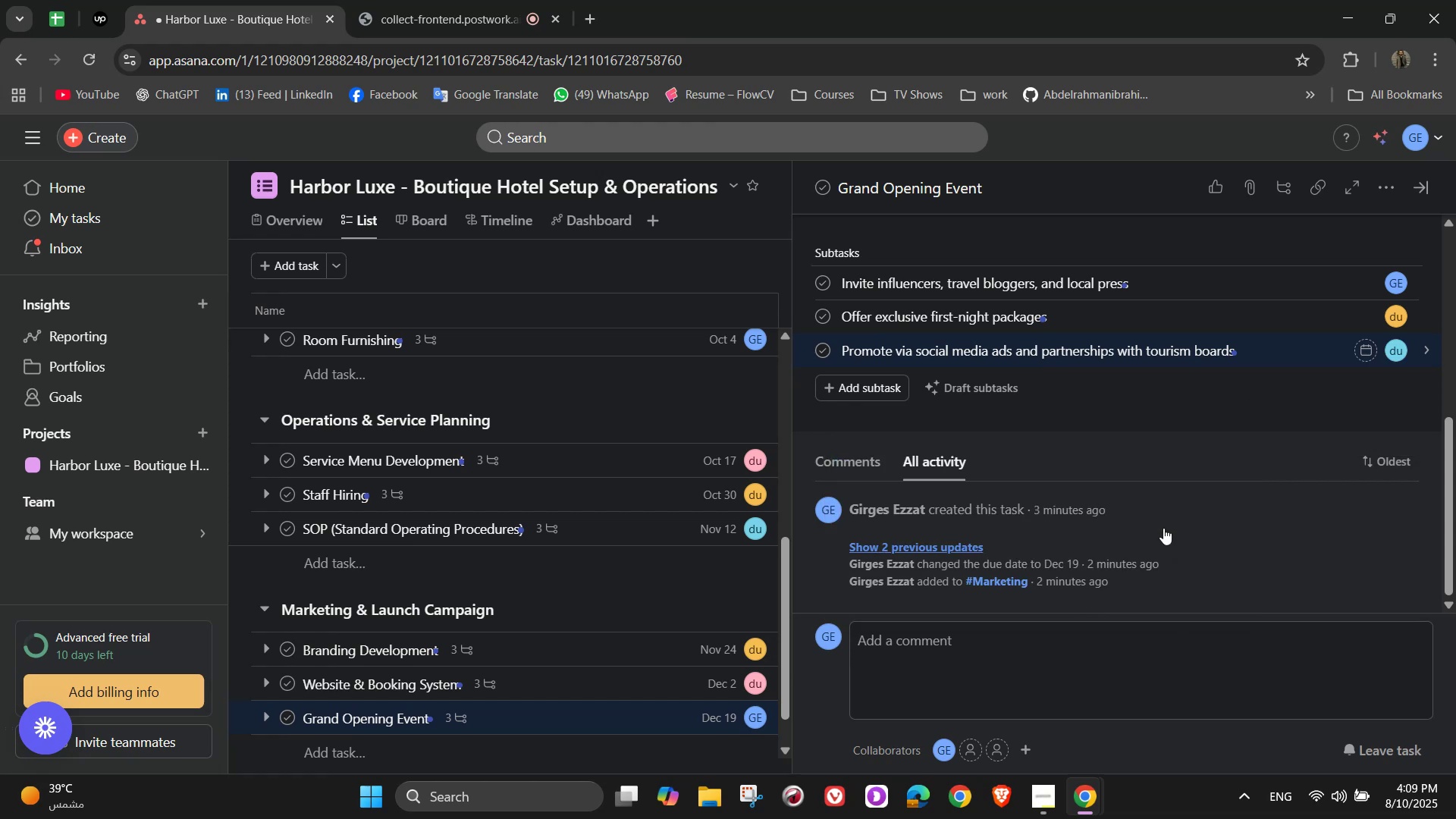 
scroll: coordinate [1163, 524], scroll_direction: up, amount: 7.0
 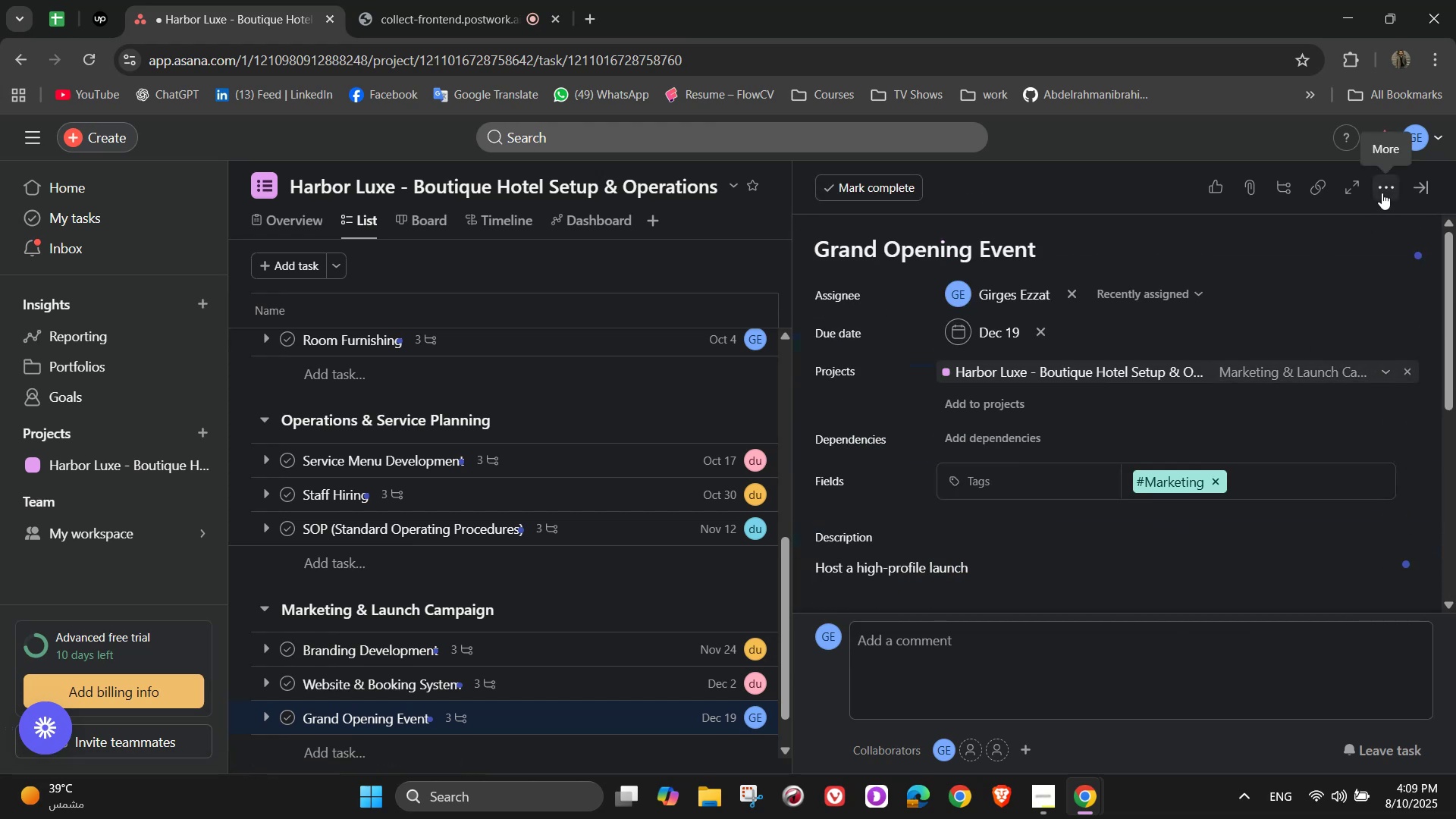 
left_click([1382, 193])
 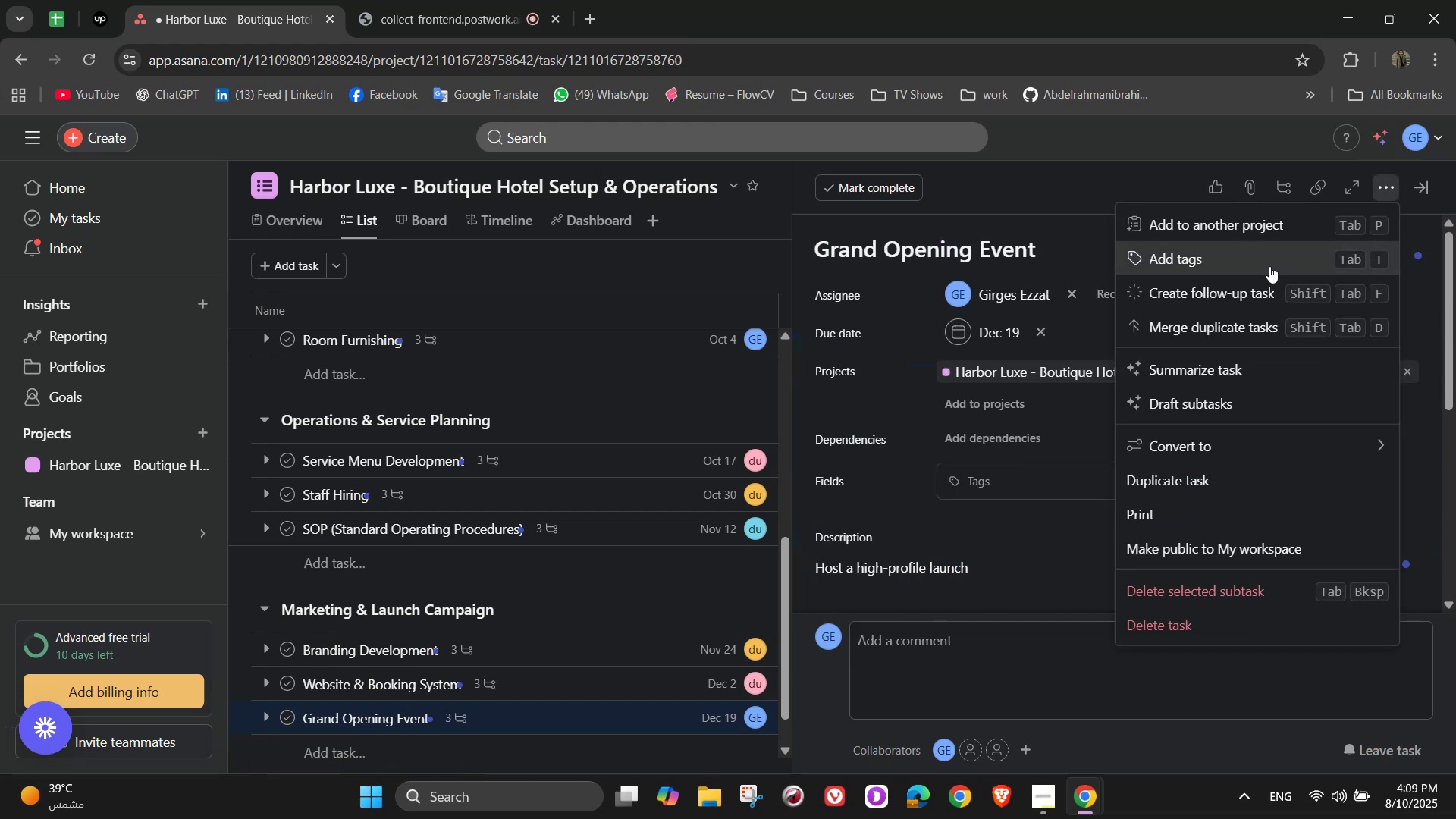 
left_click([1233, 292])
 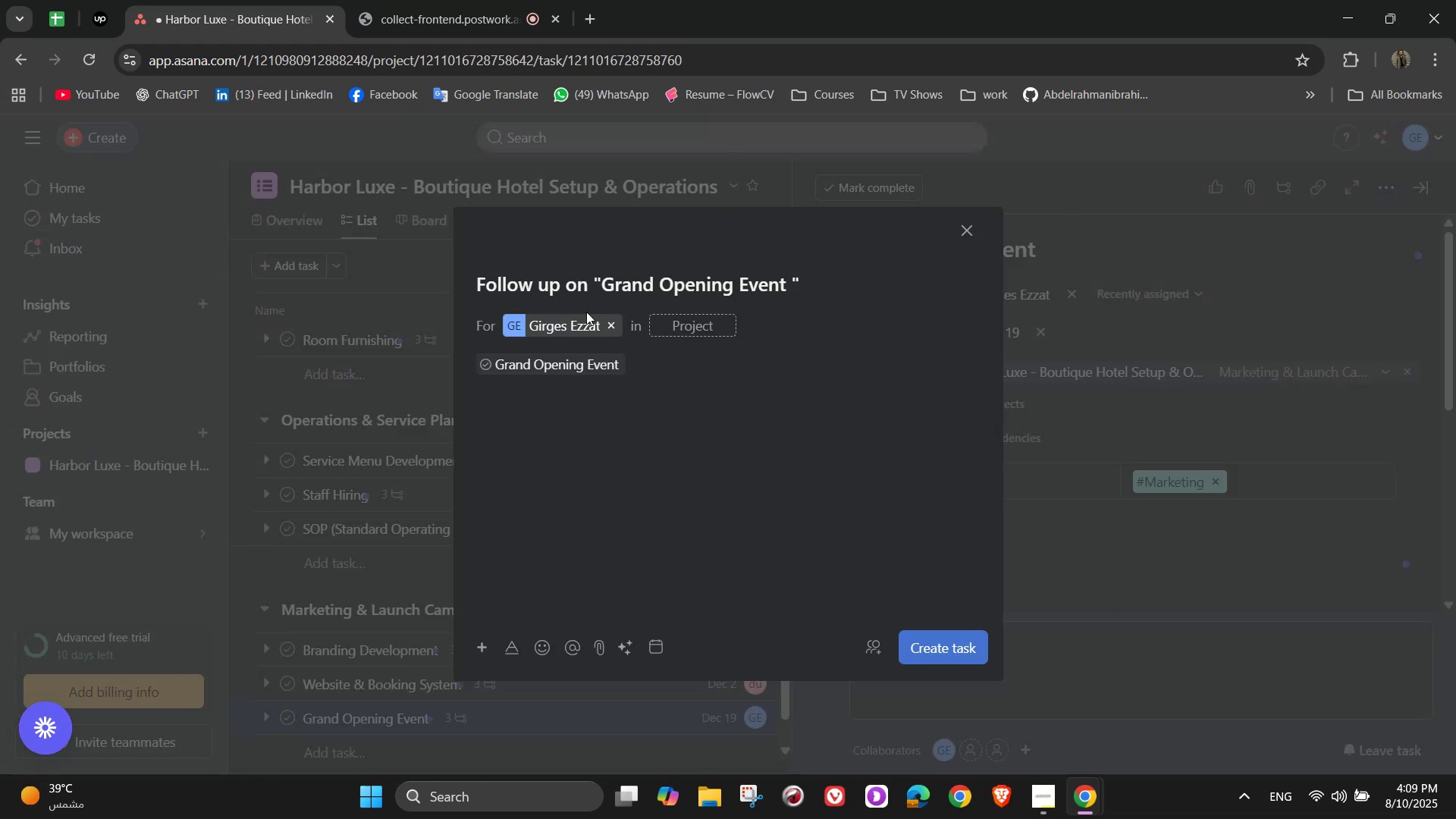 
left_click([591, 330])
 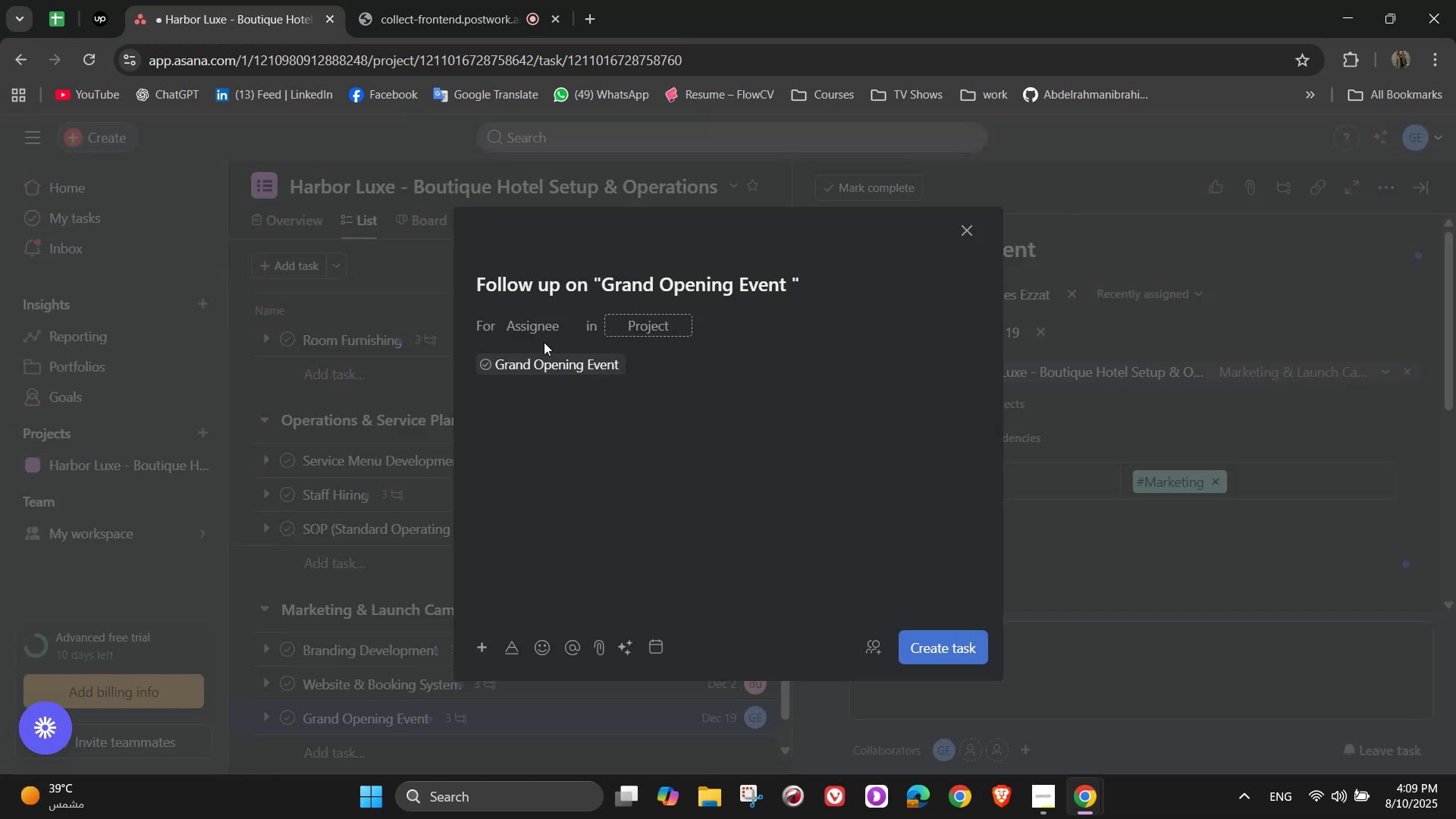 
key(D)
 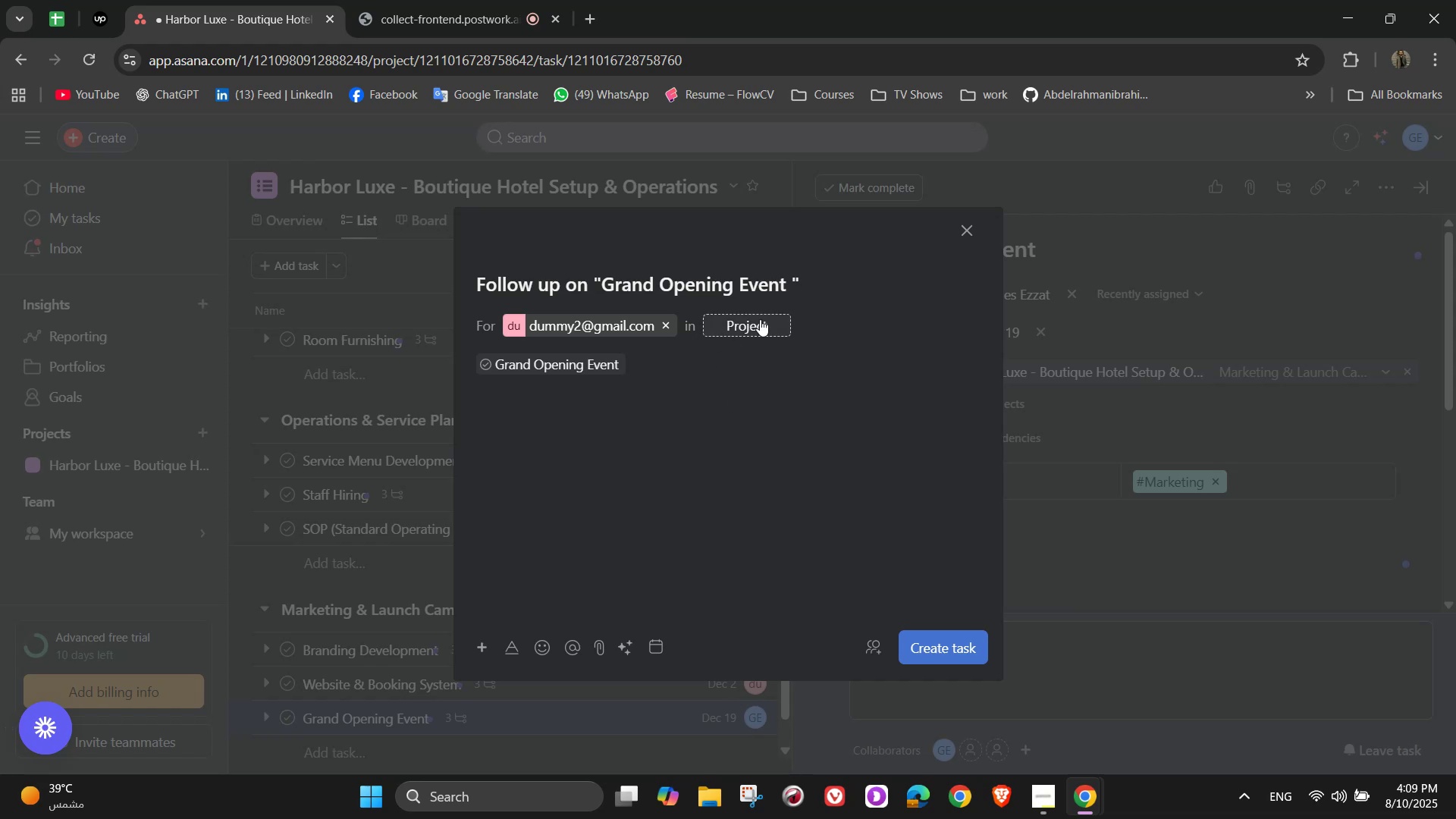 
double_click([764, 359])
 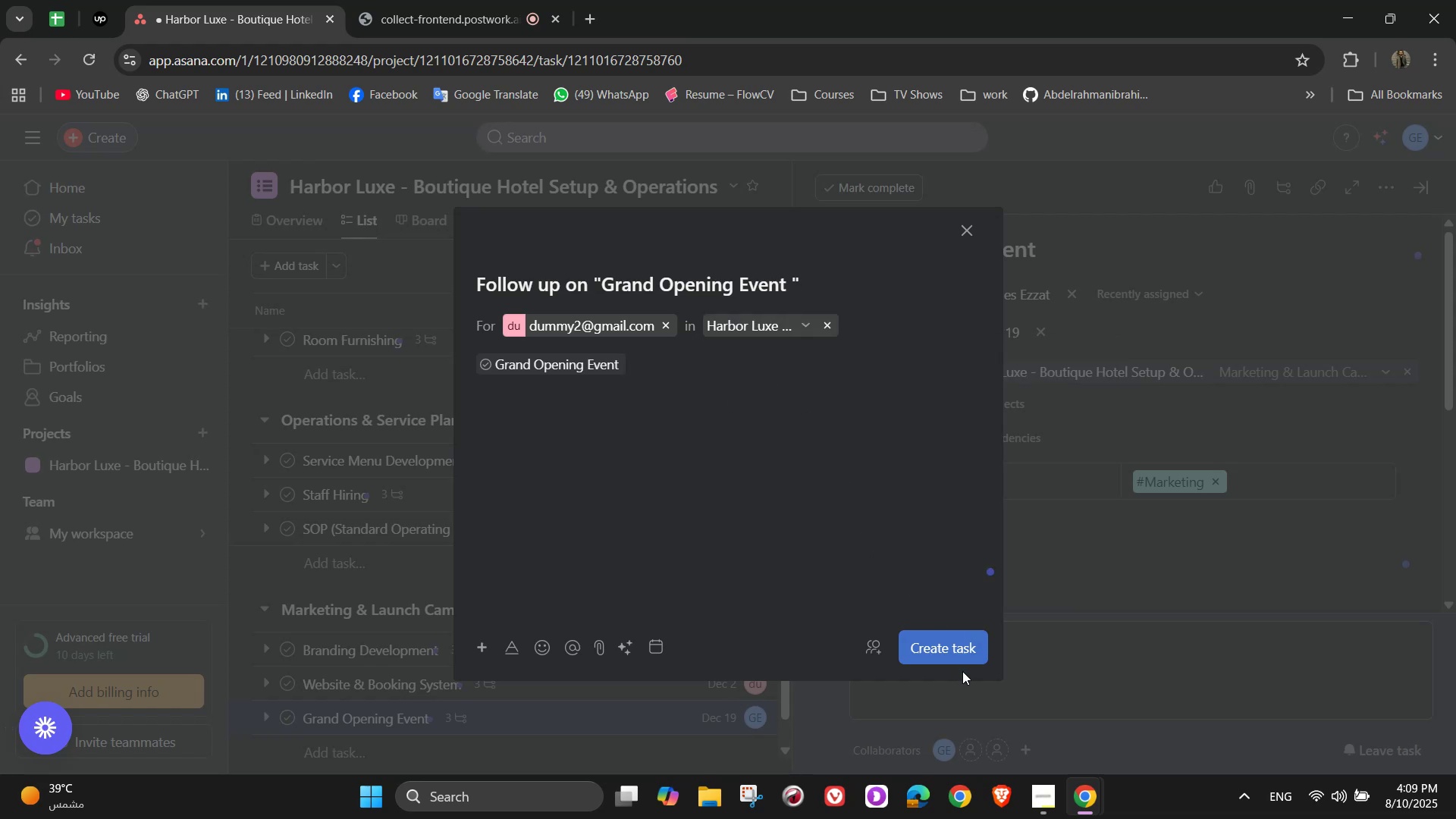 
left_click([962, 639])
 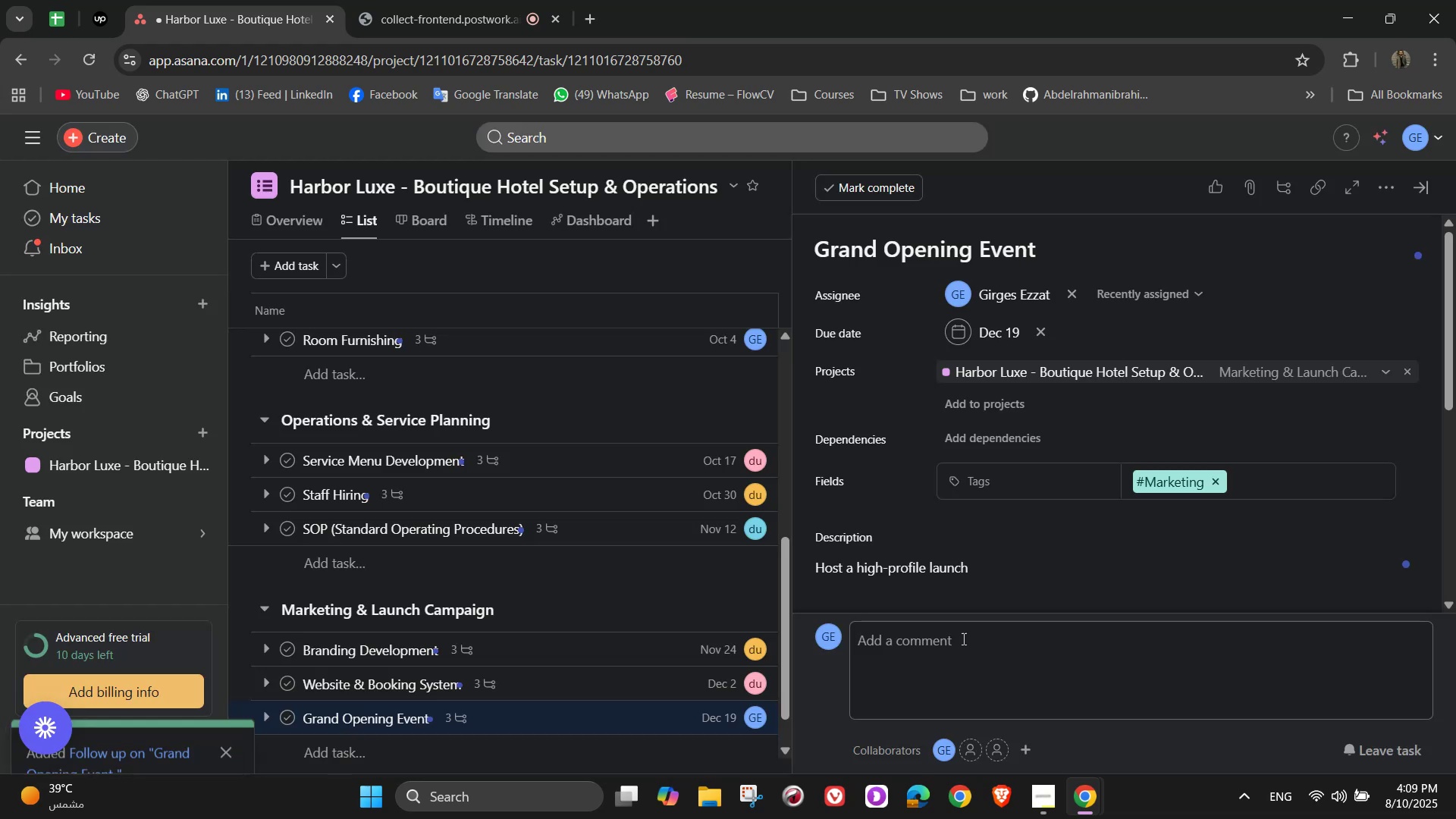 
scroll: coordinate [1156, 516], scroll_direction: down, amount: 5.0
 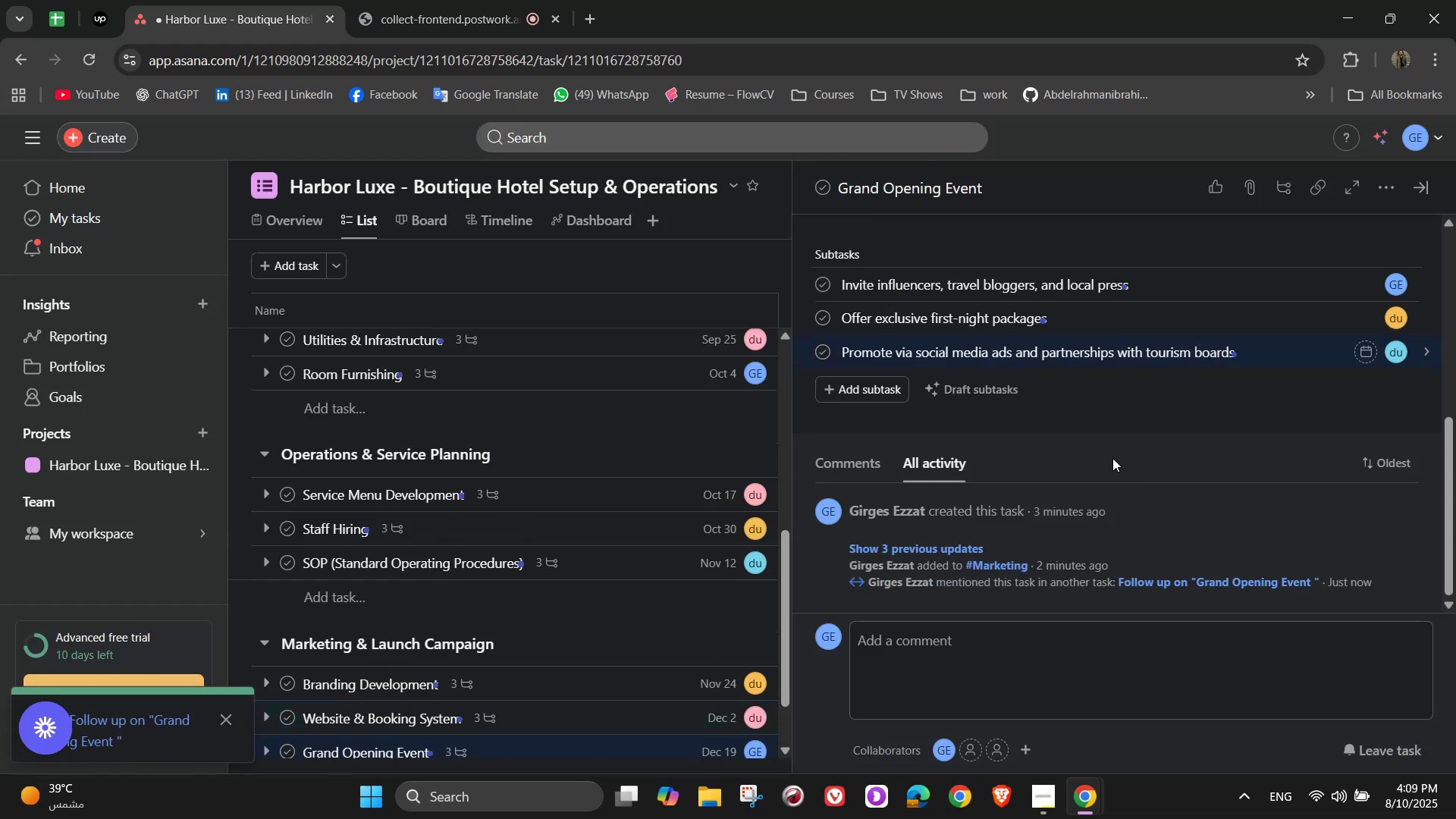 
scroll: coordinate [1090, 456], scroll_direction: up, amount: 9.0
 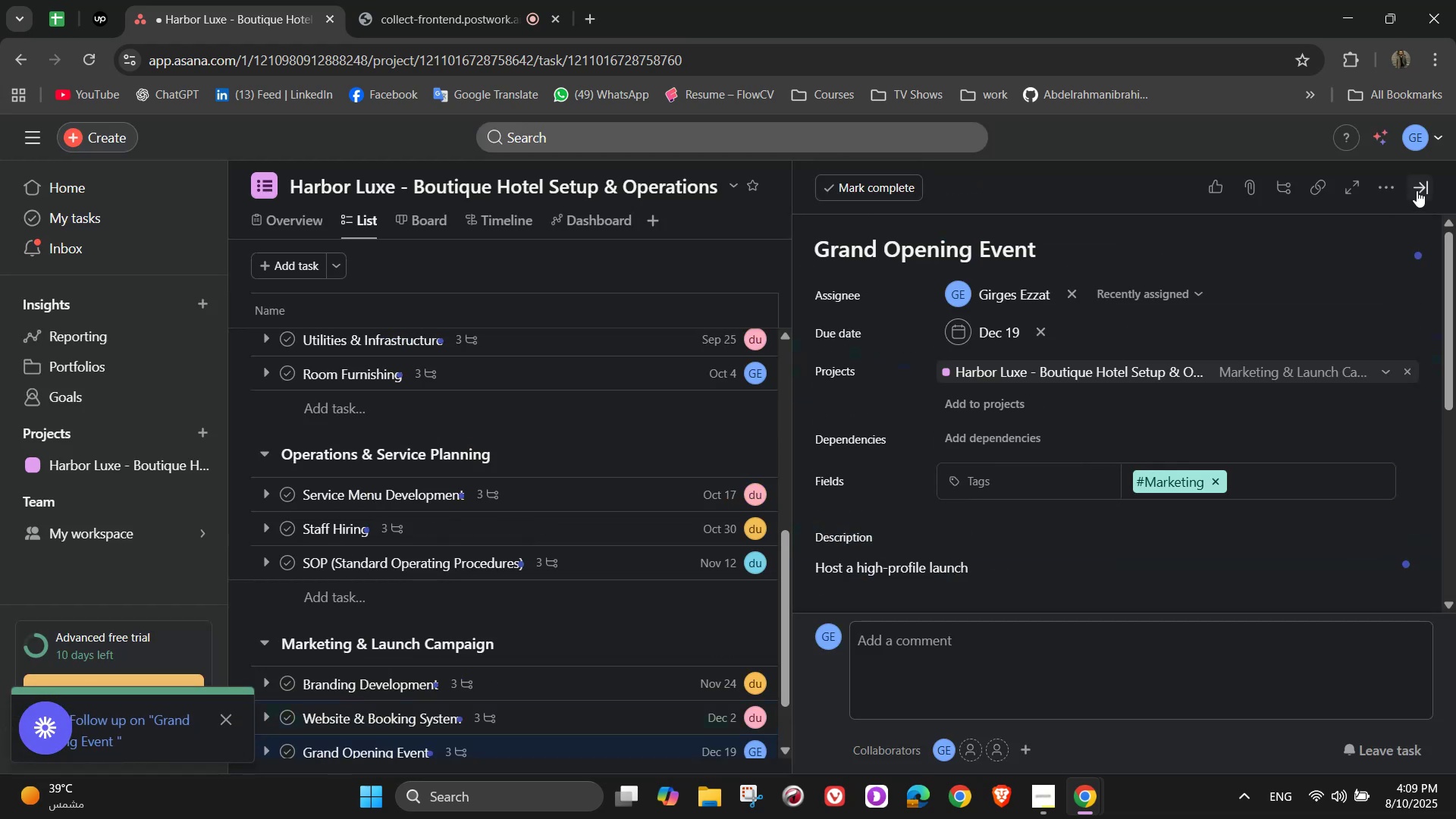 
left_click([1417, 188])
 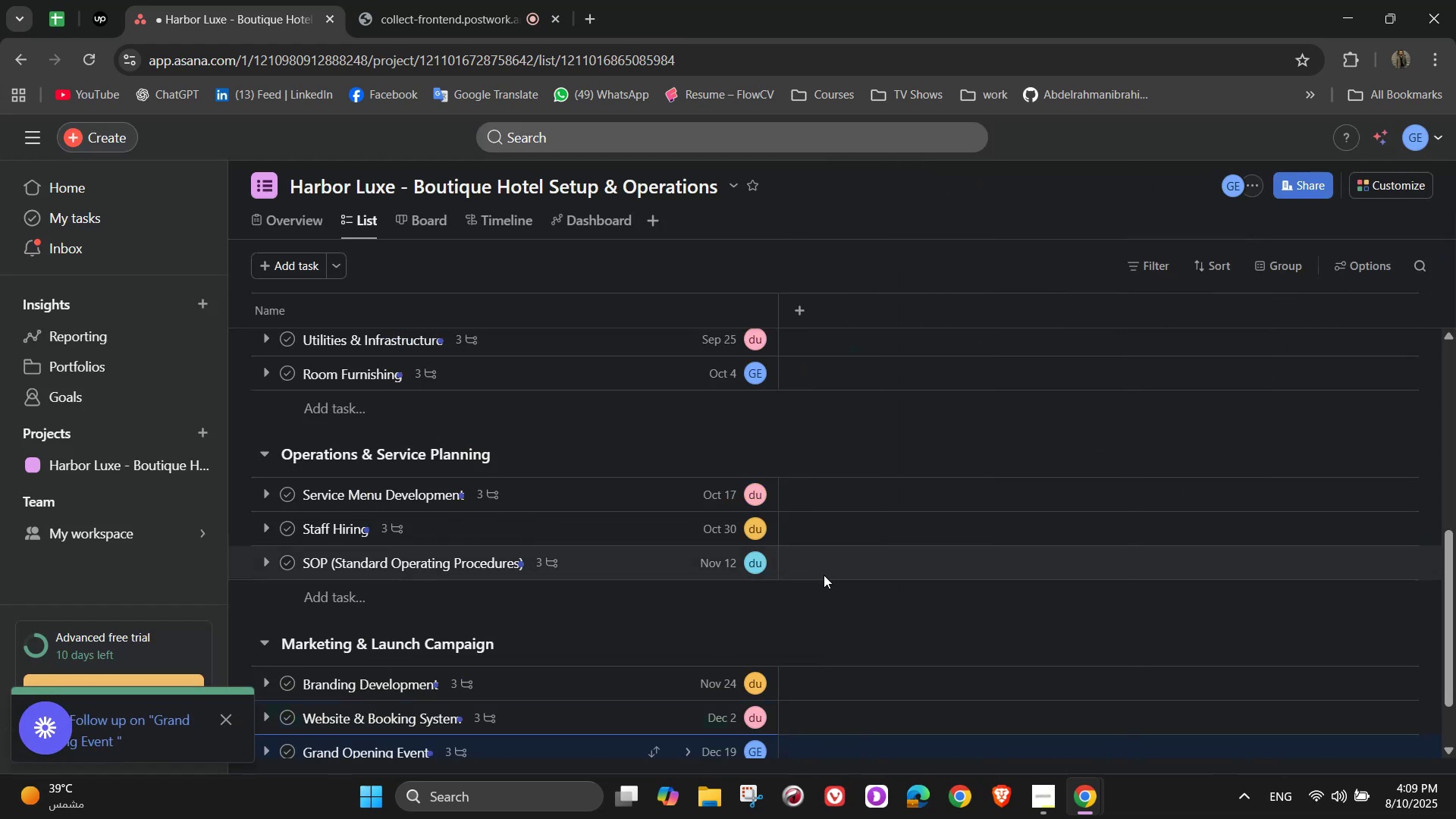 
scroll: coordinate [630, 666], scroll_direction: down, amount: 2.0
 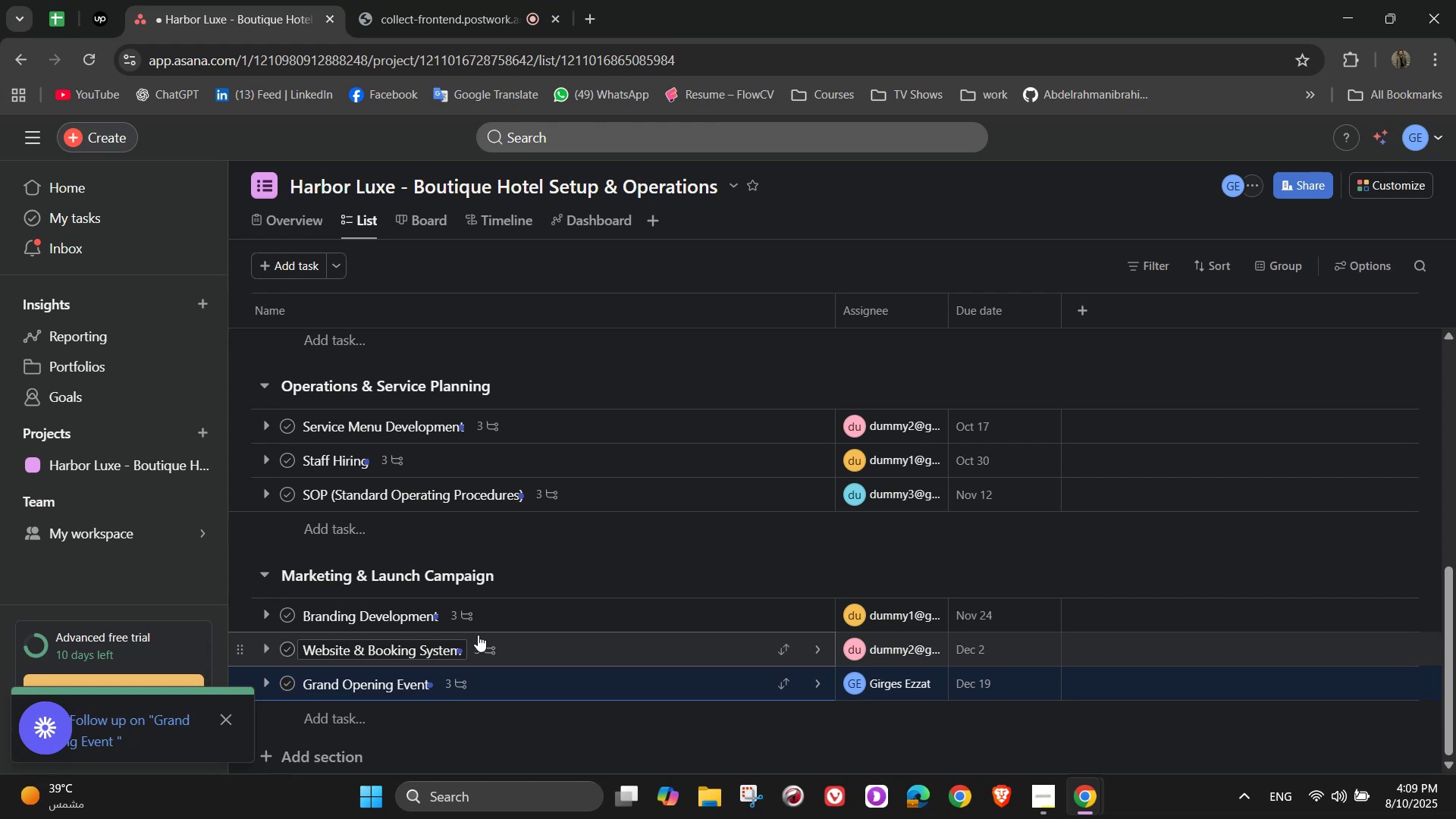 
wait(5.57)
 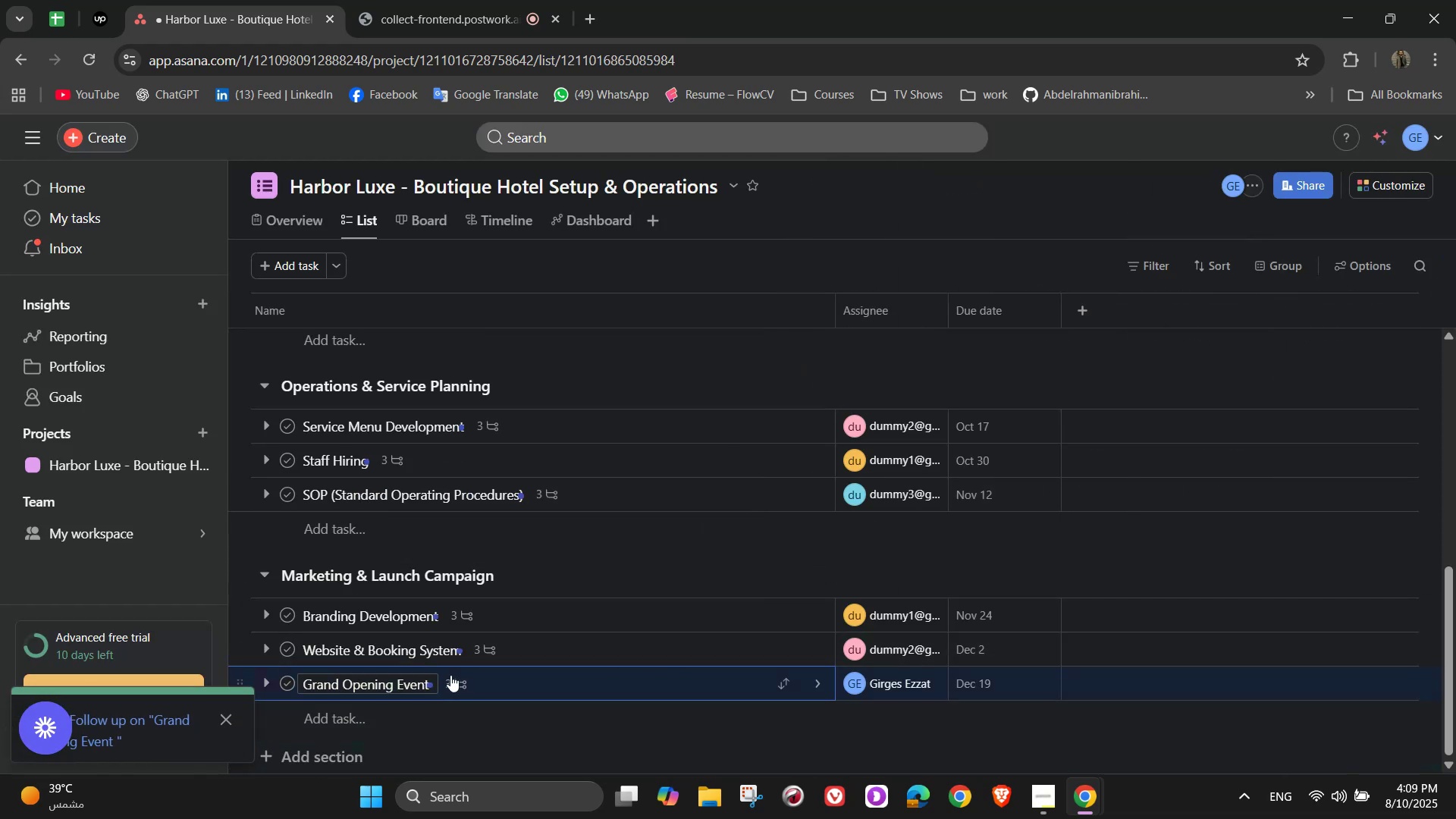 
scroll: coordinate [480, 637], scroll_direction: down, amount: 3.0
 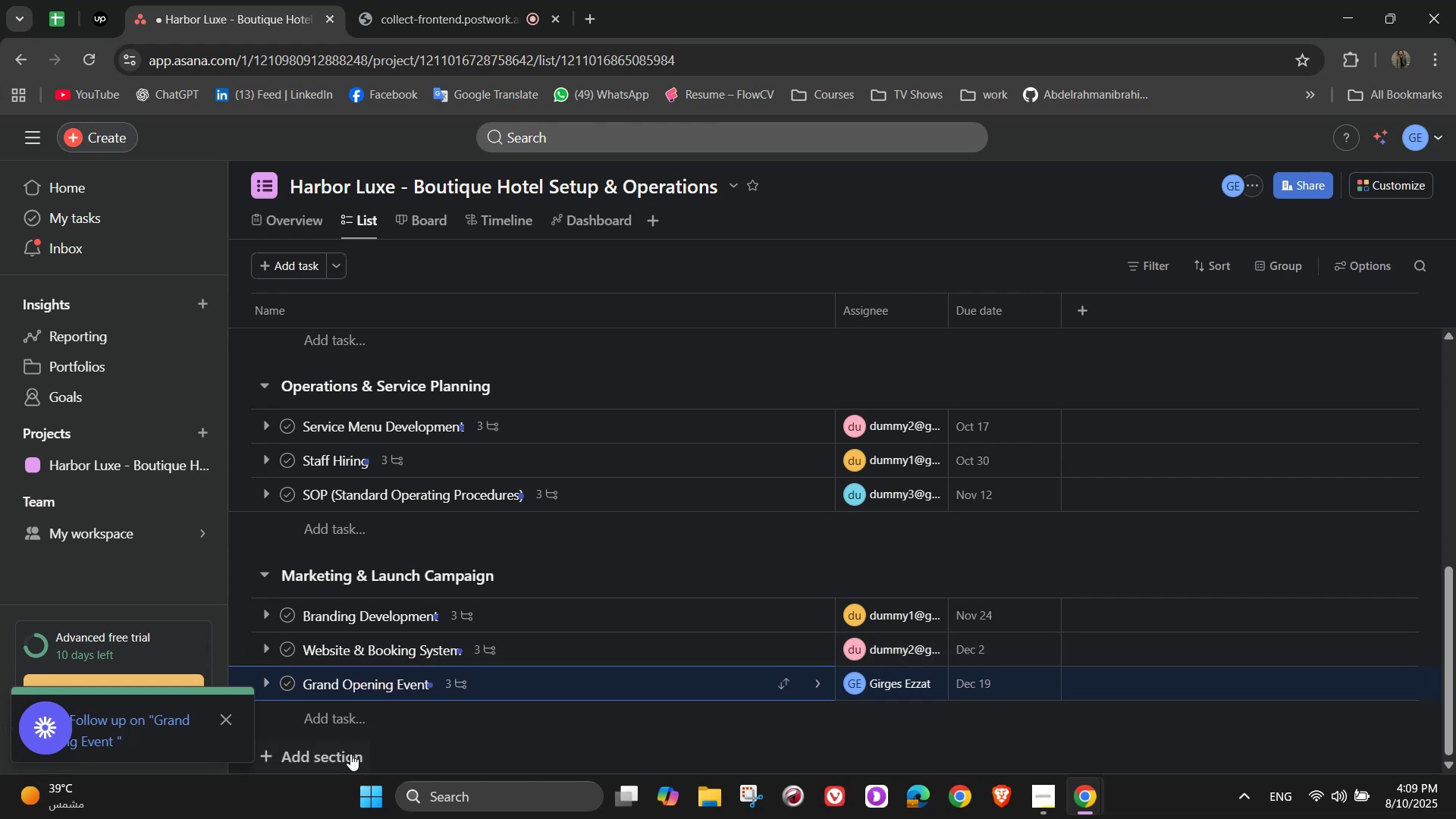 
left_click([349, 754])
 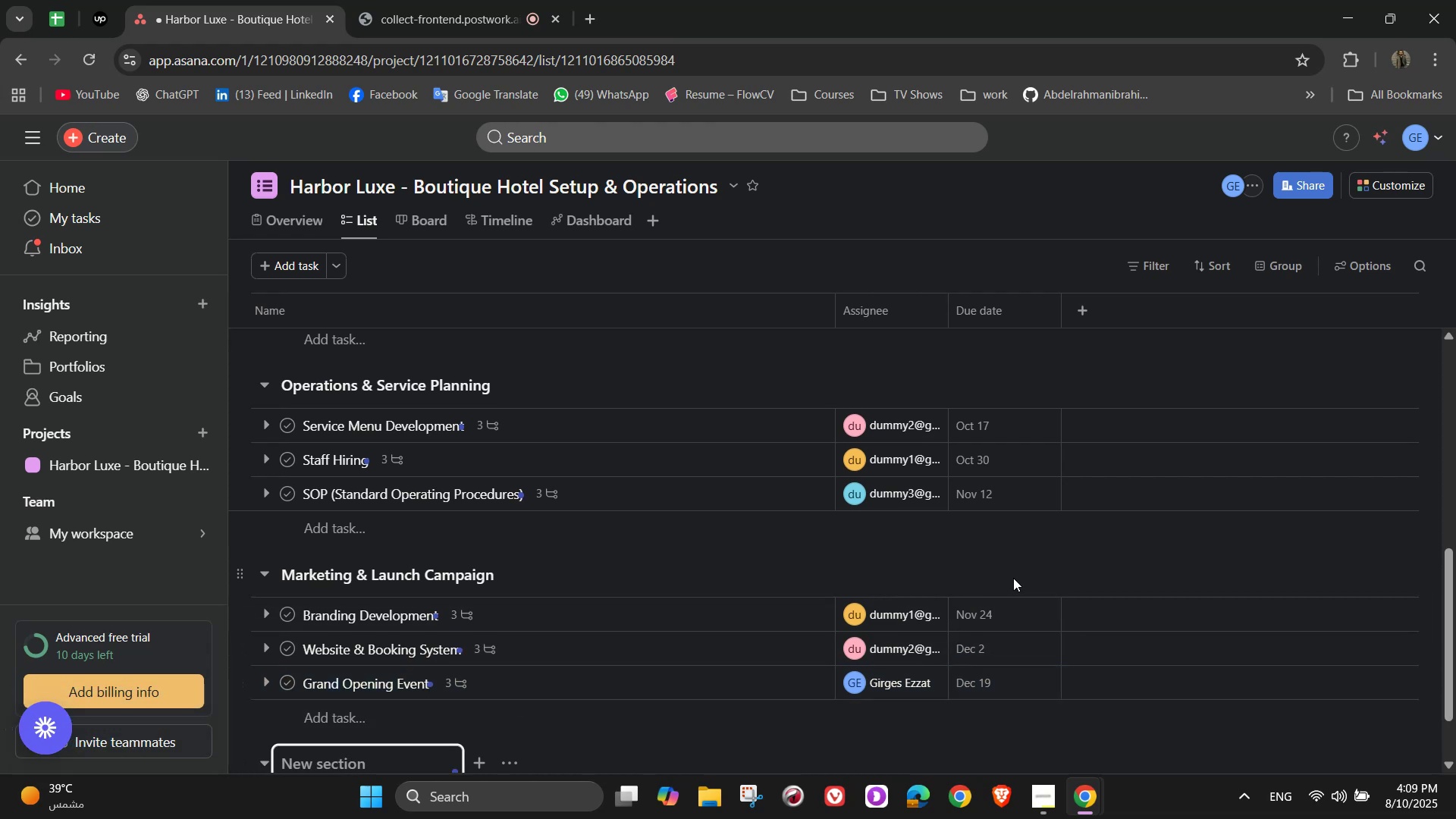 
type(Guest Experience & Feedback)
 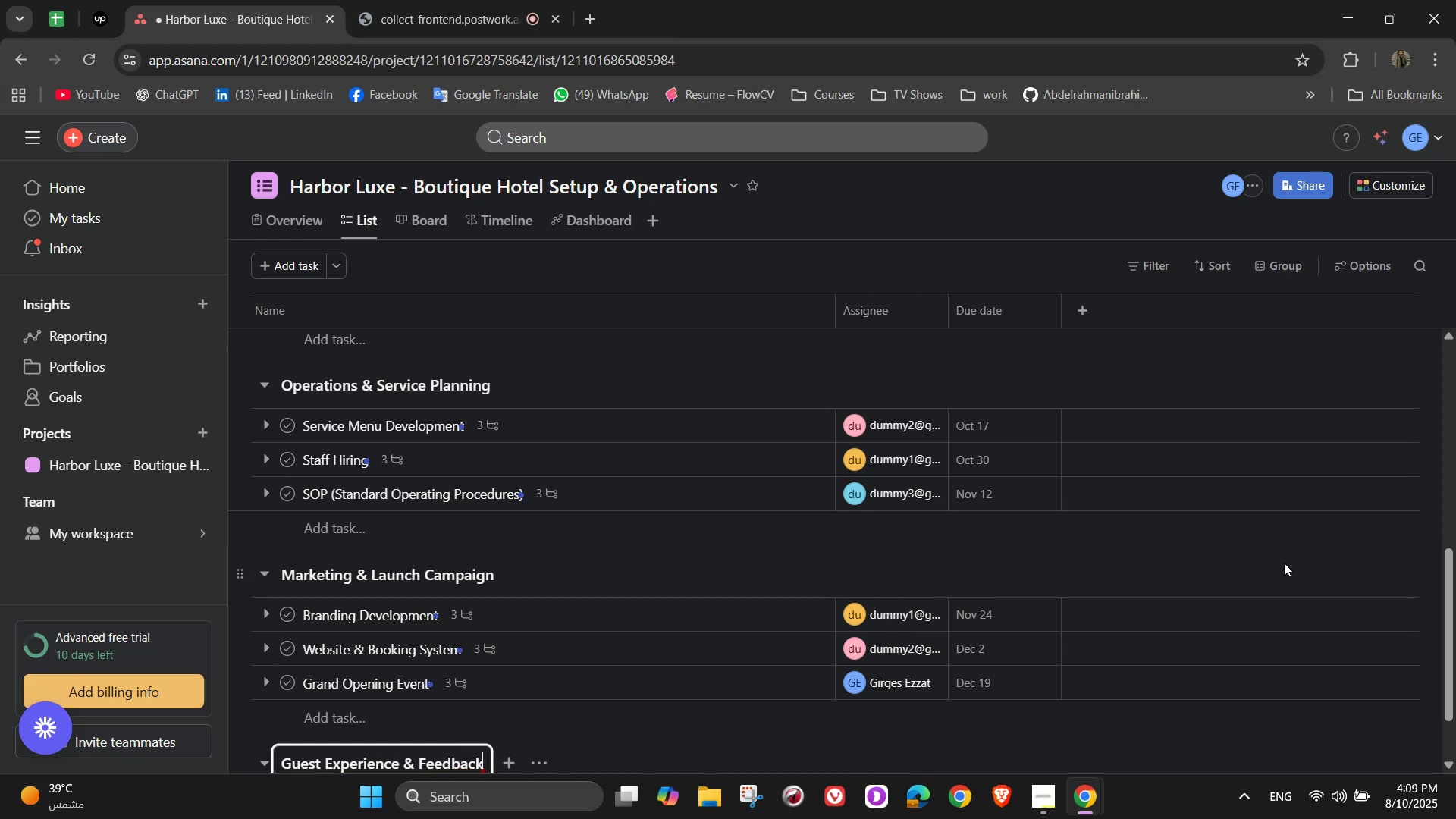 
scroll: coordinate [1249, 604], scroll_direction: down, amount: 4.0
 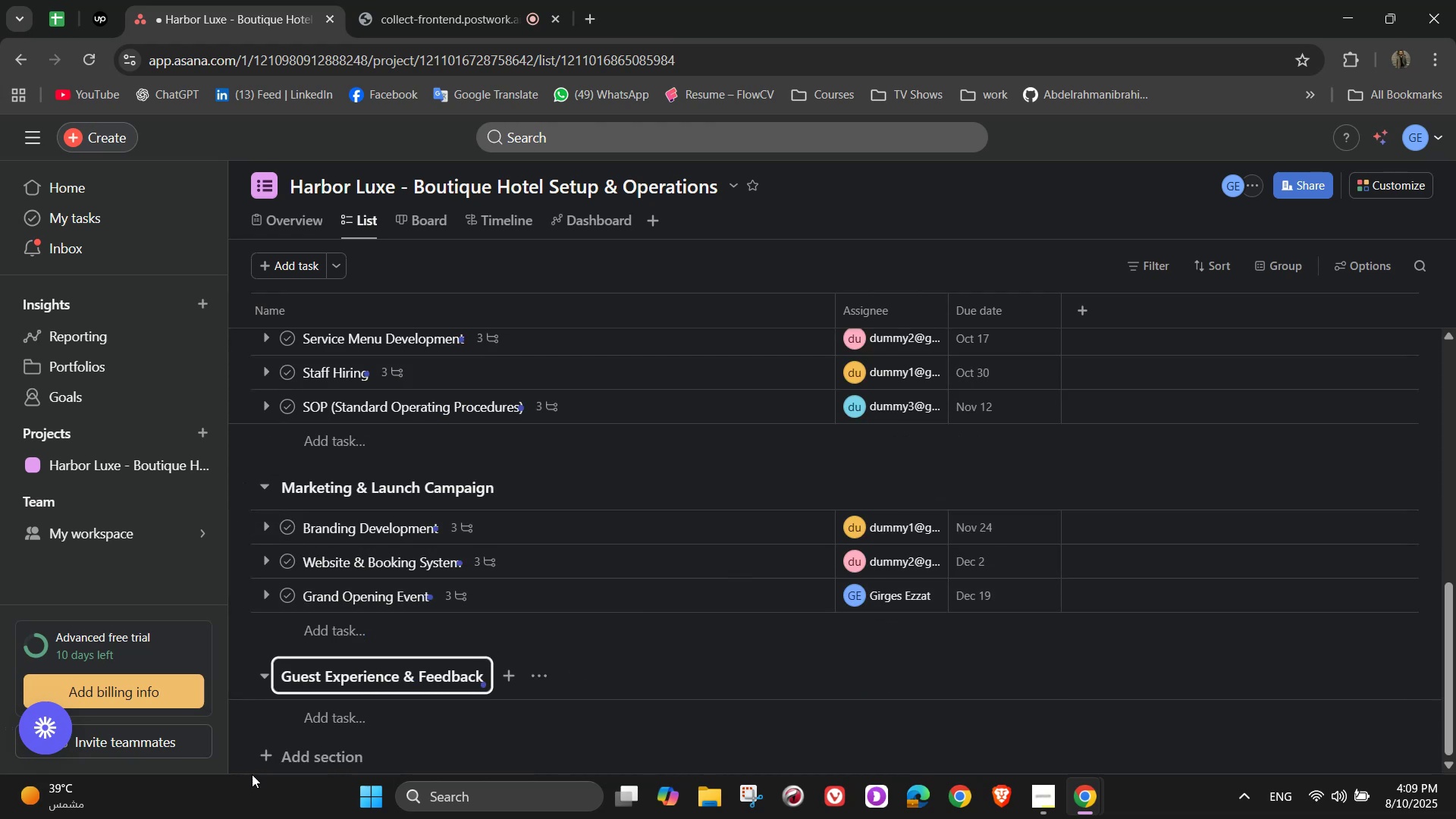 
left_click([369, 729])
 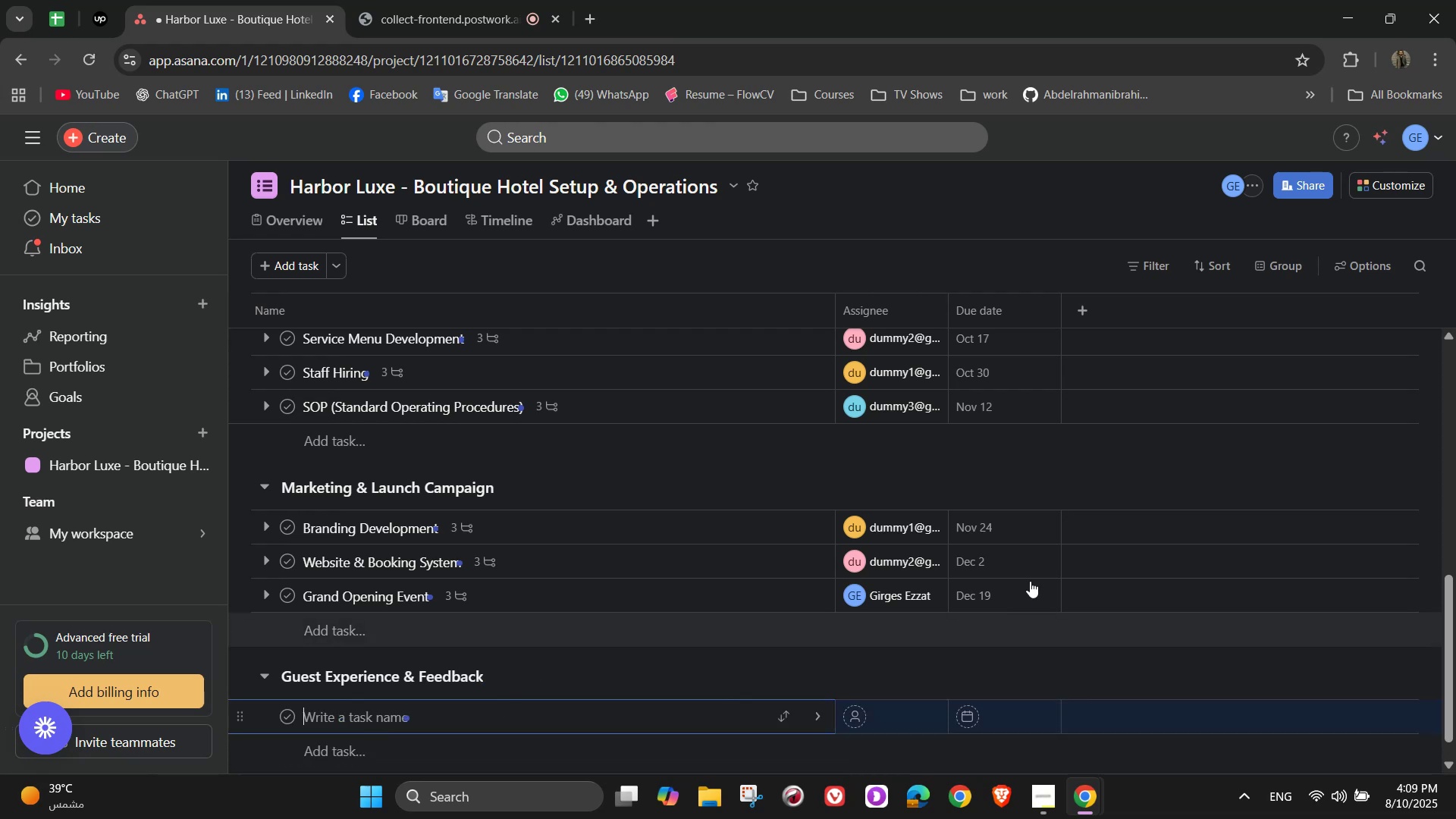 
scroll: coordinate [1030, 577], scroll_direction: down, amount: 2.0
 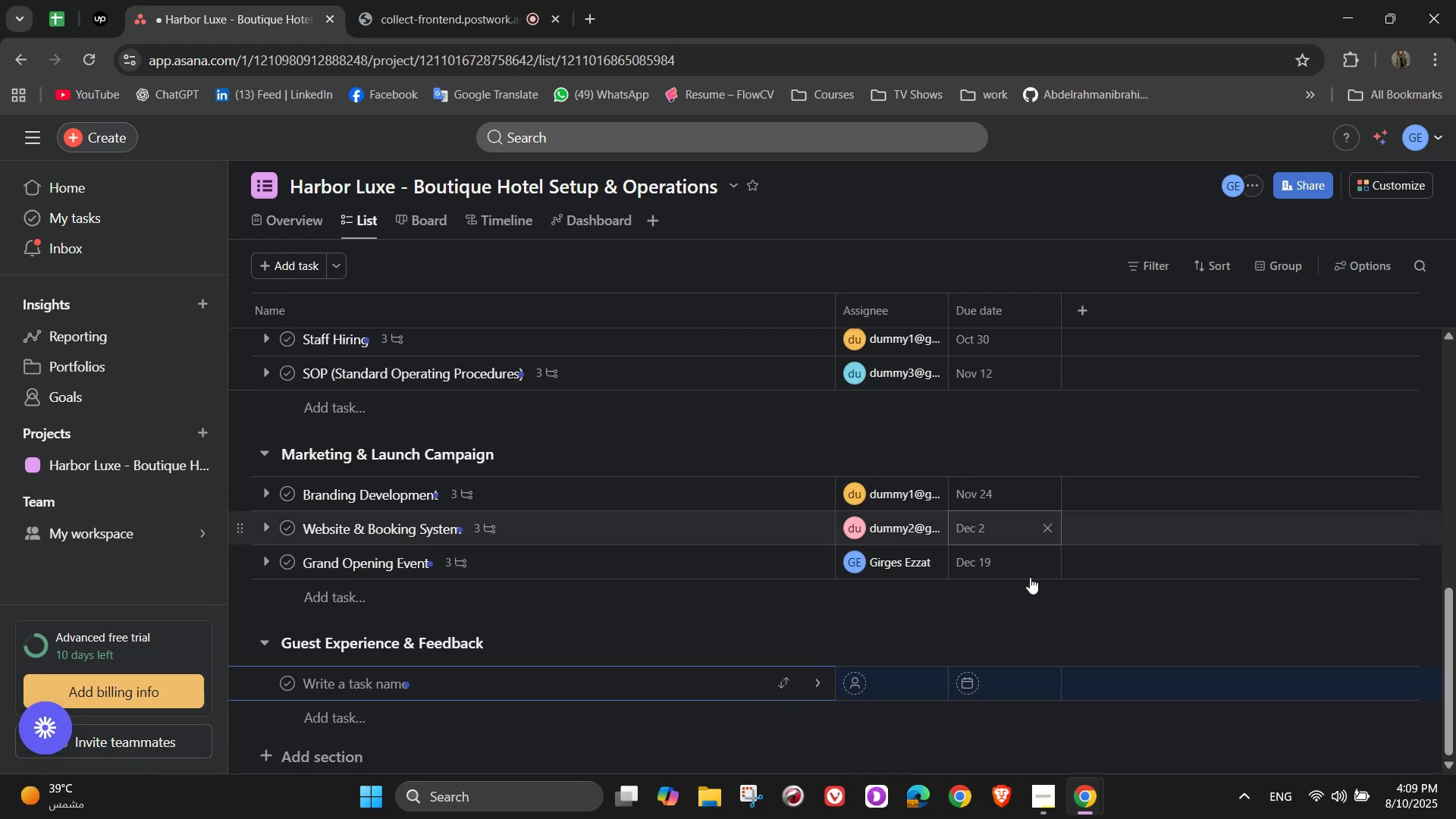 
type(Customer Loyalty Program)
 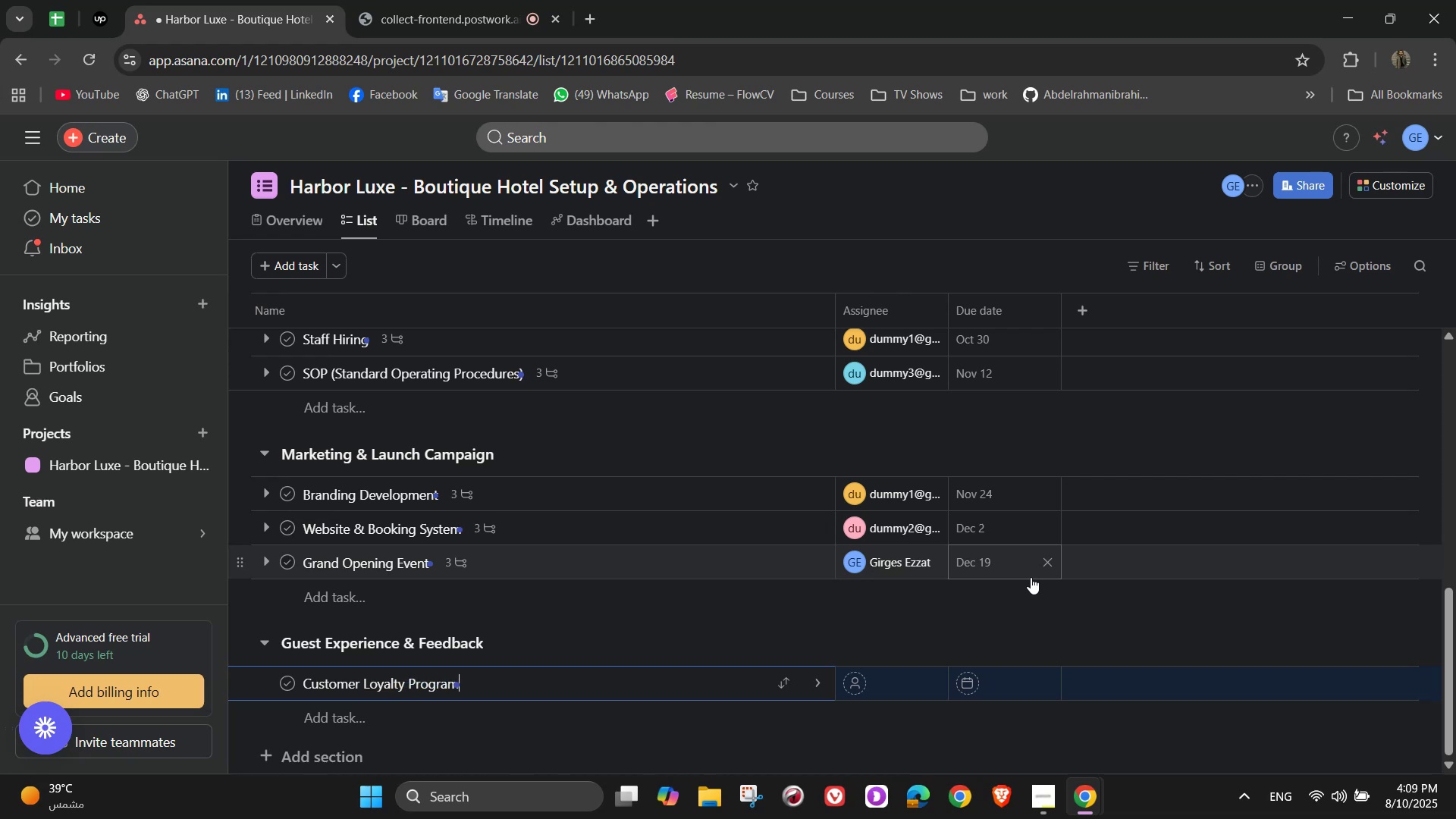 
left_click([809, 689])
 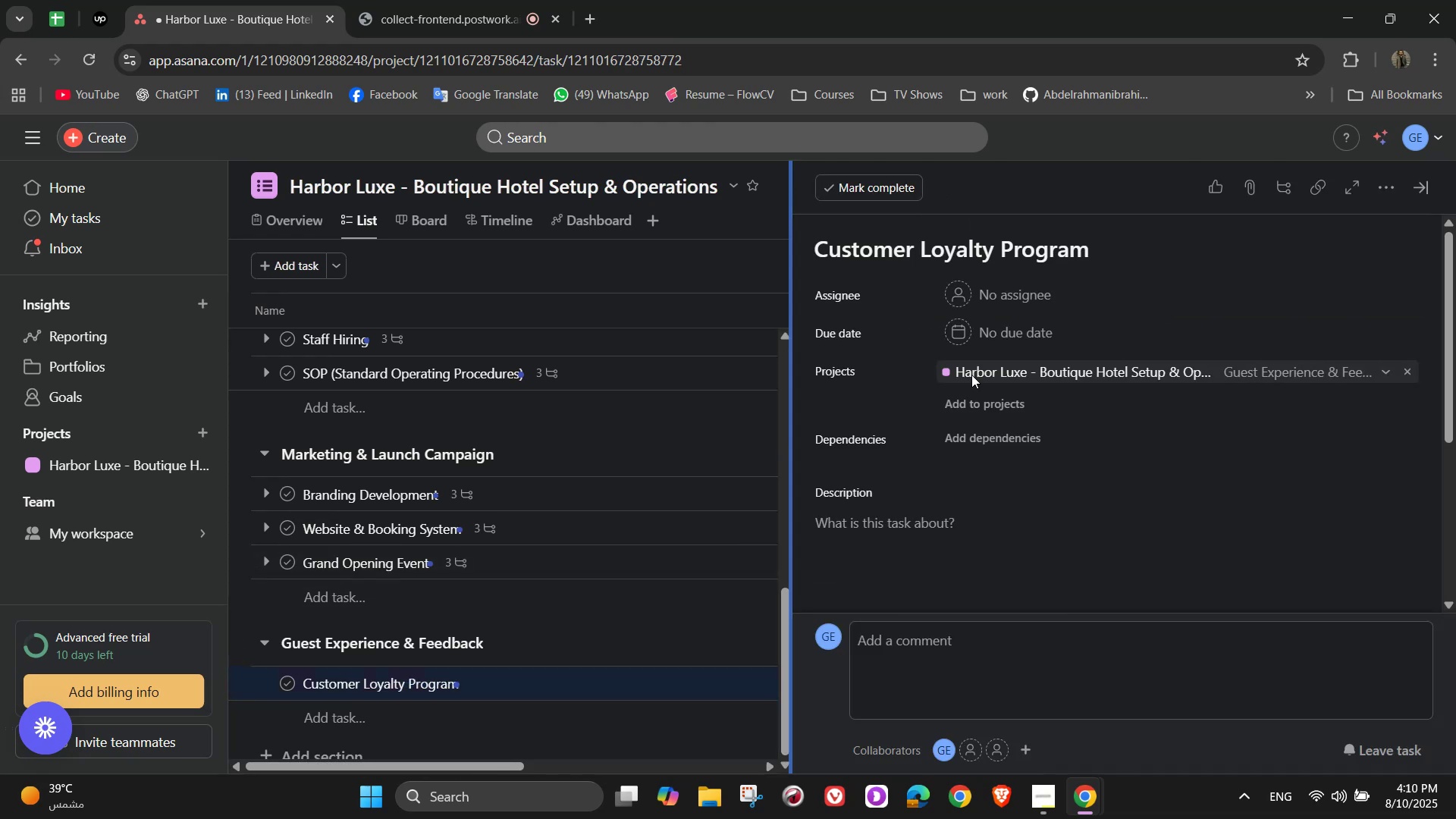 
left_click([1006, 297])
 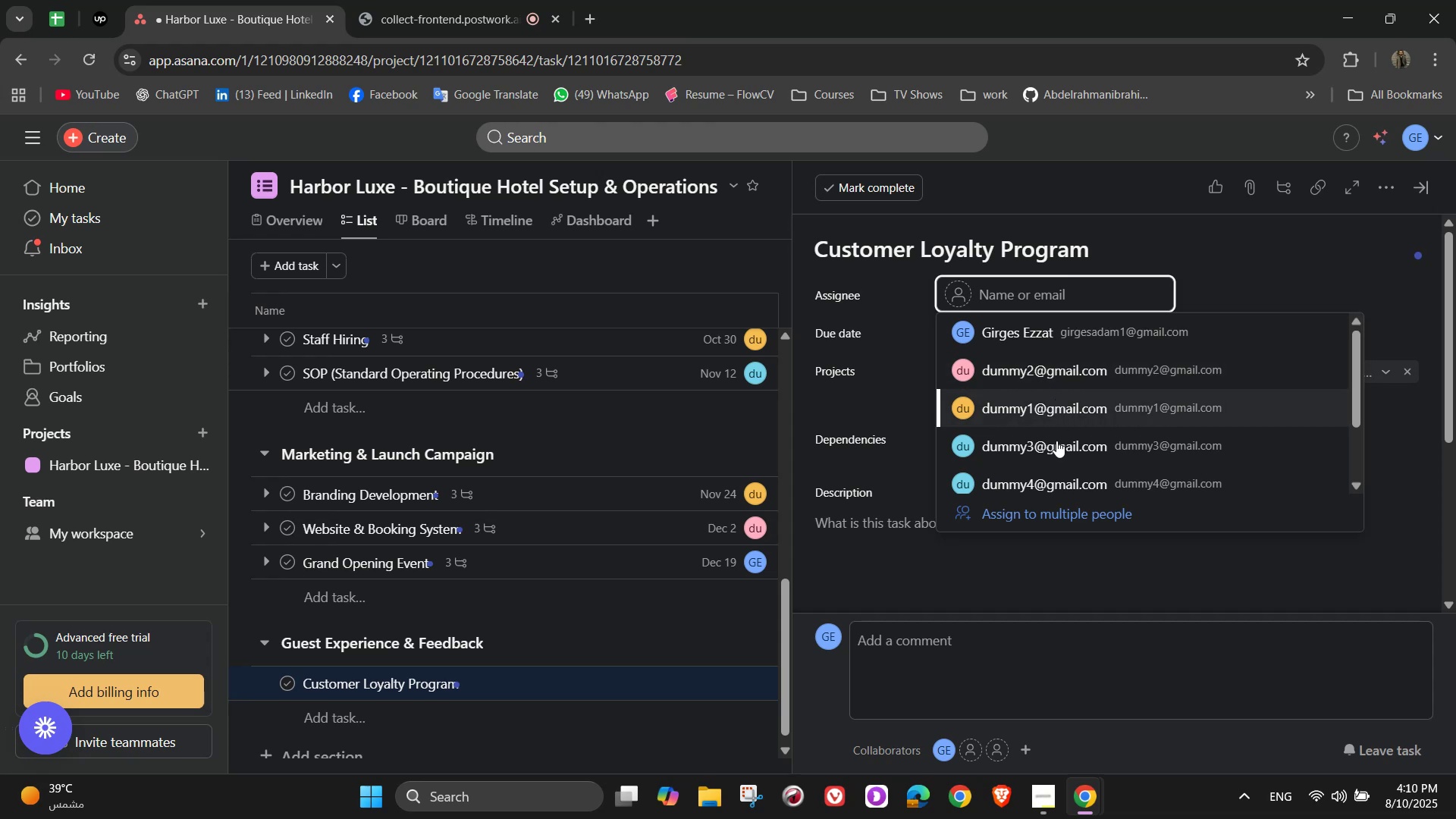 
left_click([1049, 448])
 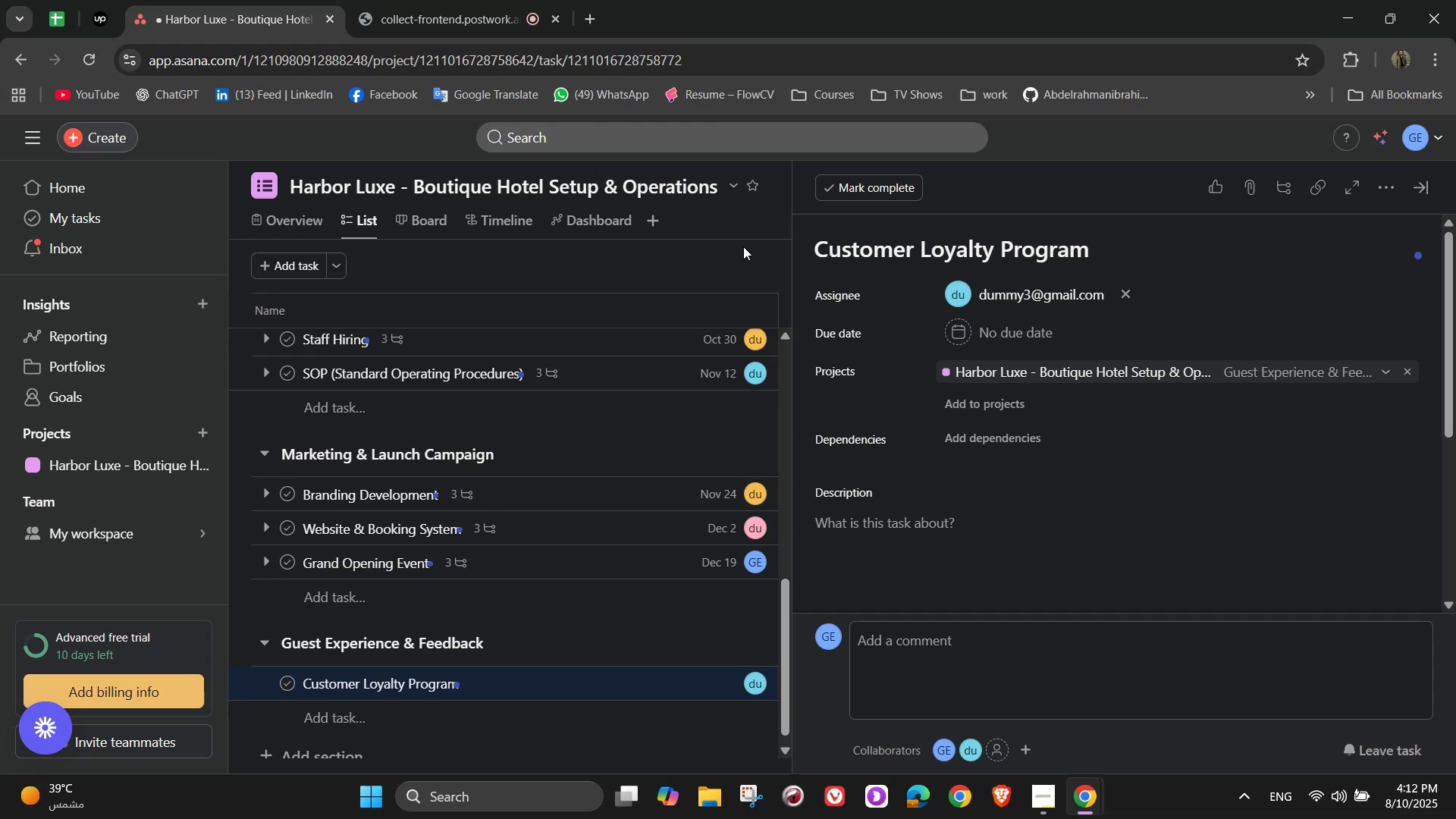 
wait(155.46)
 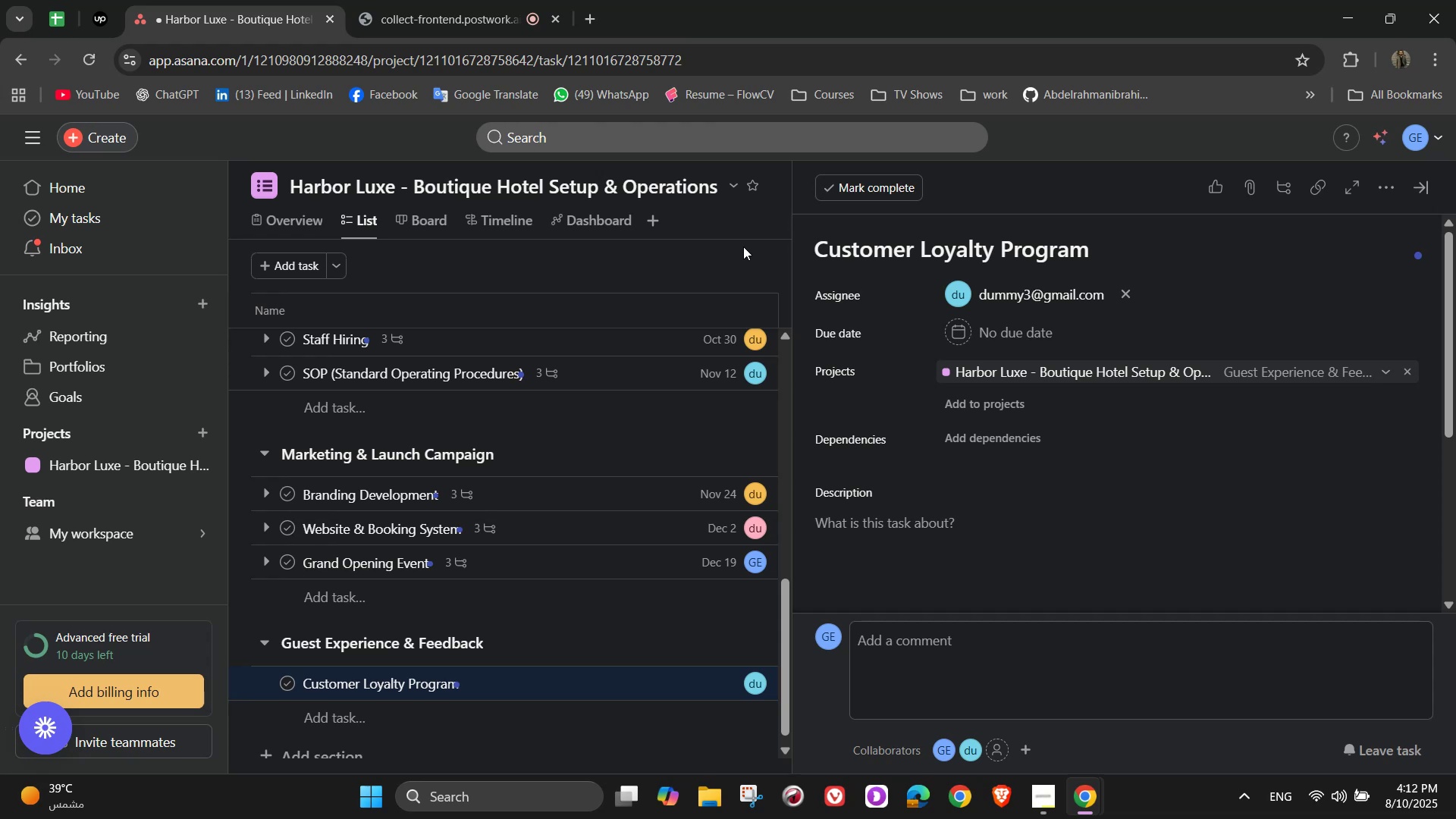 
scroll: coordinate [808, 595], scroll_direction: down, amount: 4.0
 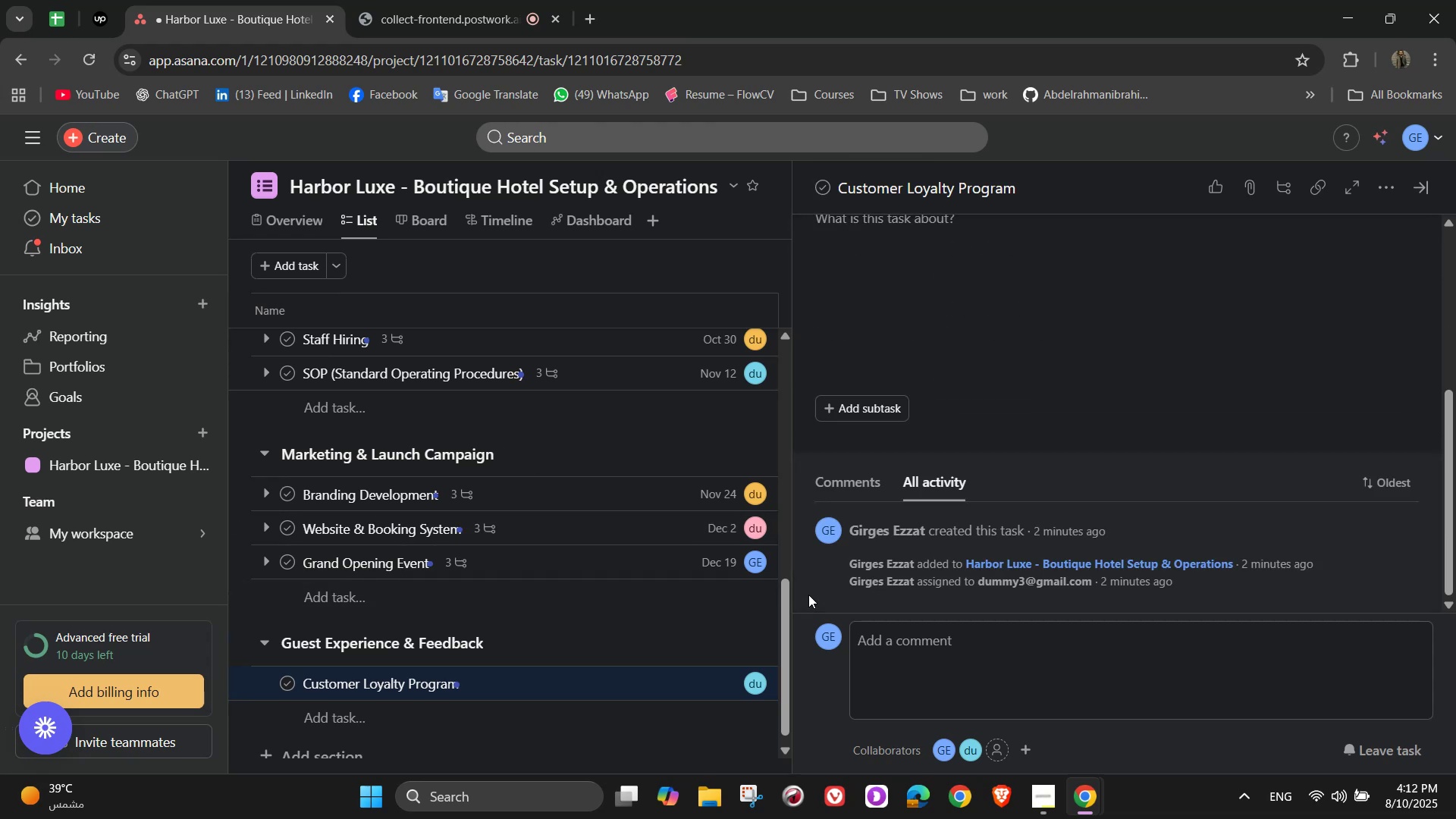 
scroll: coordinate [916, 540], scroll_direction: up, amount: 5.0
 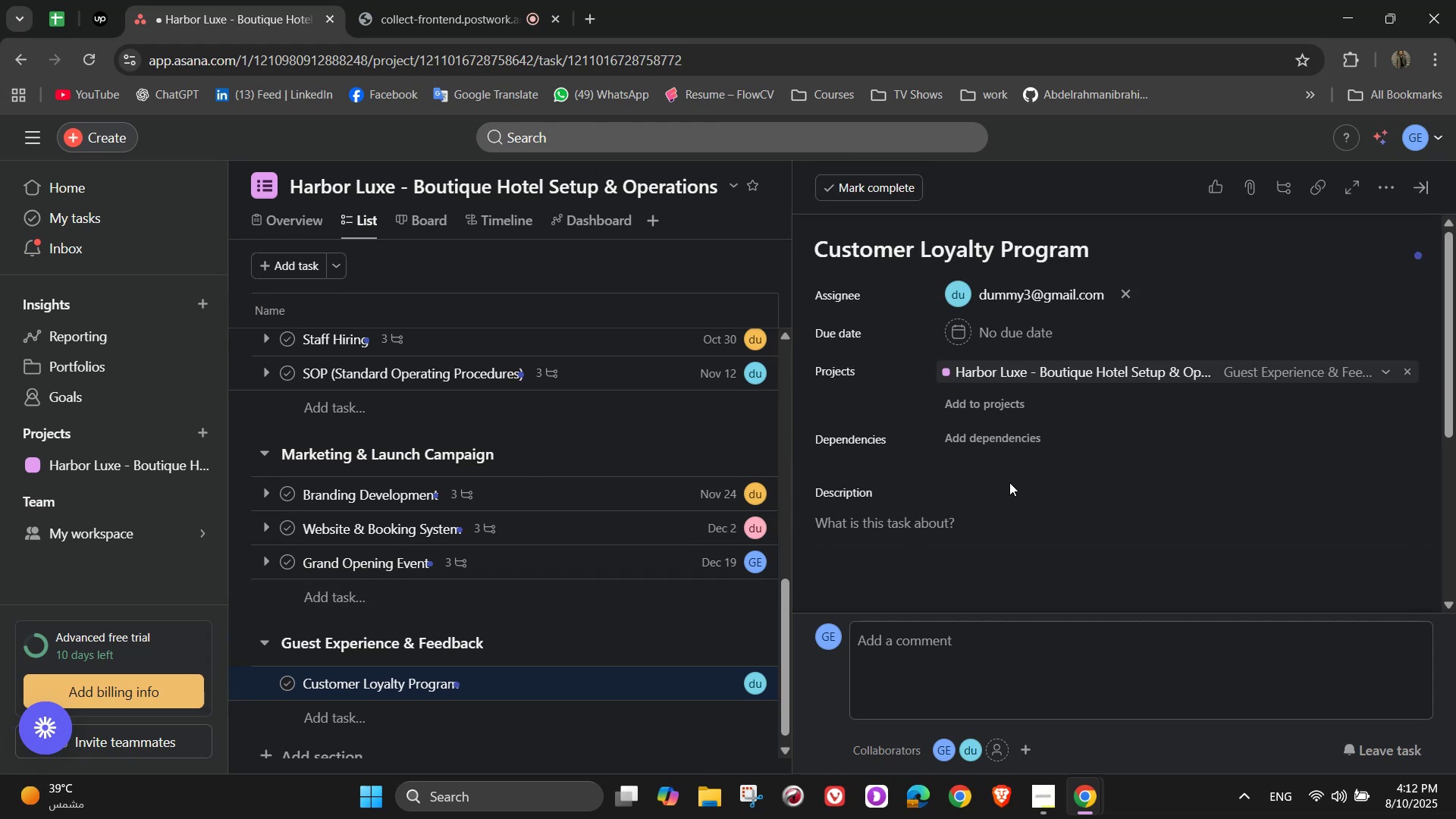 
double_click([1003, 535])
 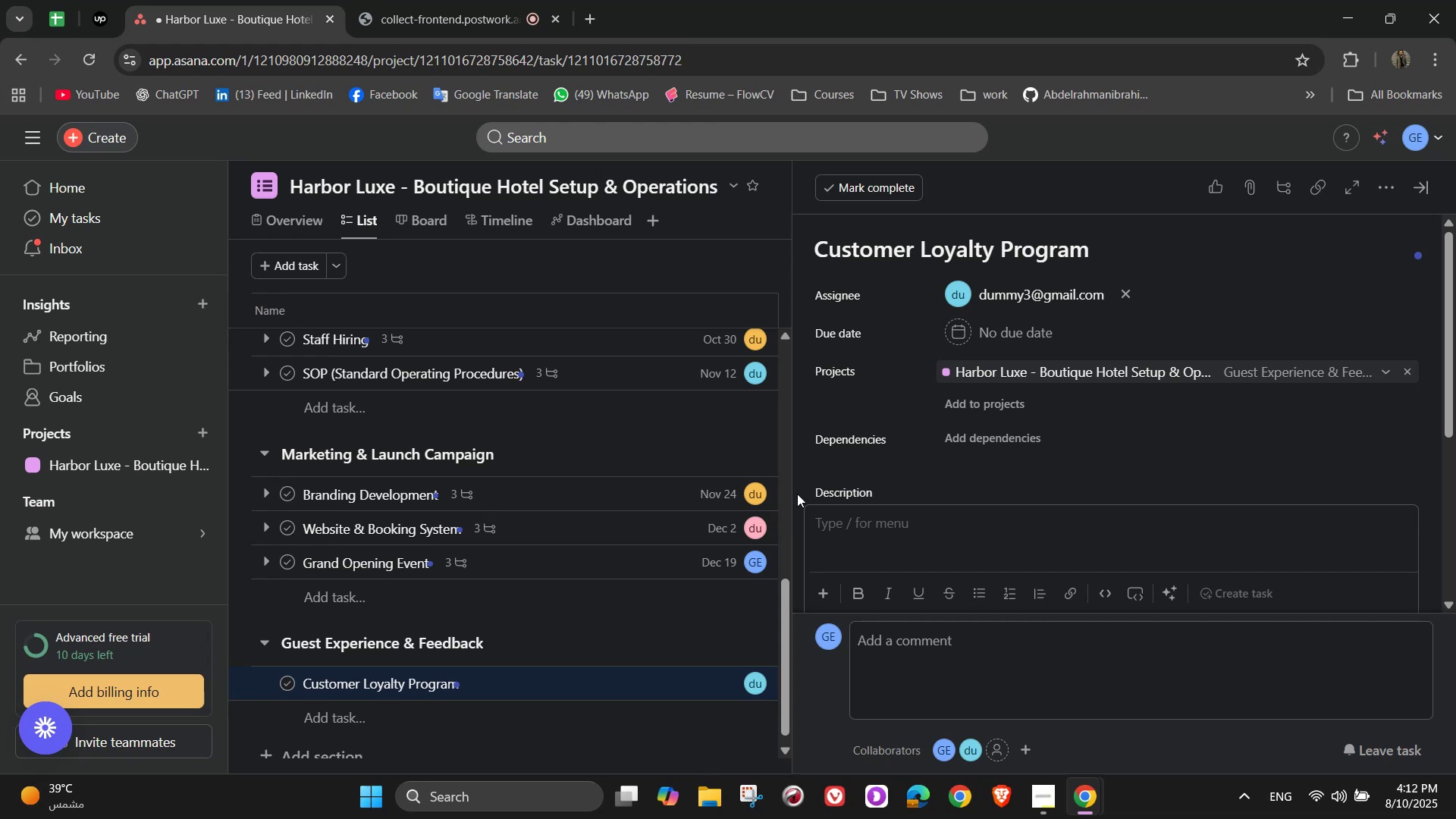 
wait(10.05)
 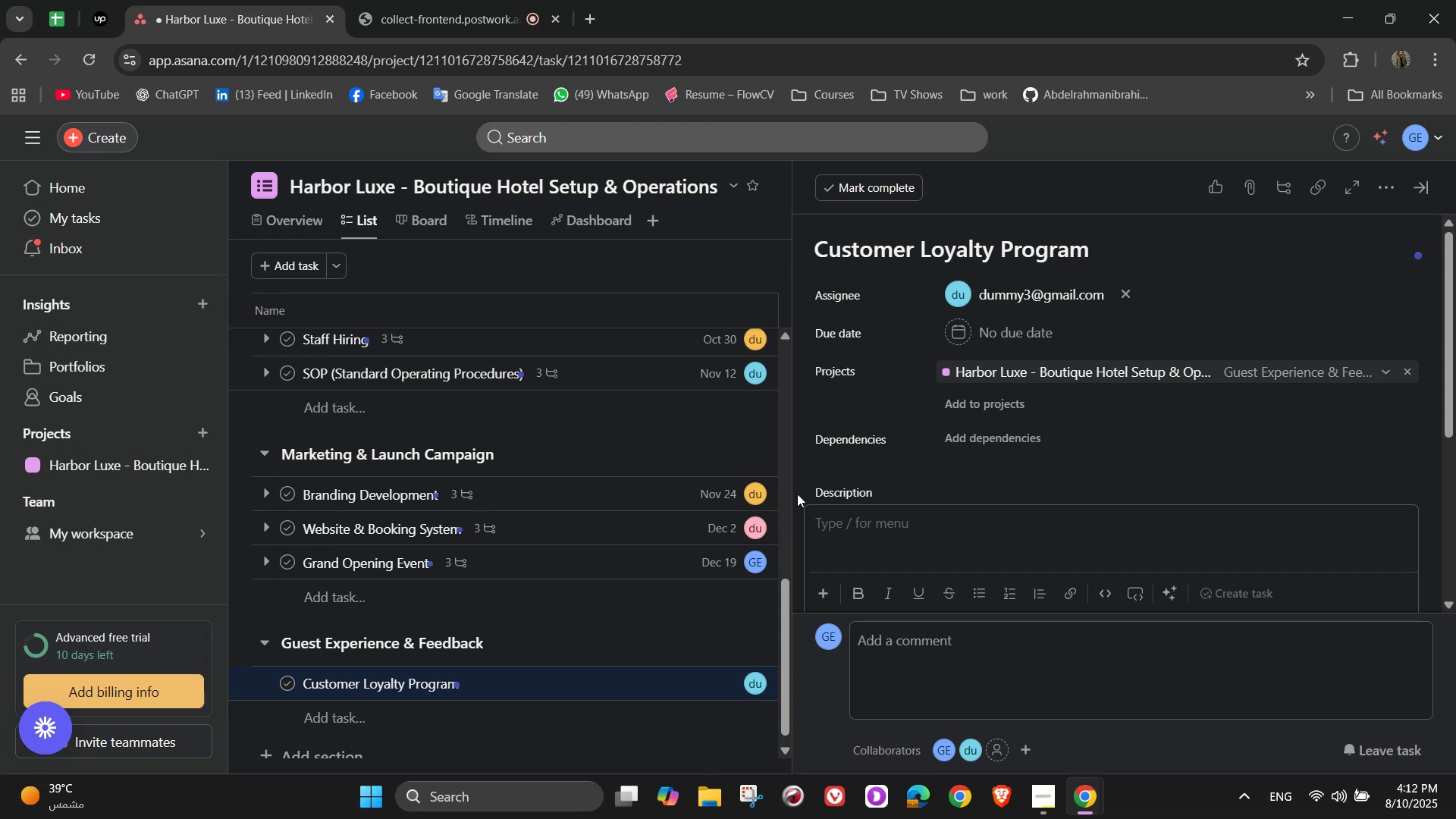 
scroll: coordinate [1022, 443], scroll_direction: up, amount: 2.0
 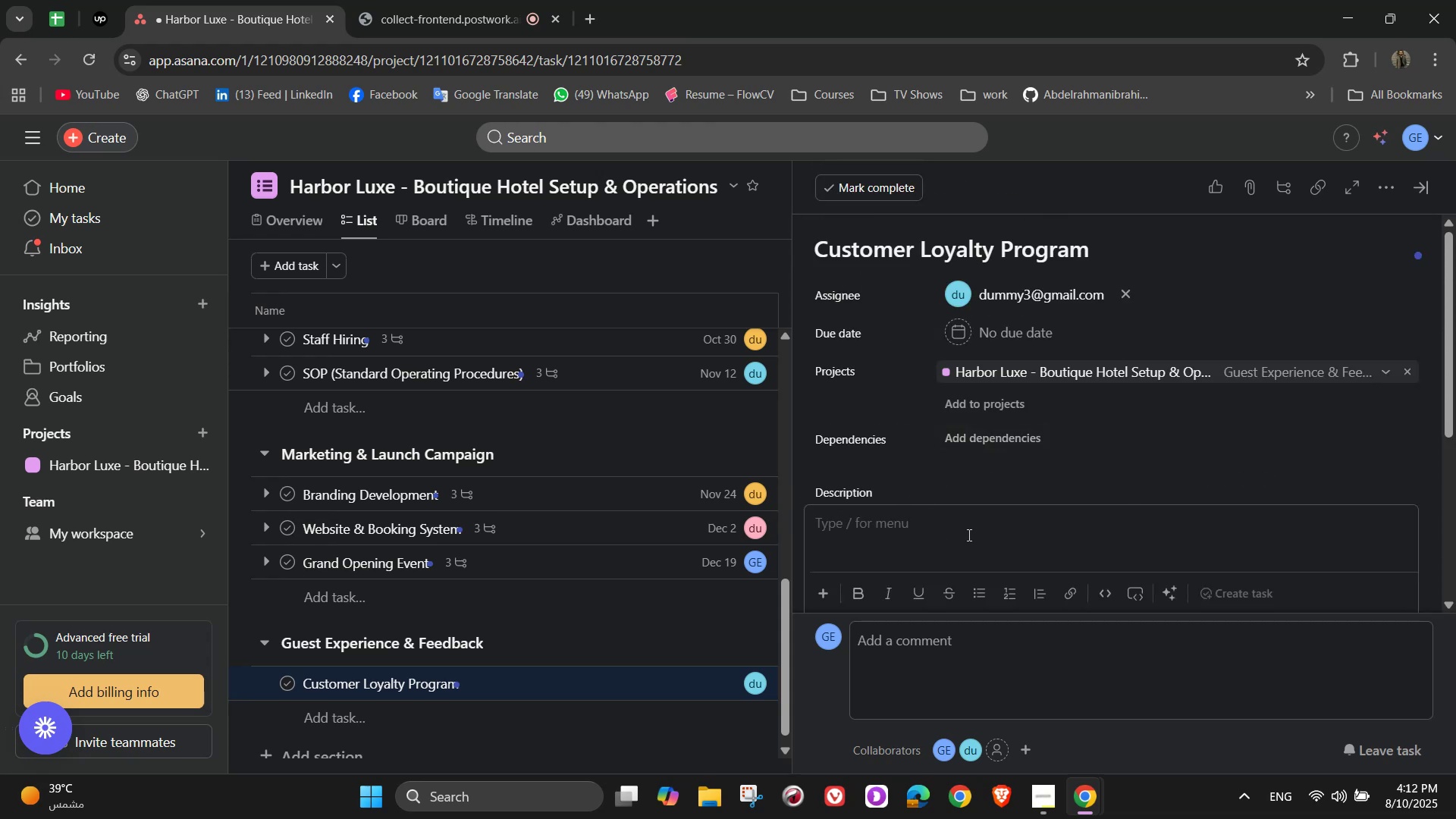 
left_click([967, 542])
 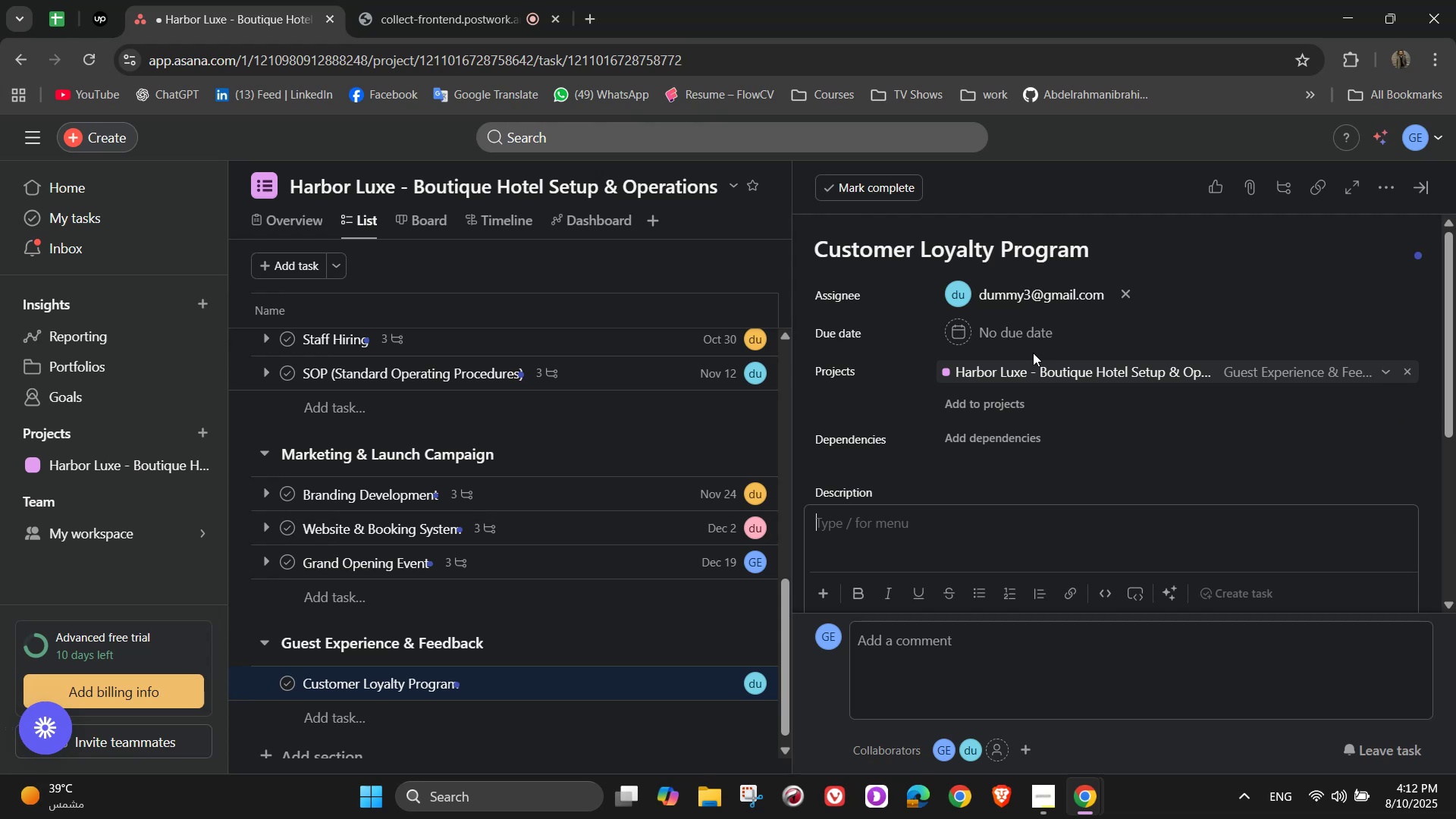 
left_click([996, 344])
 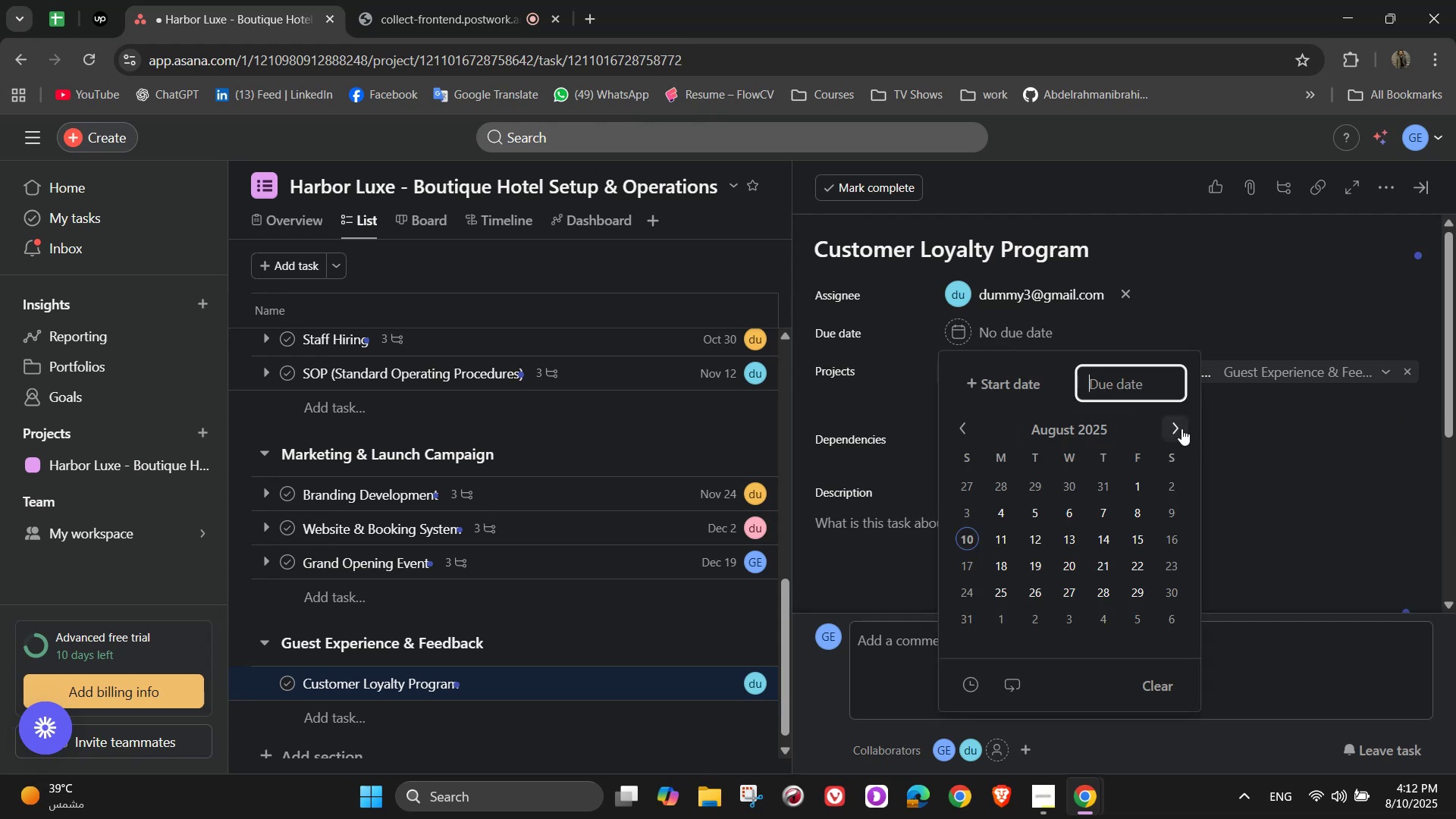 
double_click([1178, 423])
 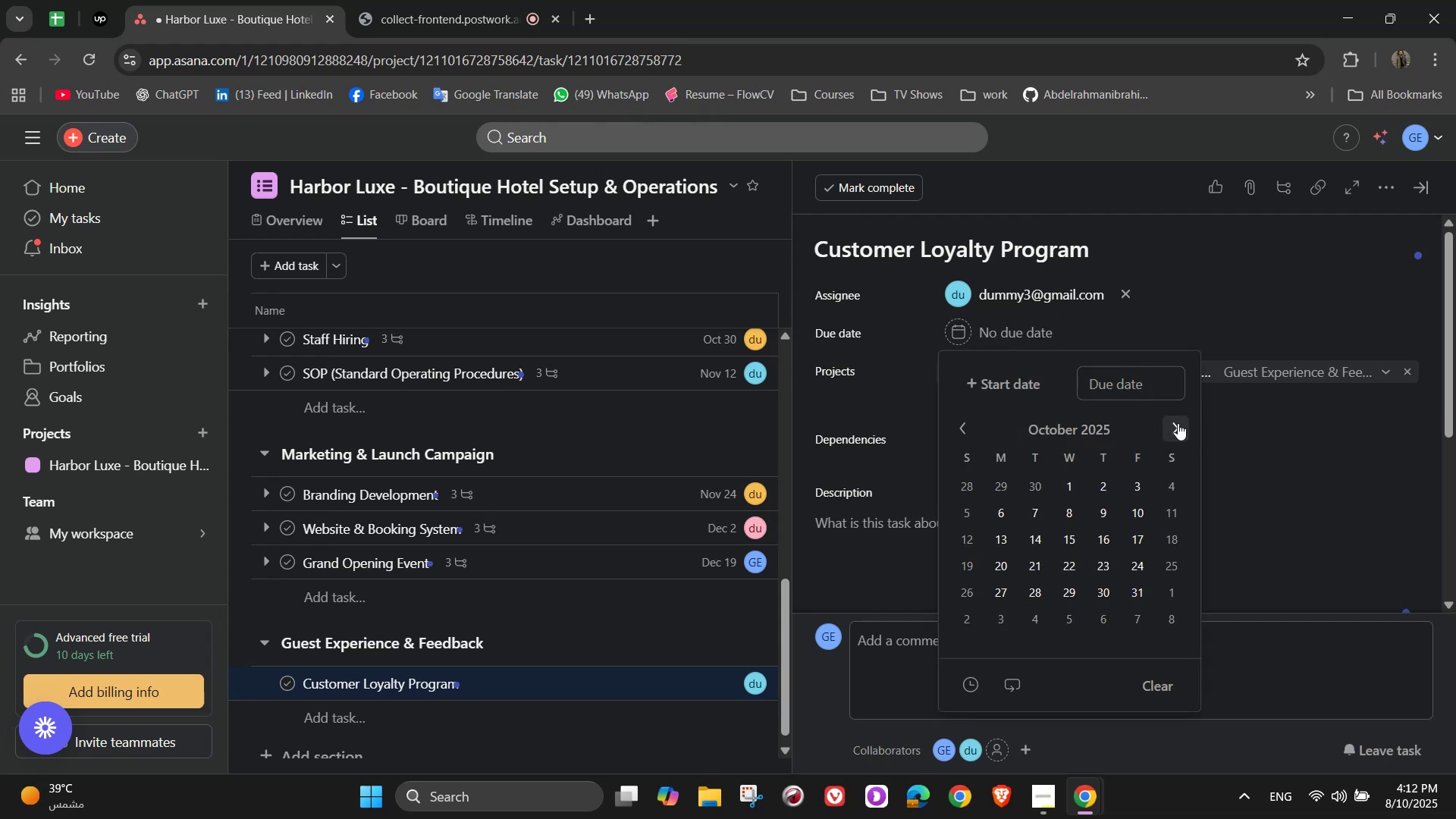 
triple_click([1178, 423])
 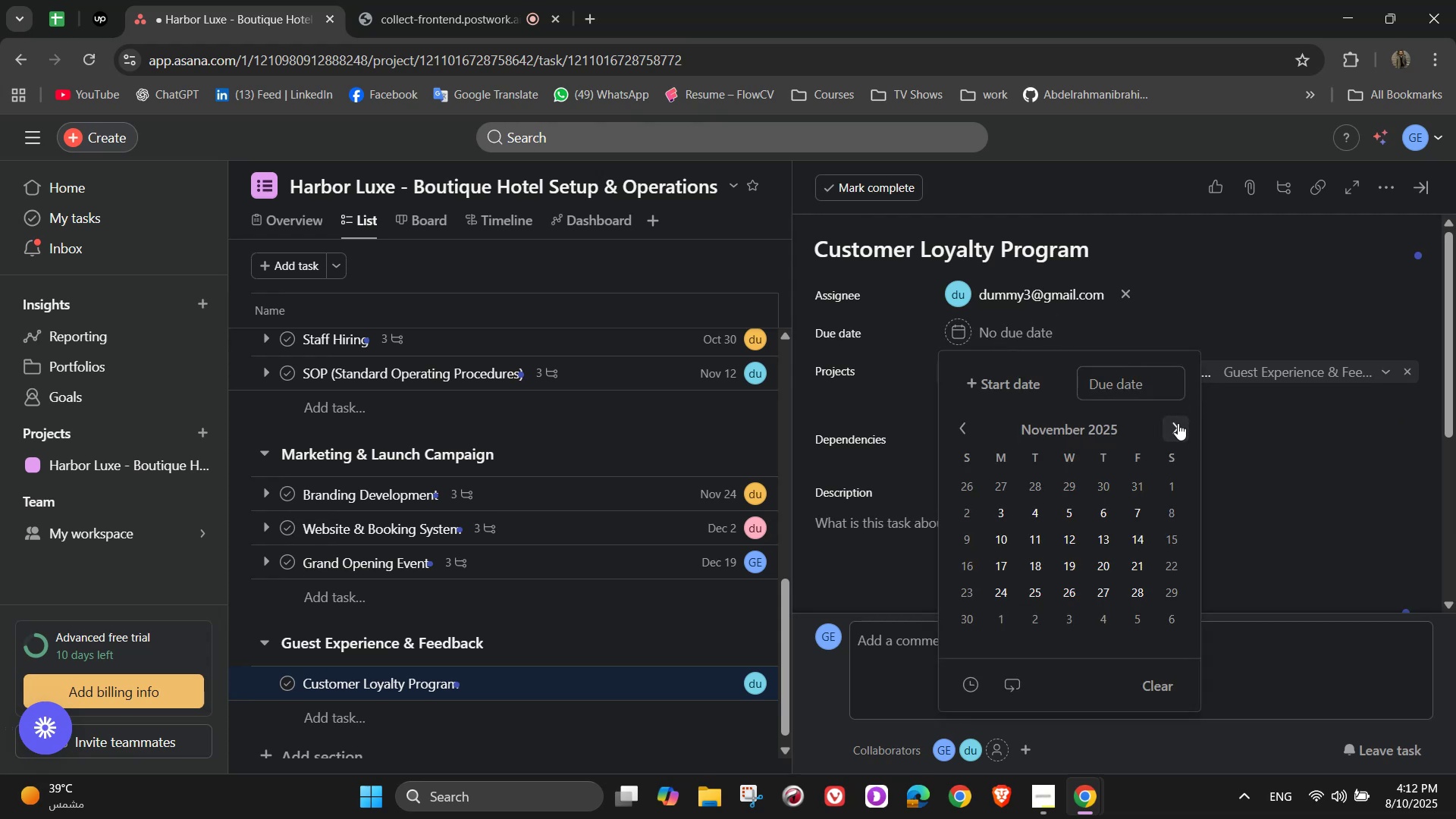 
left_click([1178, 423])
 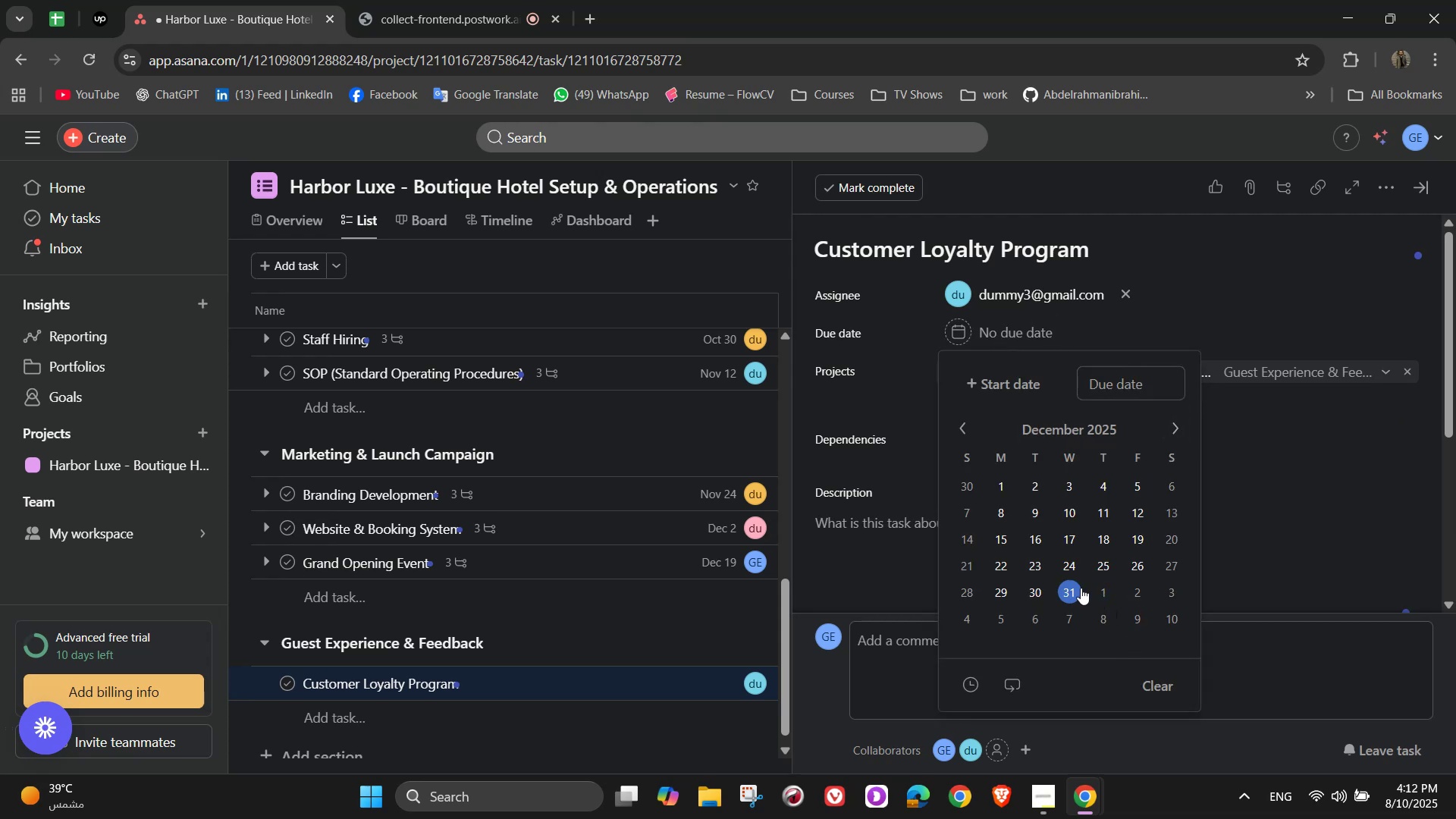 
double_click([1278, 469])
 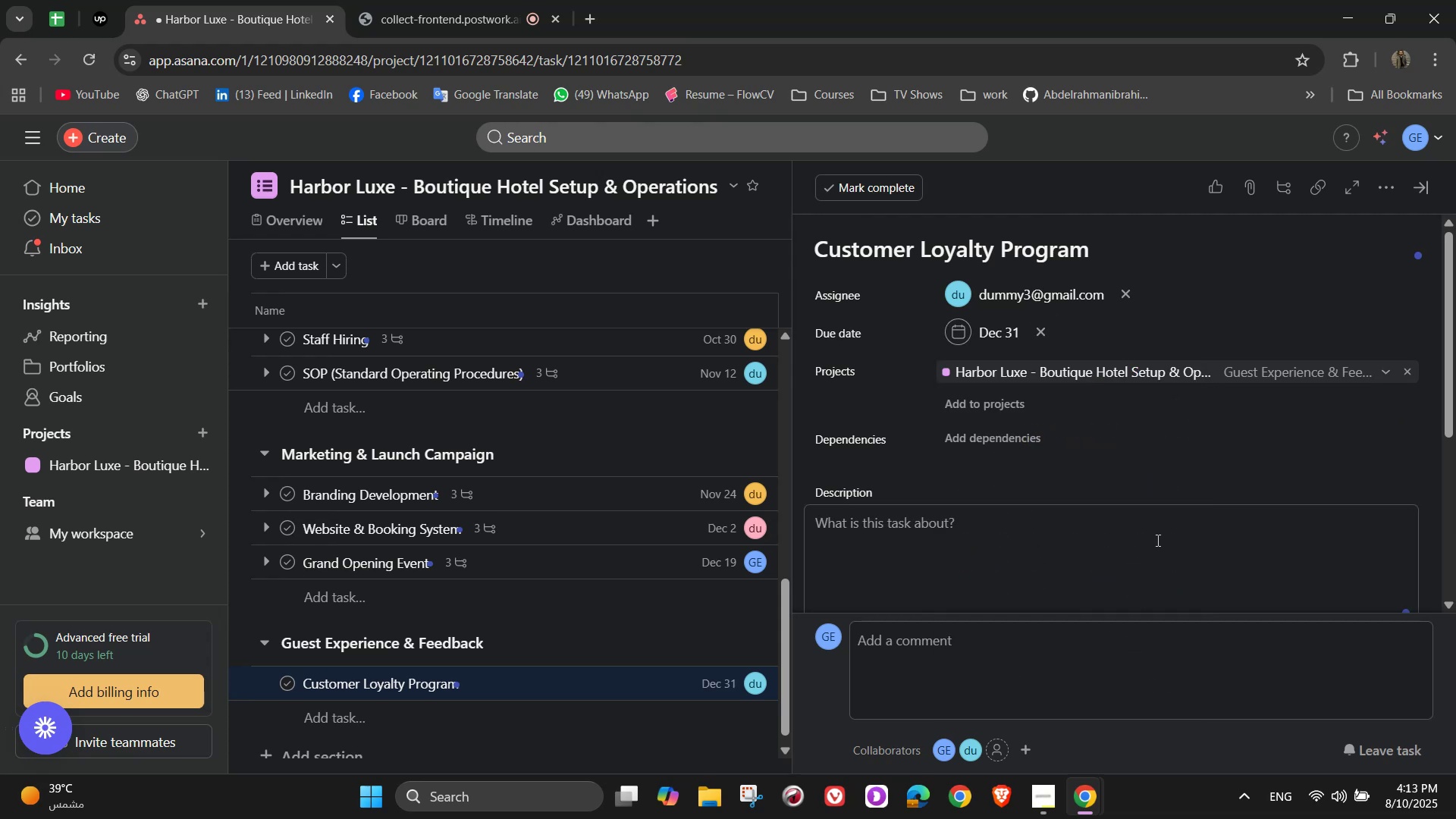 
left_click([1158, 549])
 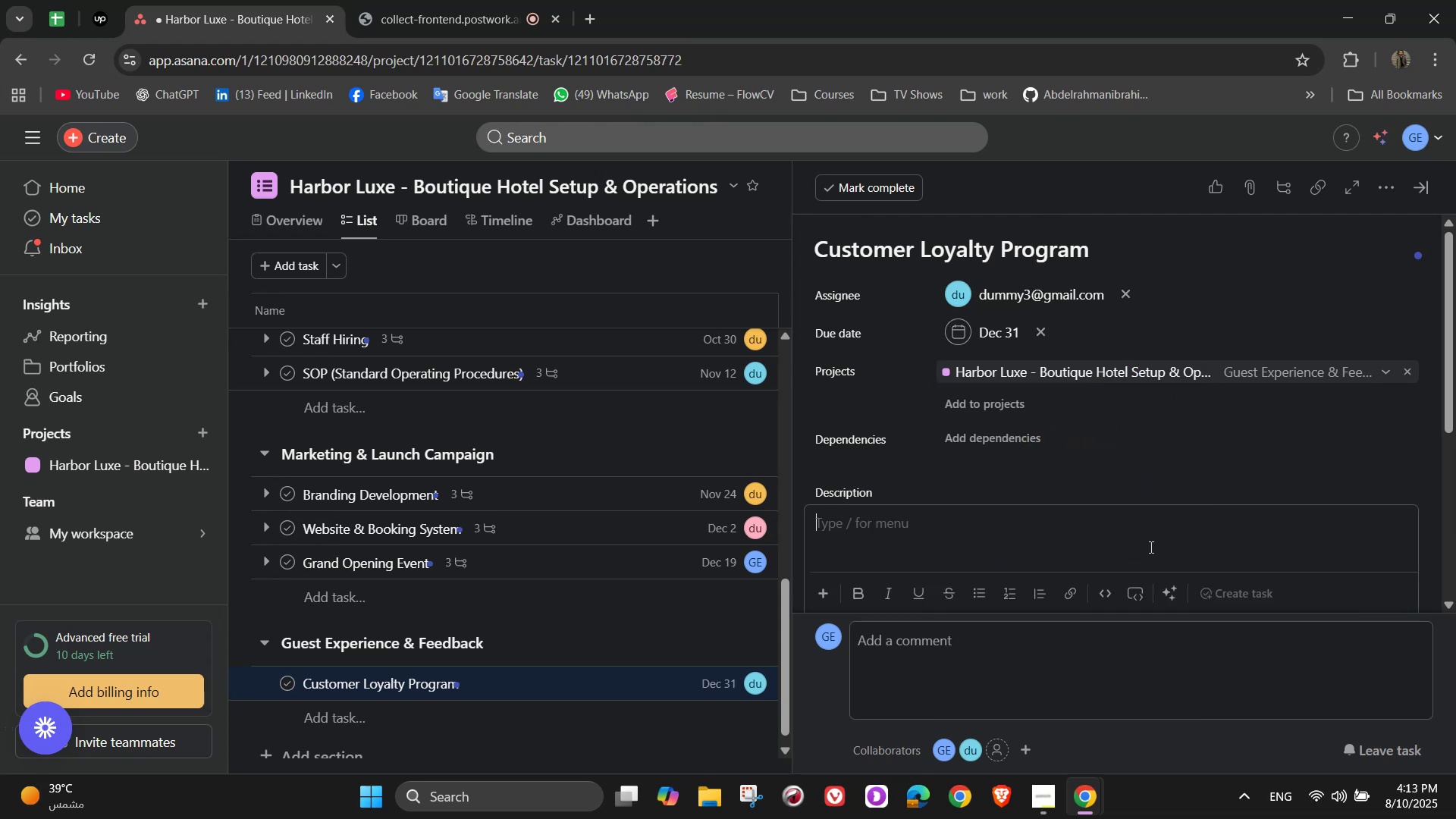 
wait(8.49)
 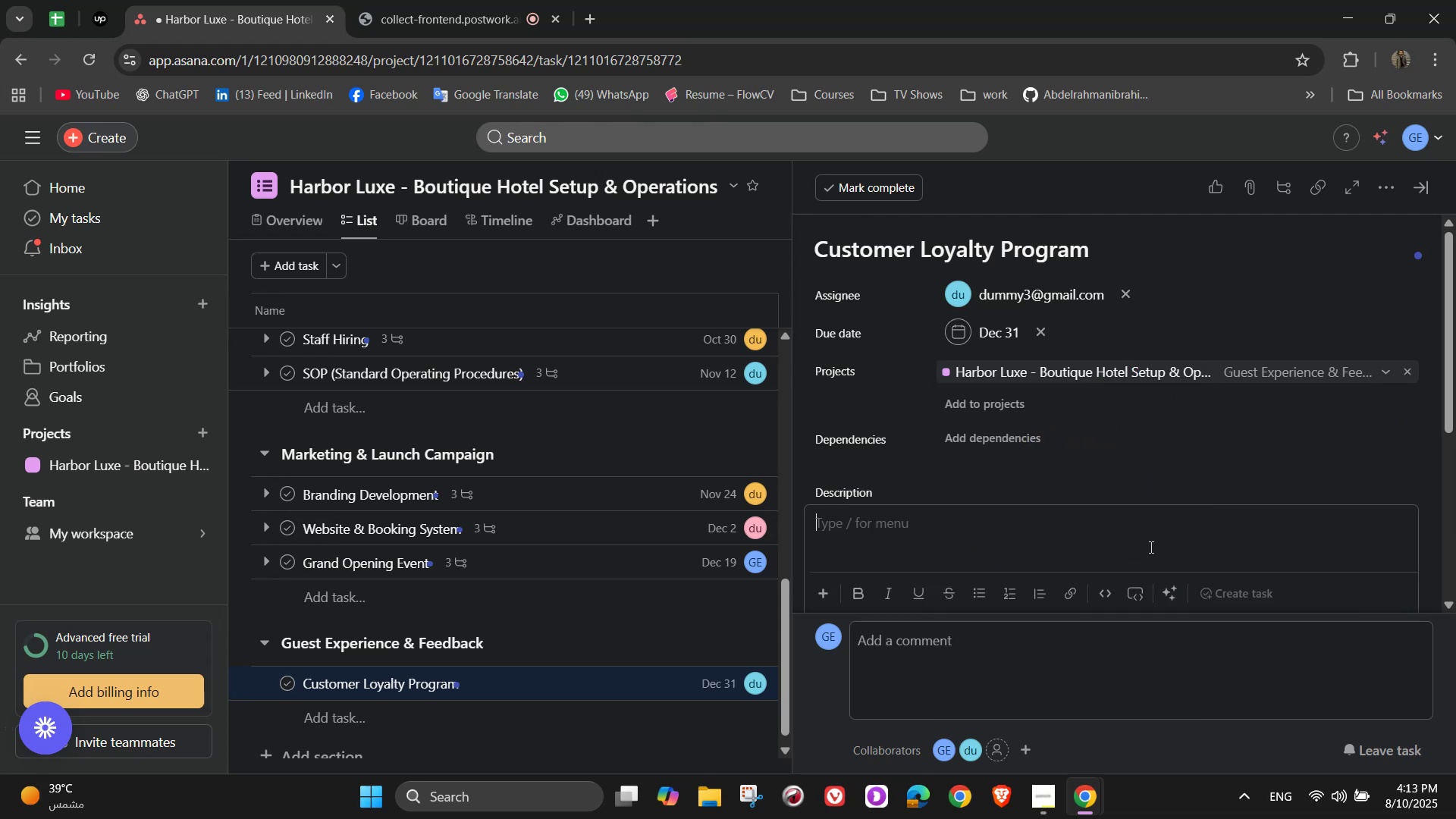 
left_click([1381, 180])
 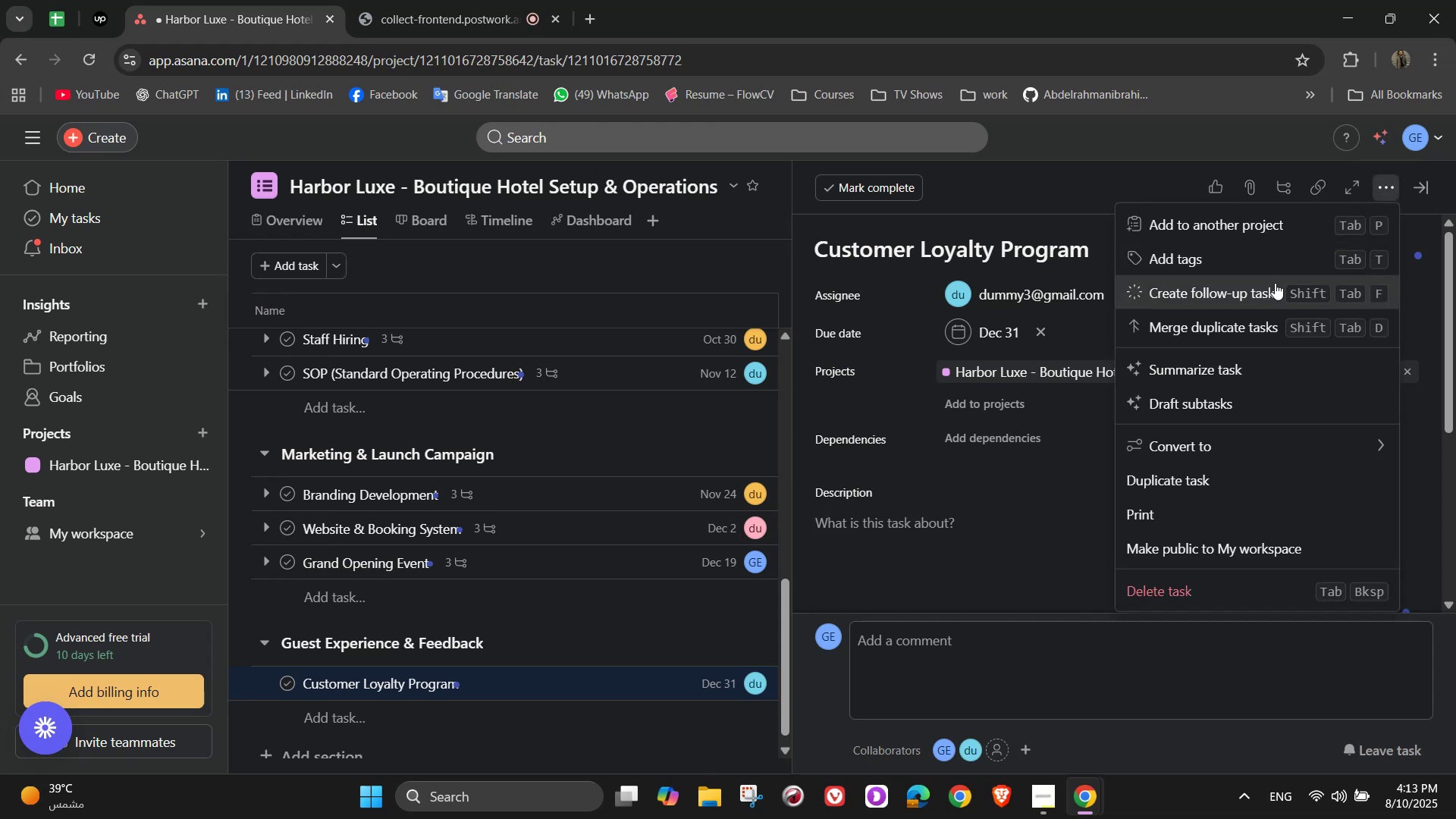 
left_click([1266, 263])
 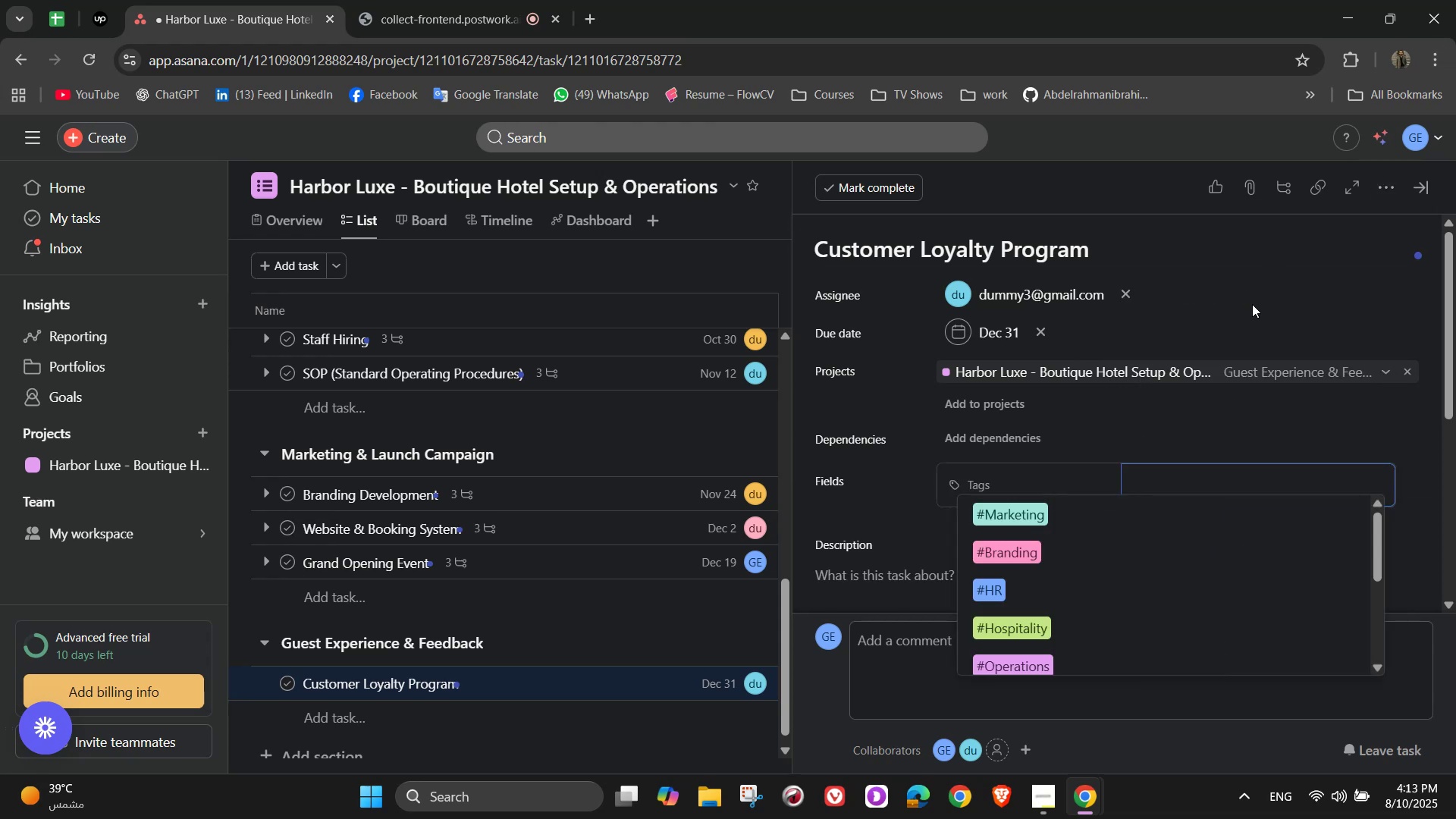 
left_click([1073, 522])
 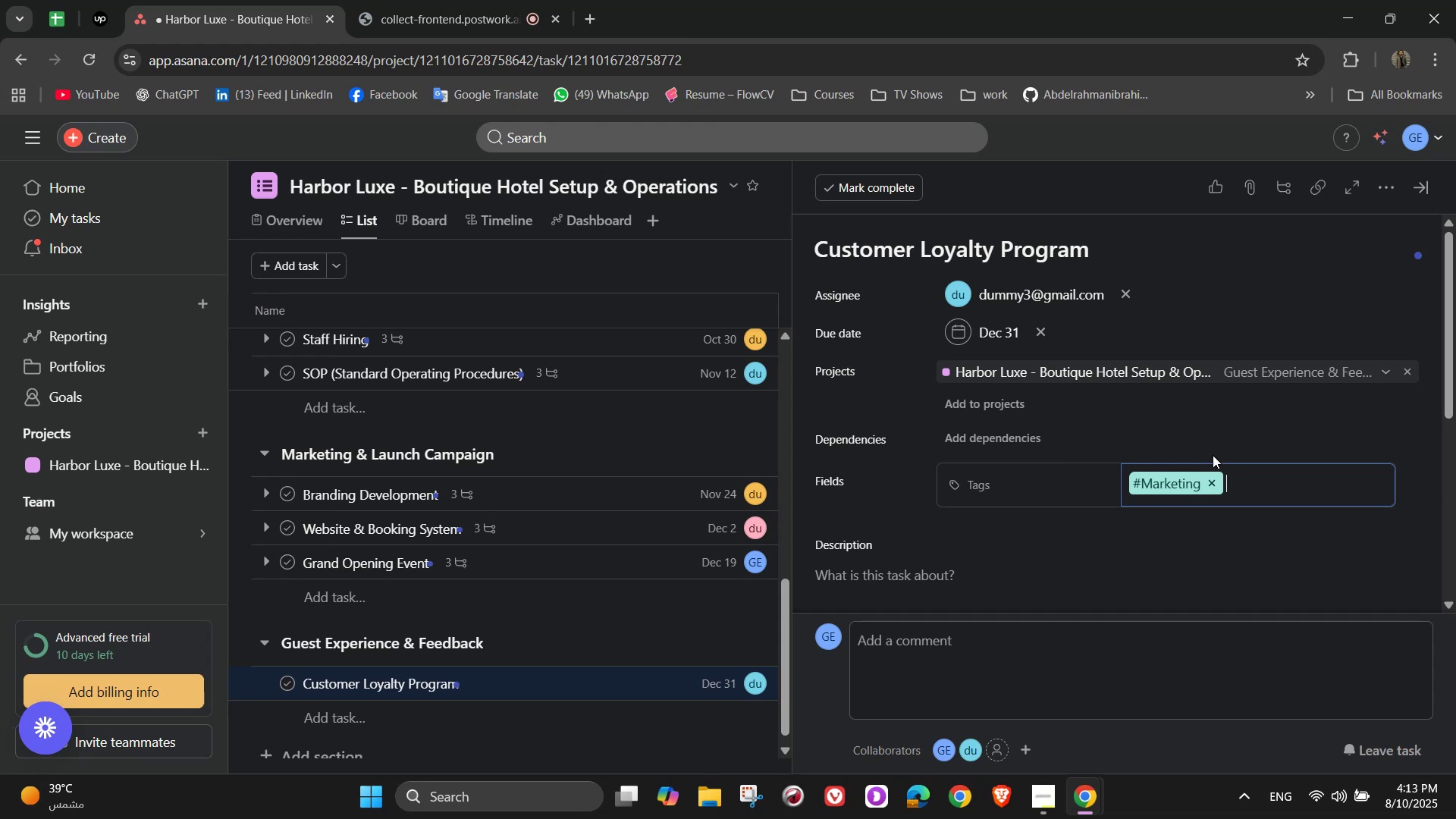 
key(Shift+3)
 